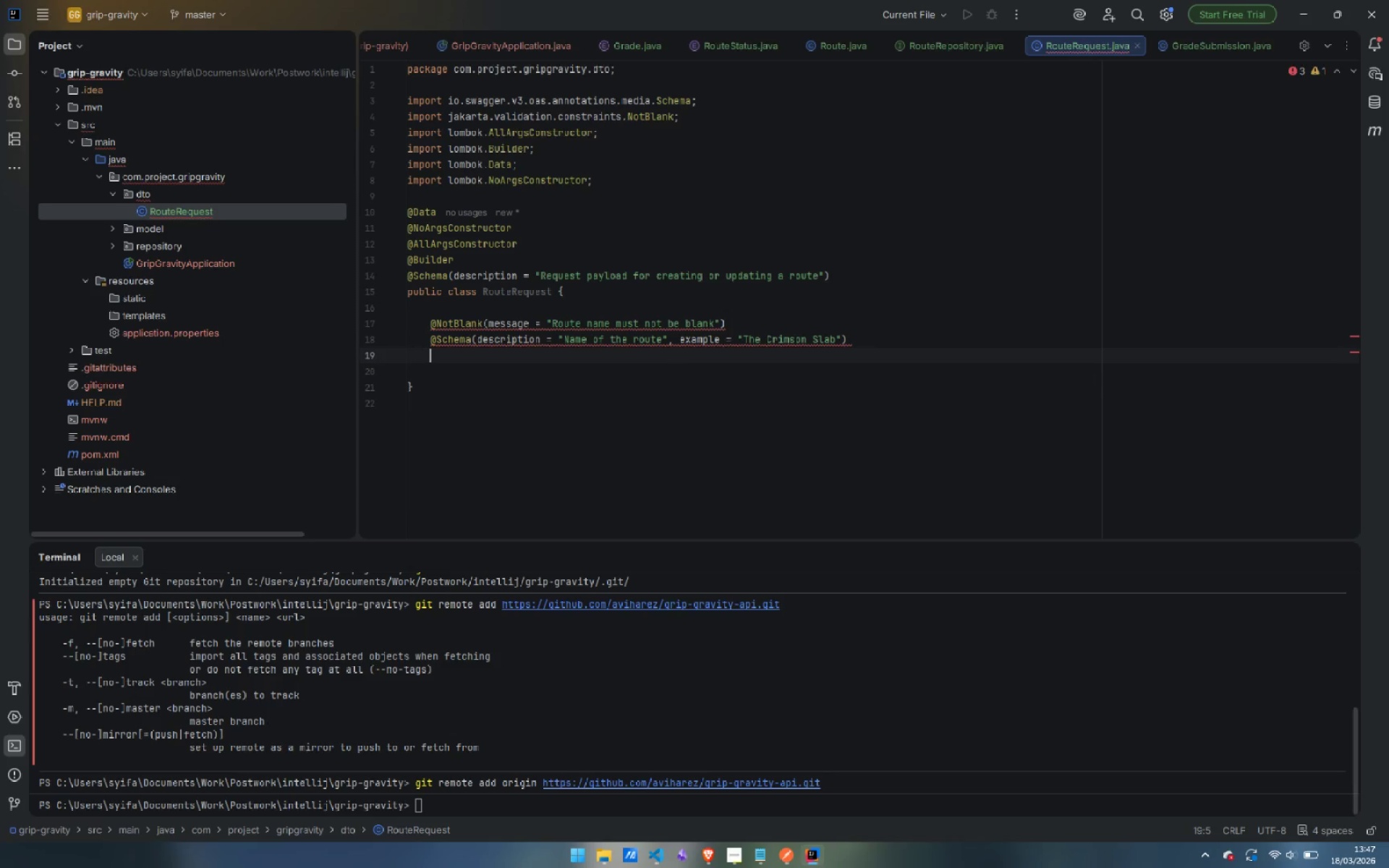 
type(pri)
 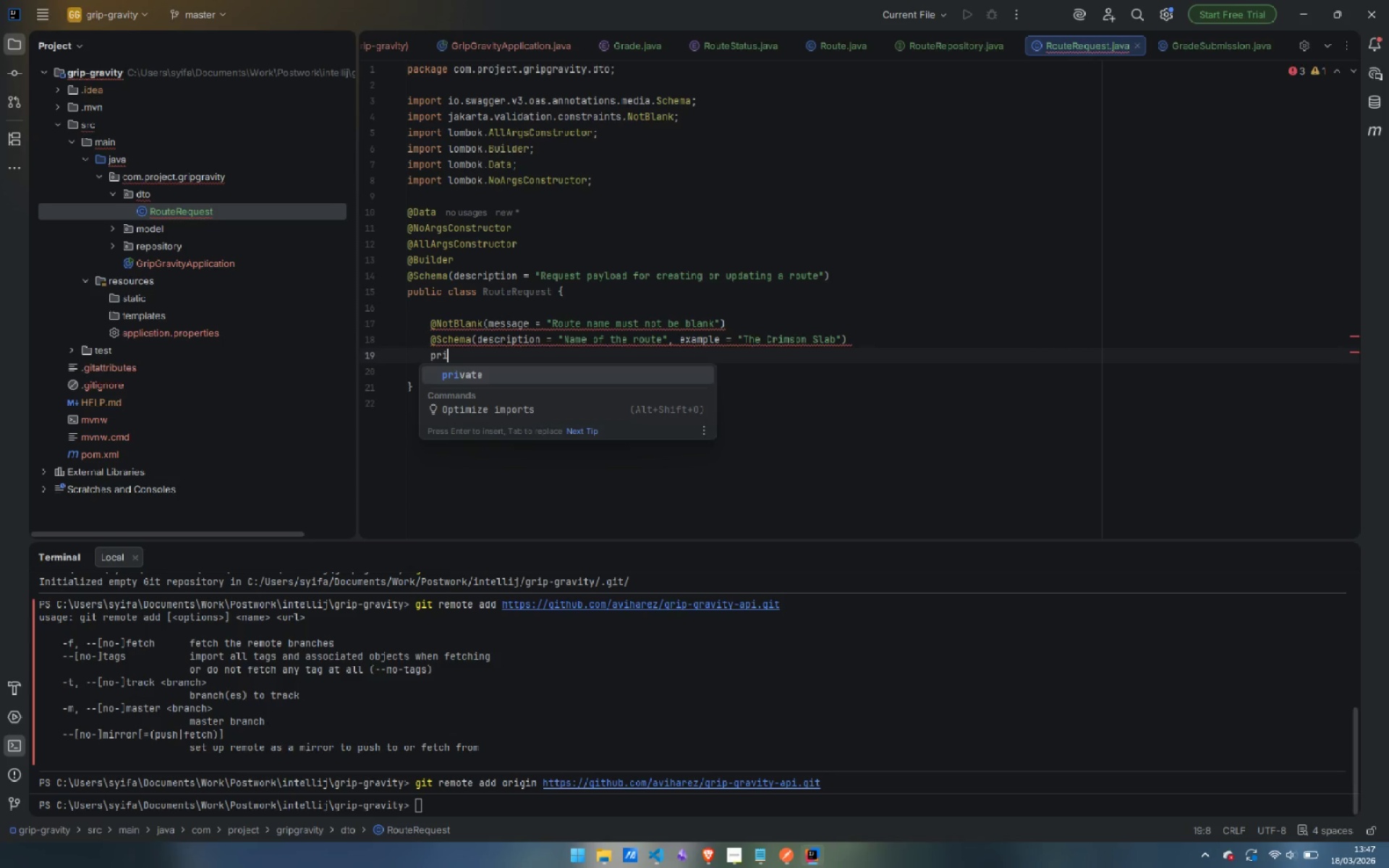 
key(Enter)
 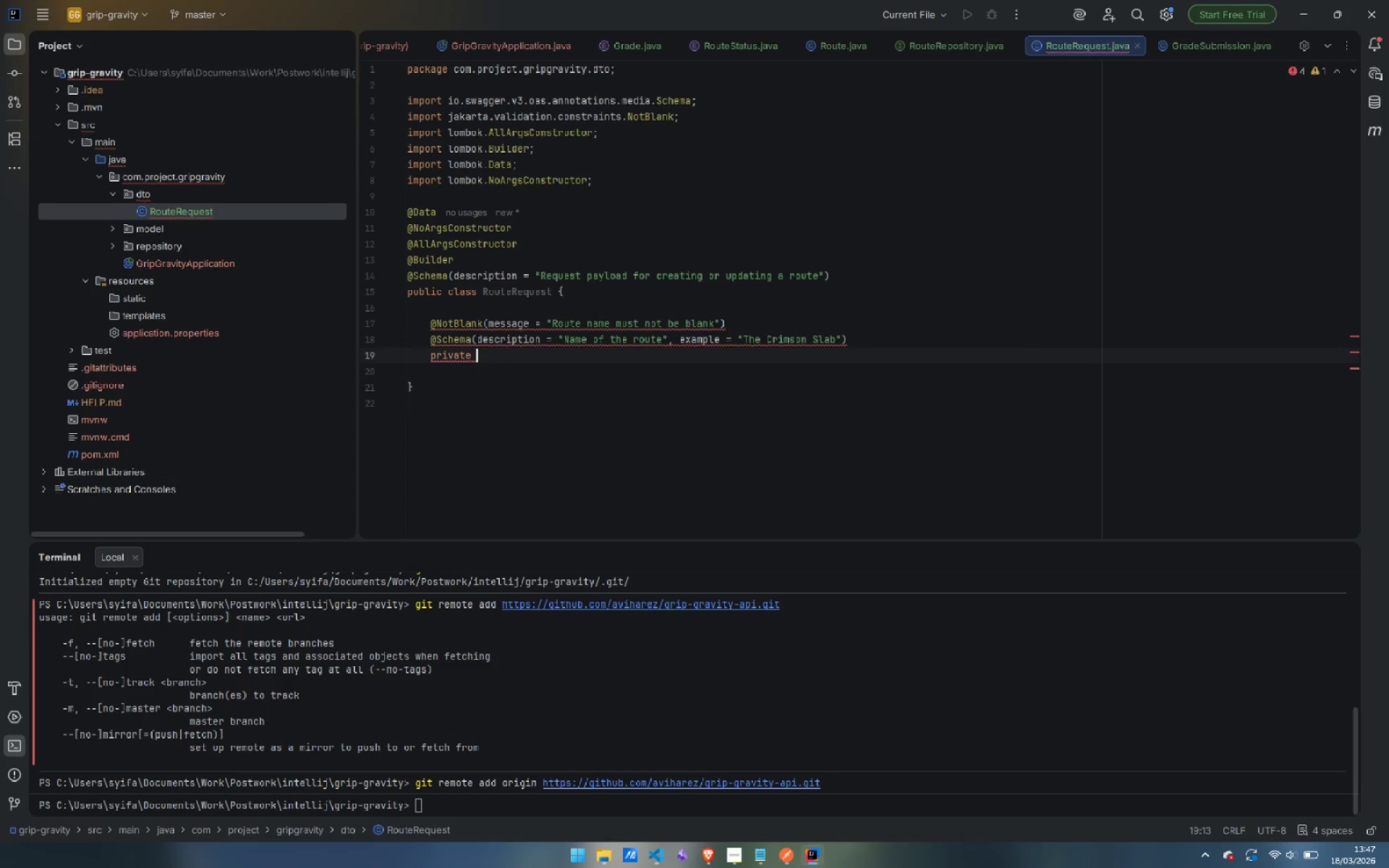 
type(String name;)
 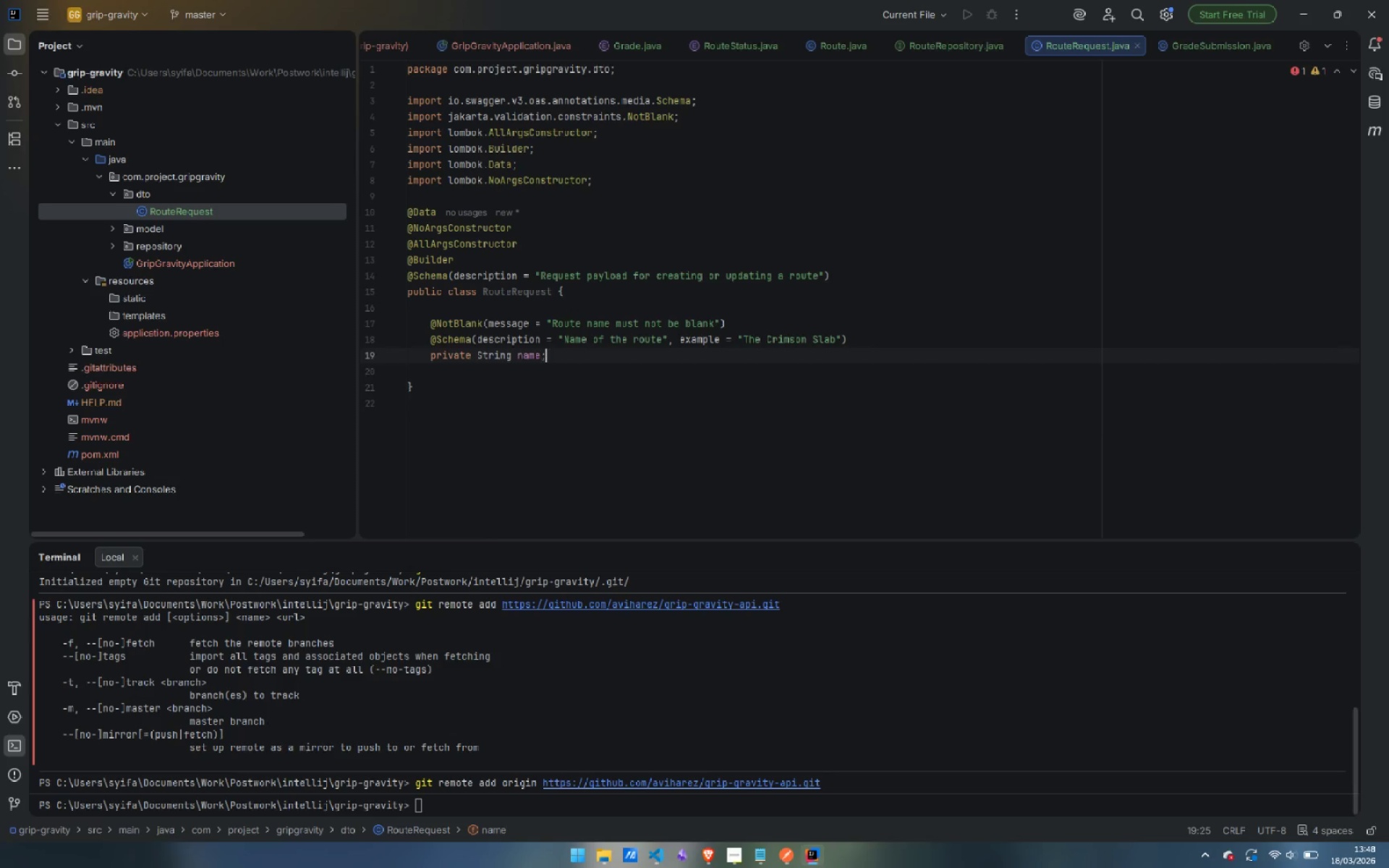 
key(Enter)
 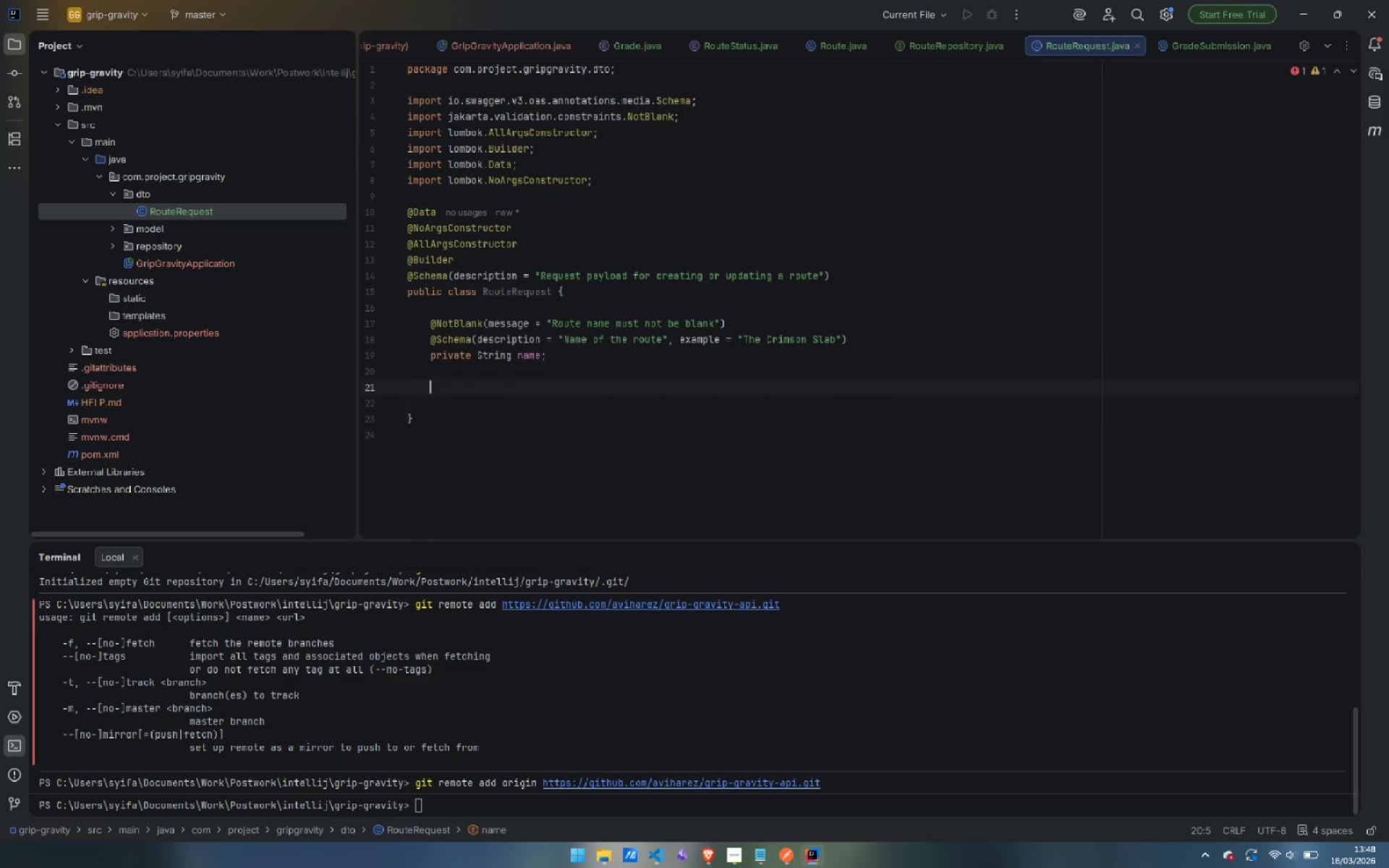 
key(Enter)
 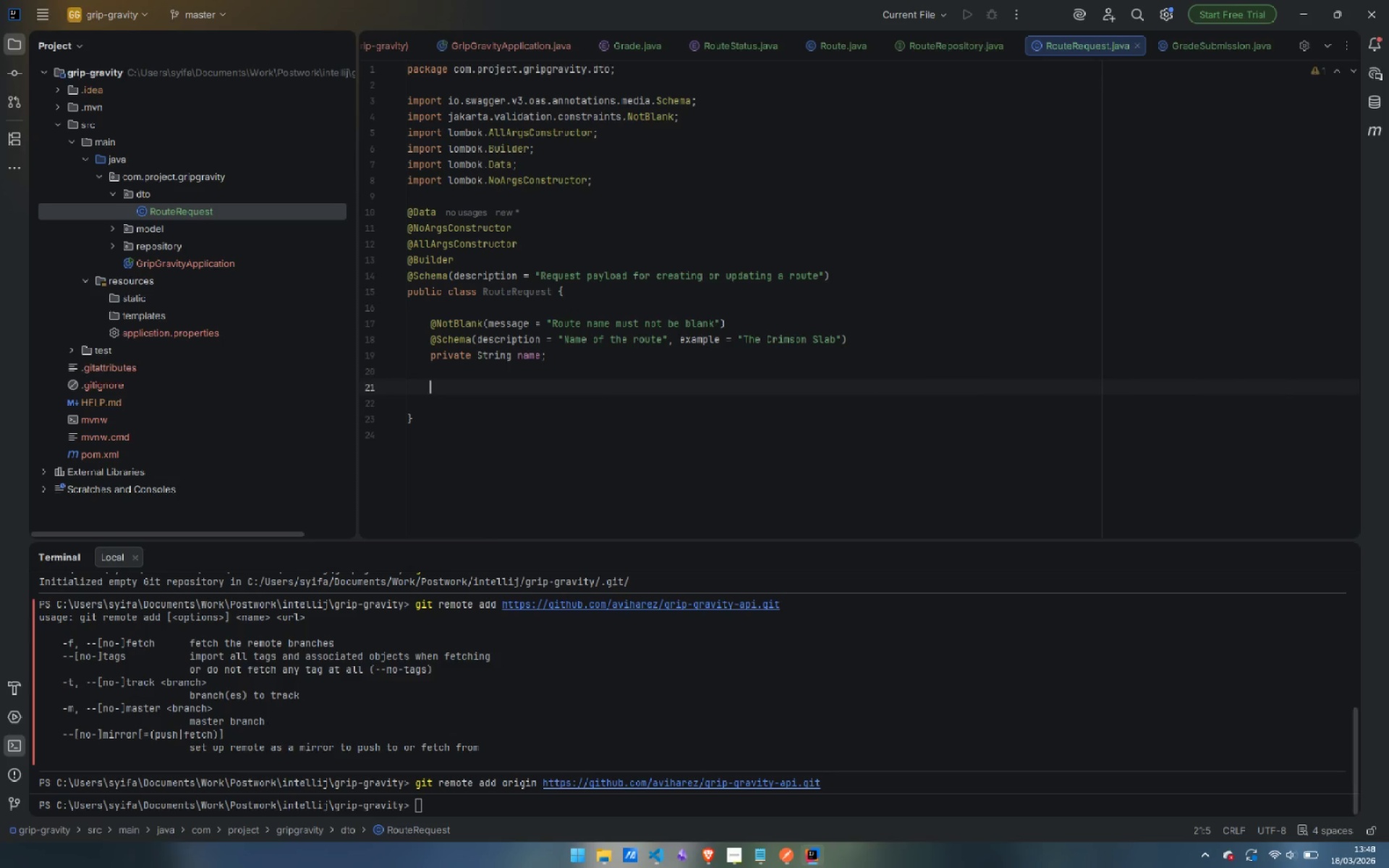 
type(@NotB)
 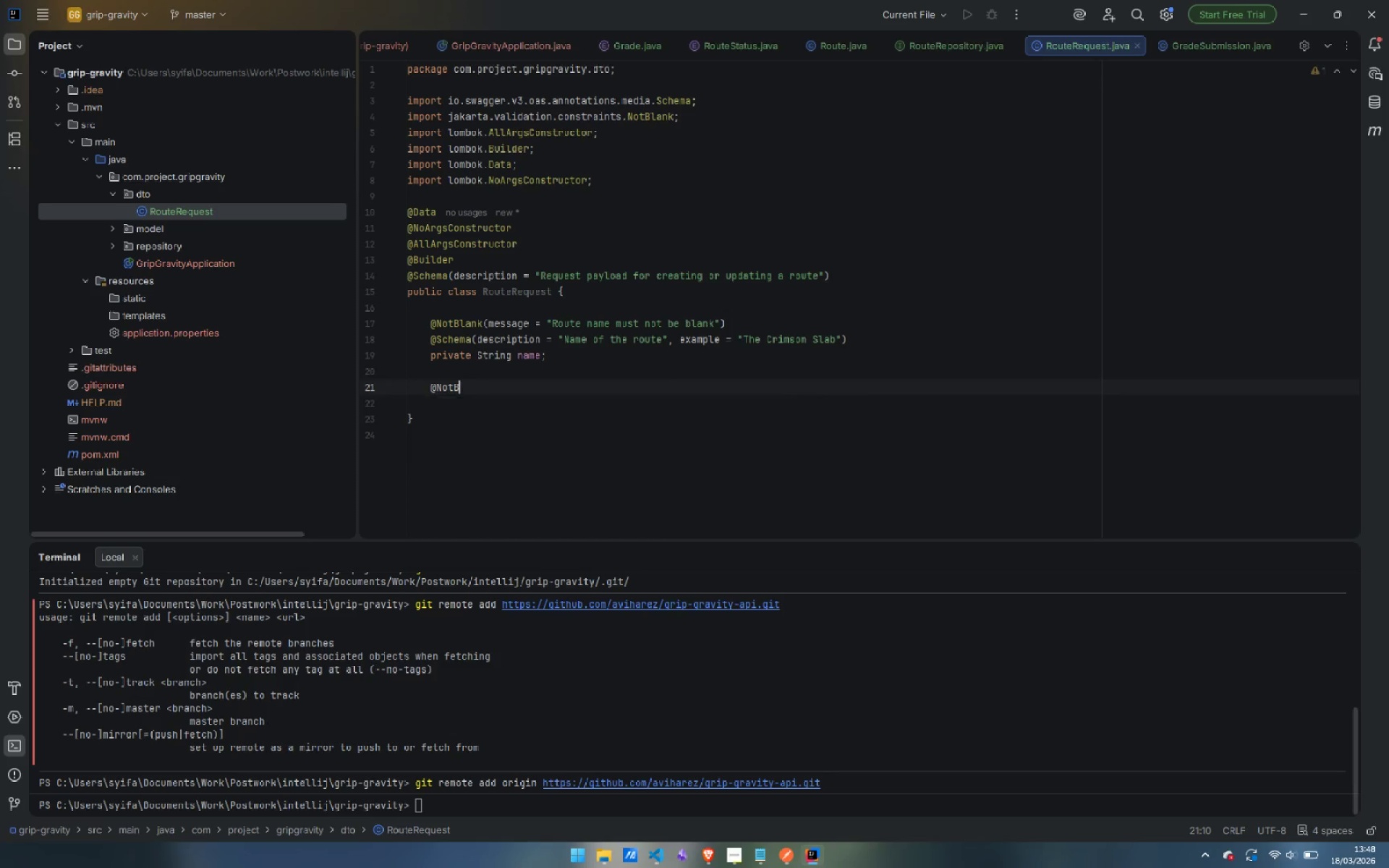 
key(Enter)
 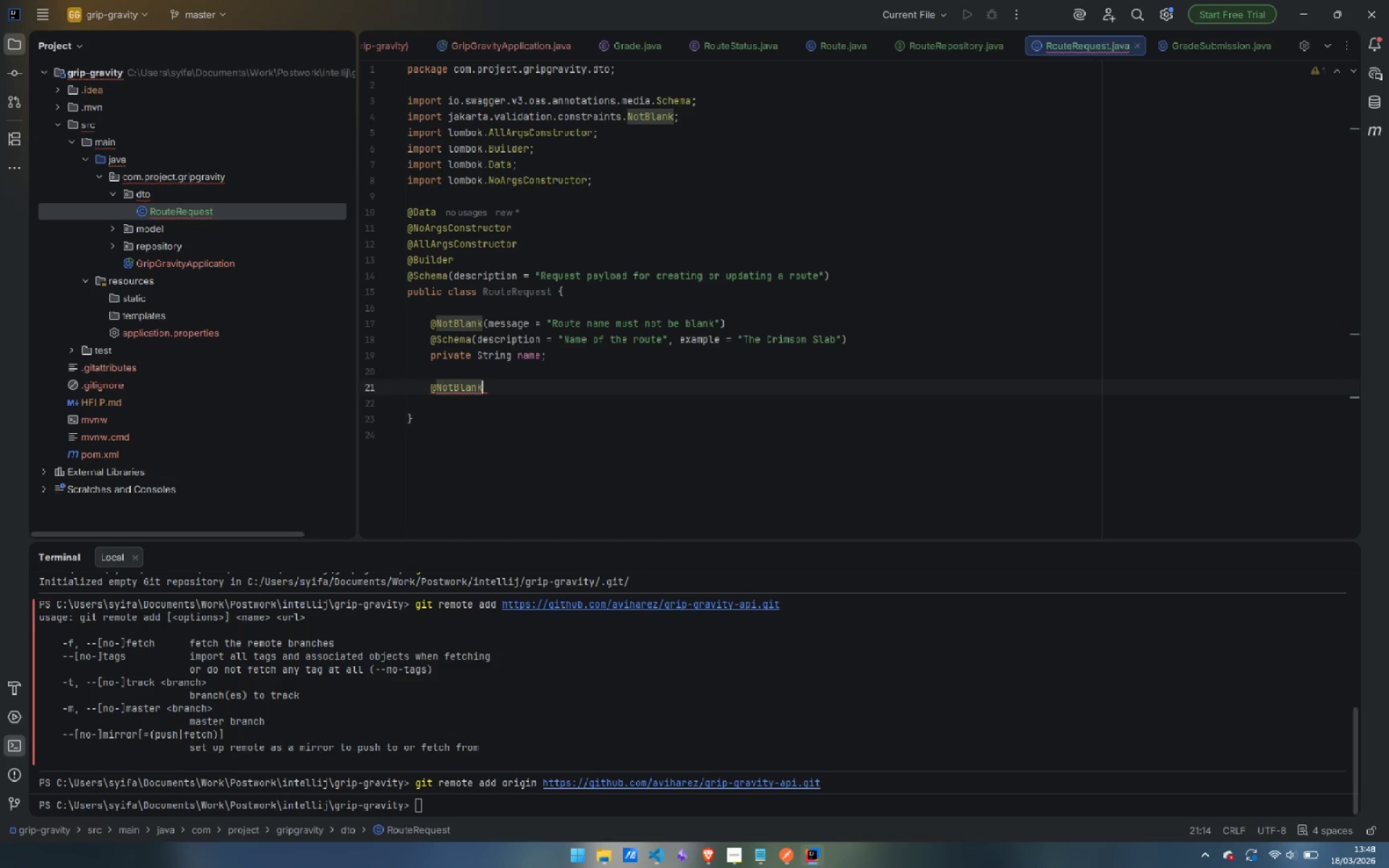 
type((mes)
 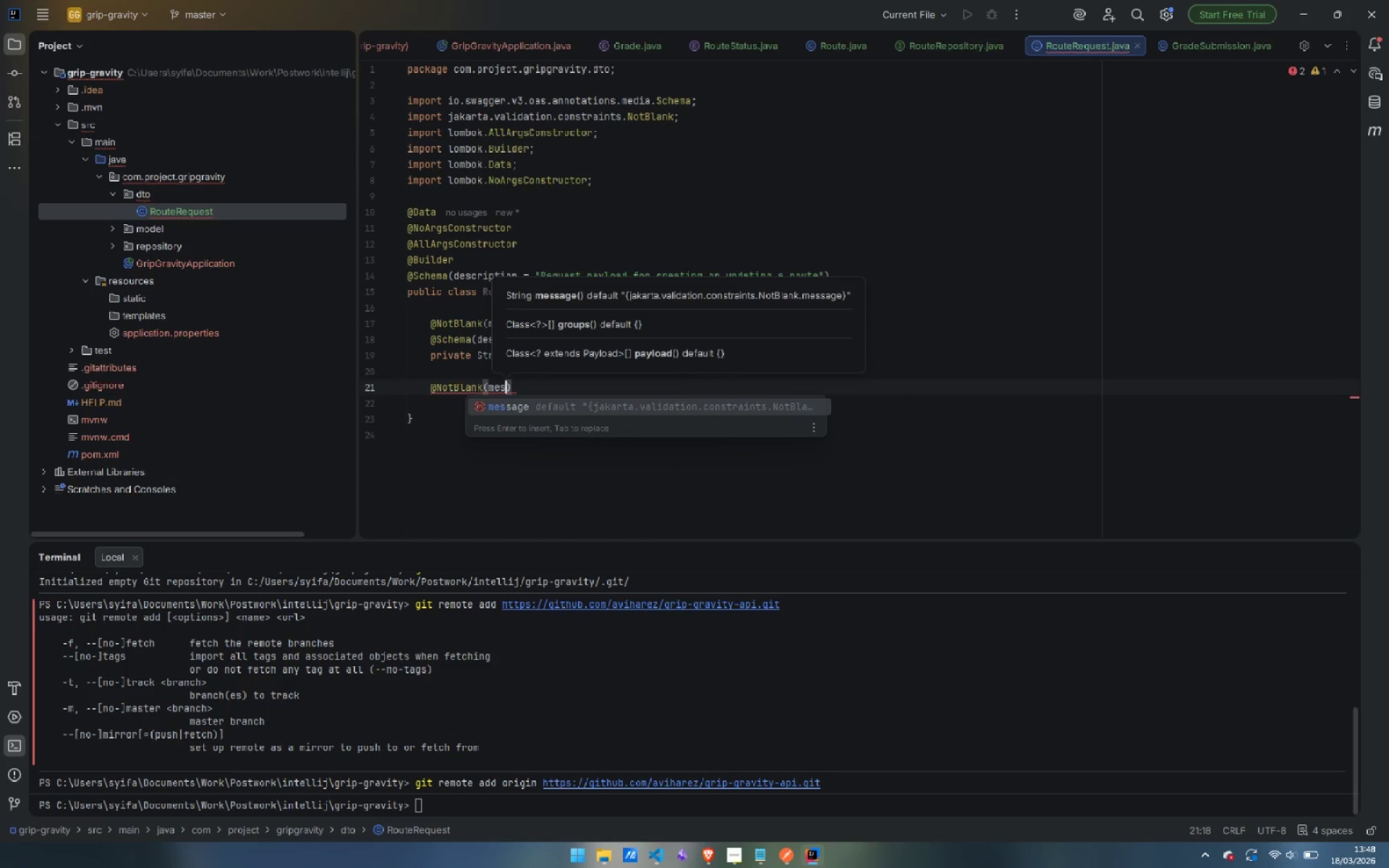 
key(Enter)
 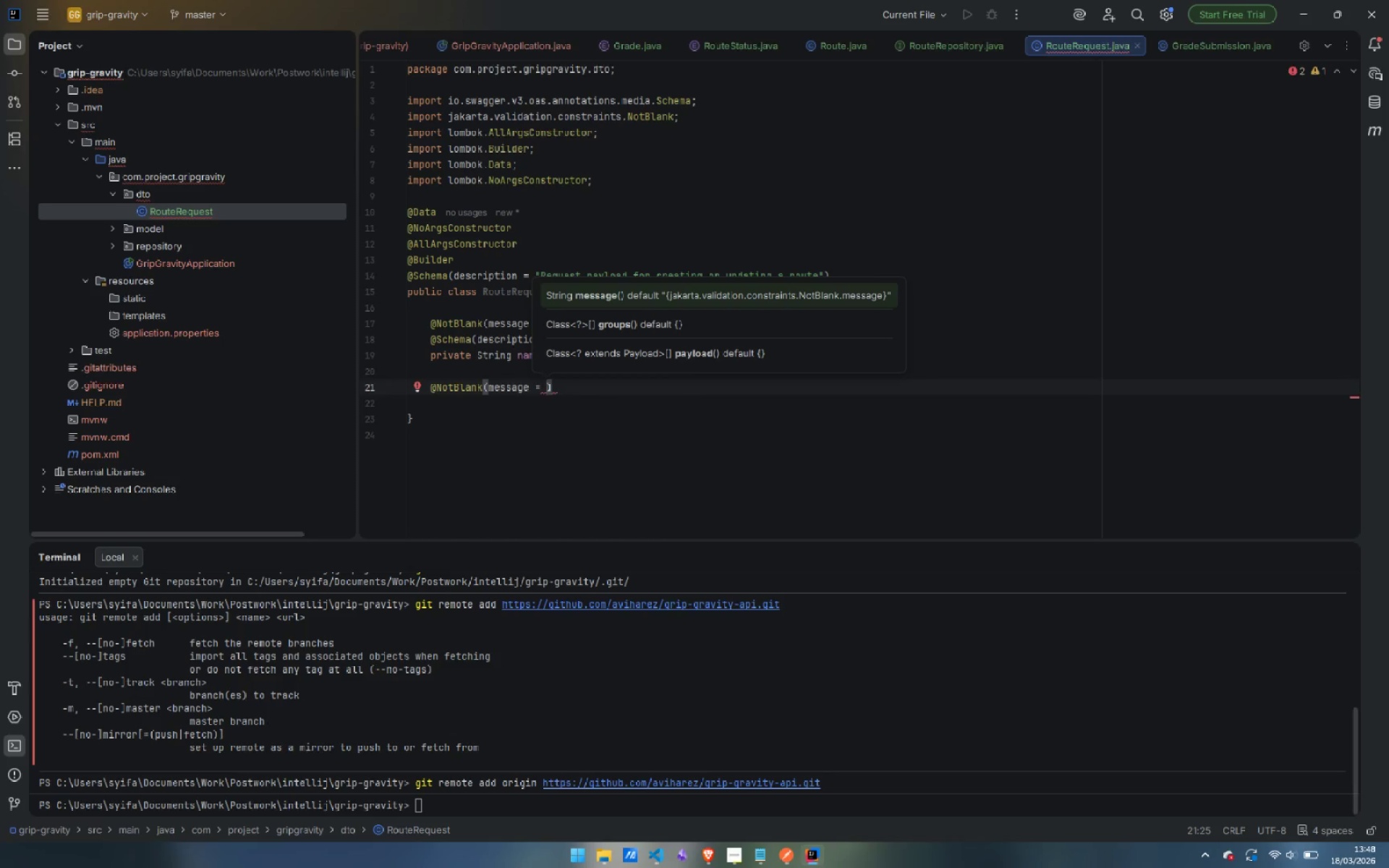 
type(:)
key(Backspace)
type("Color must not be blank)
 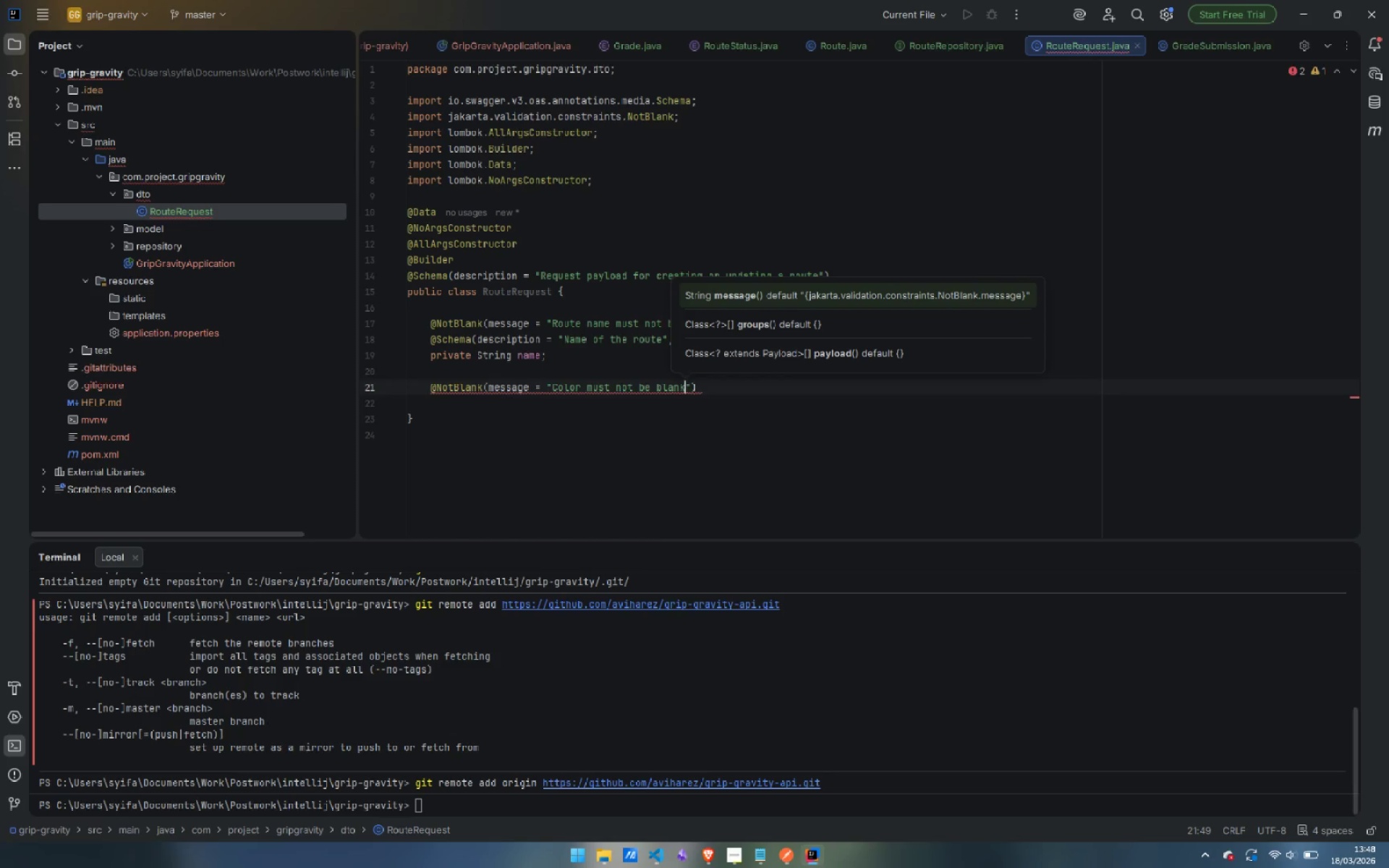 
key(ArrowRight)
 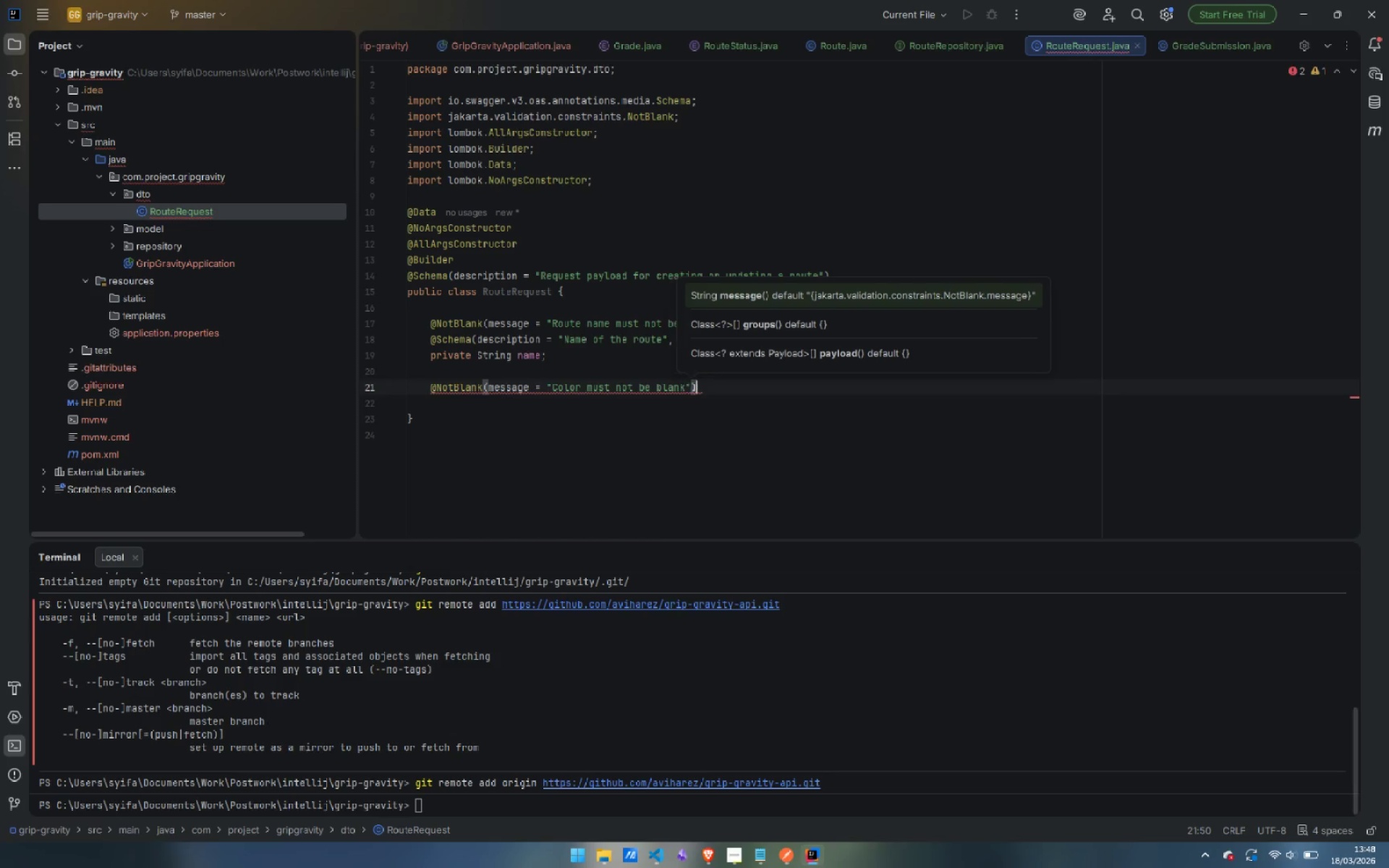 
key(ArrowRight)
 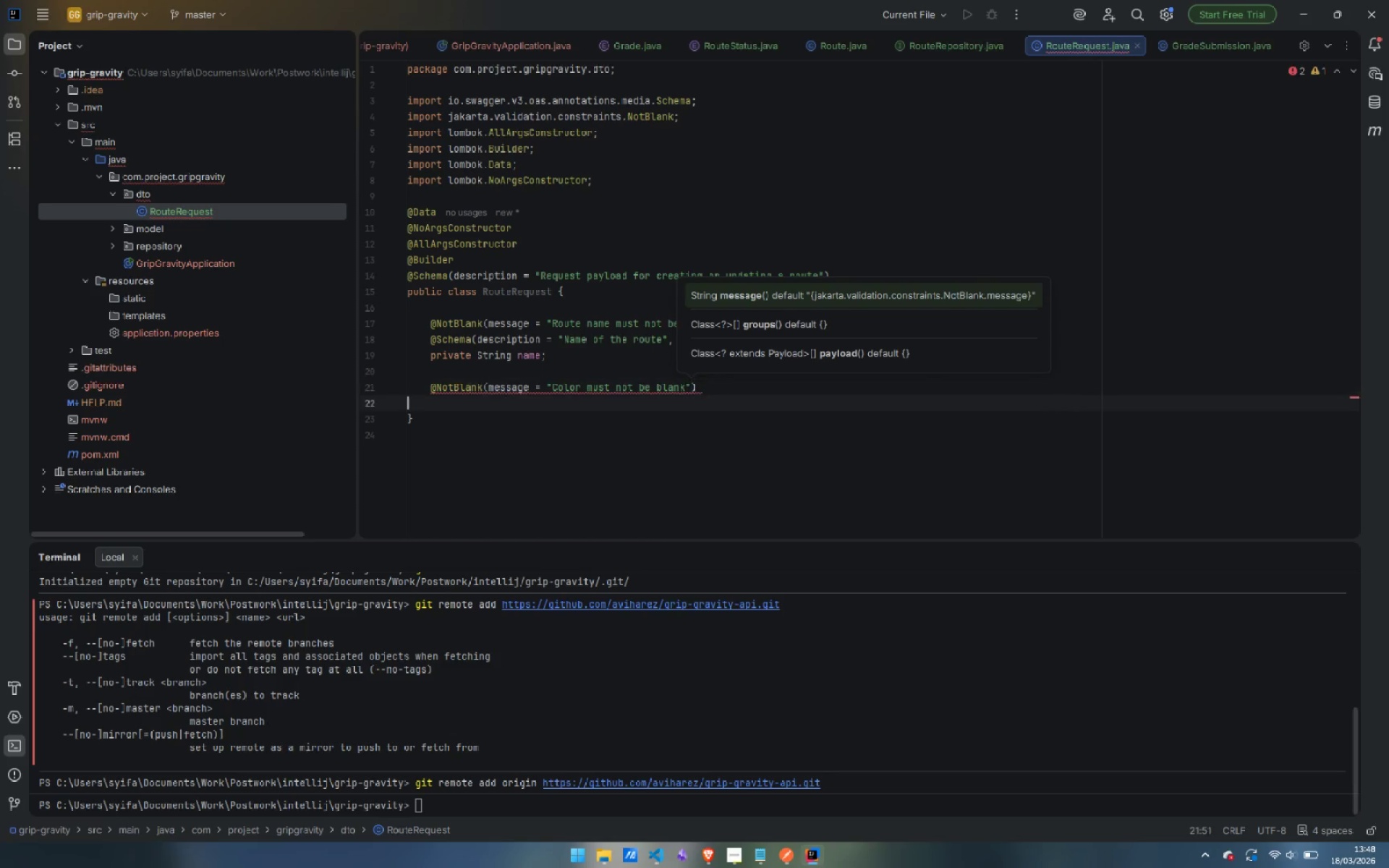 
key(ArrowRight)
 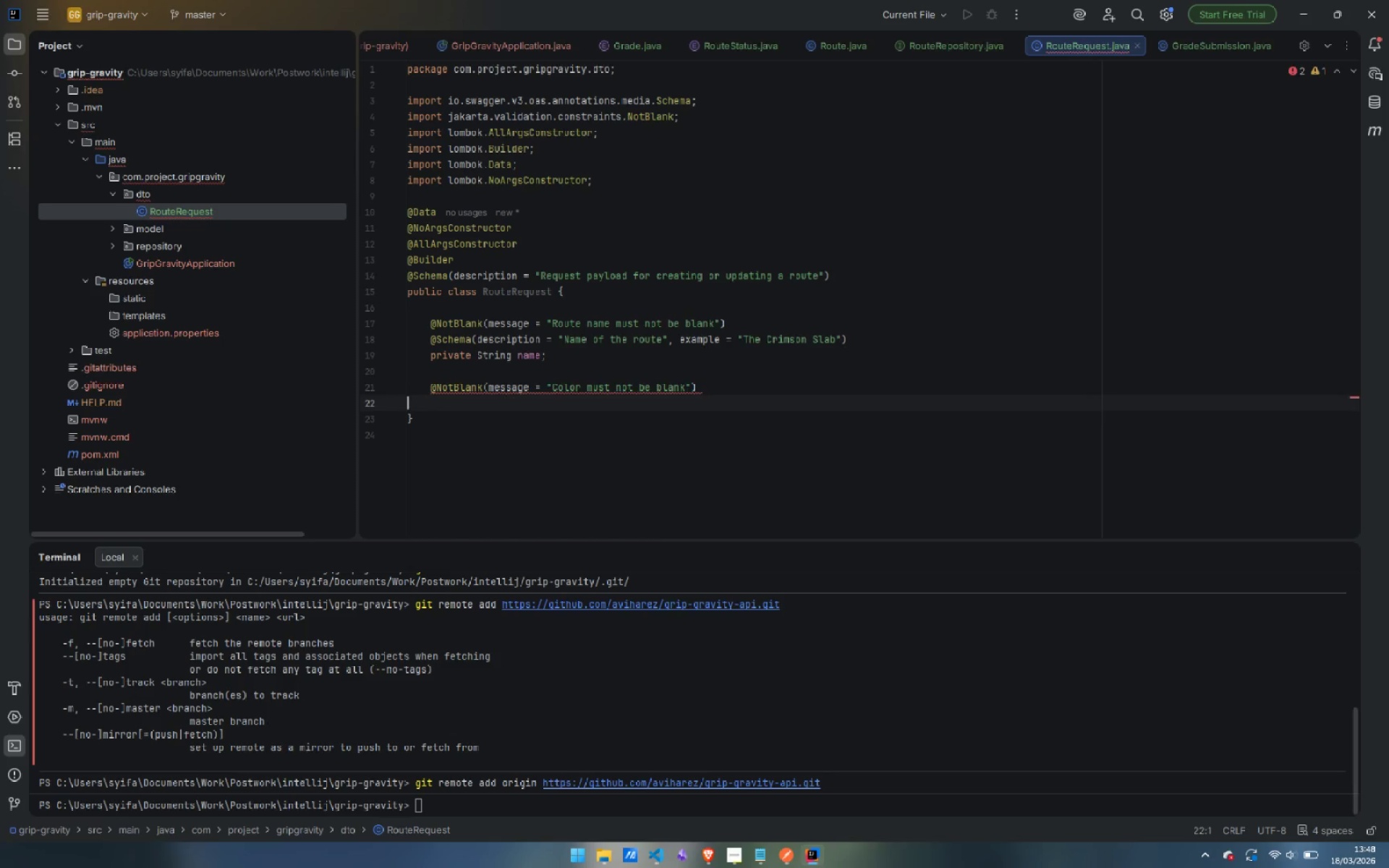 
key(ArrowLeft)
 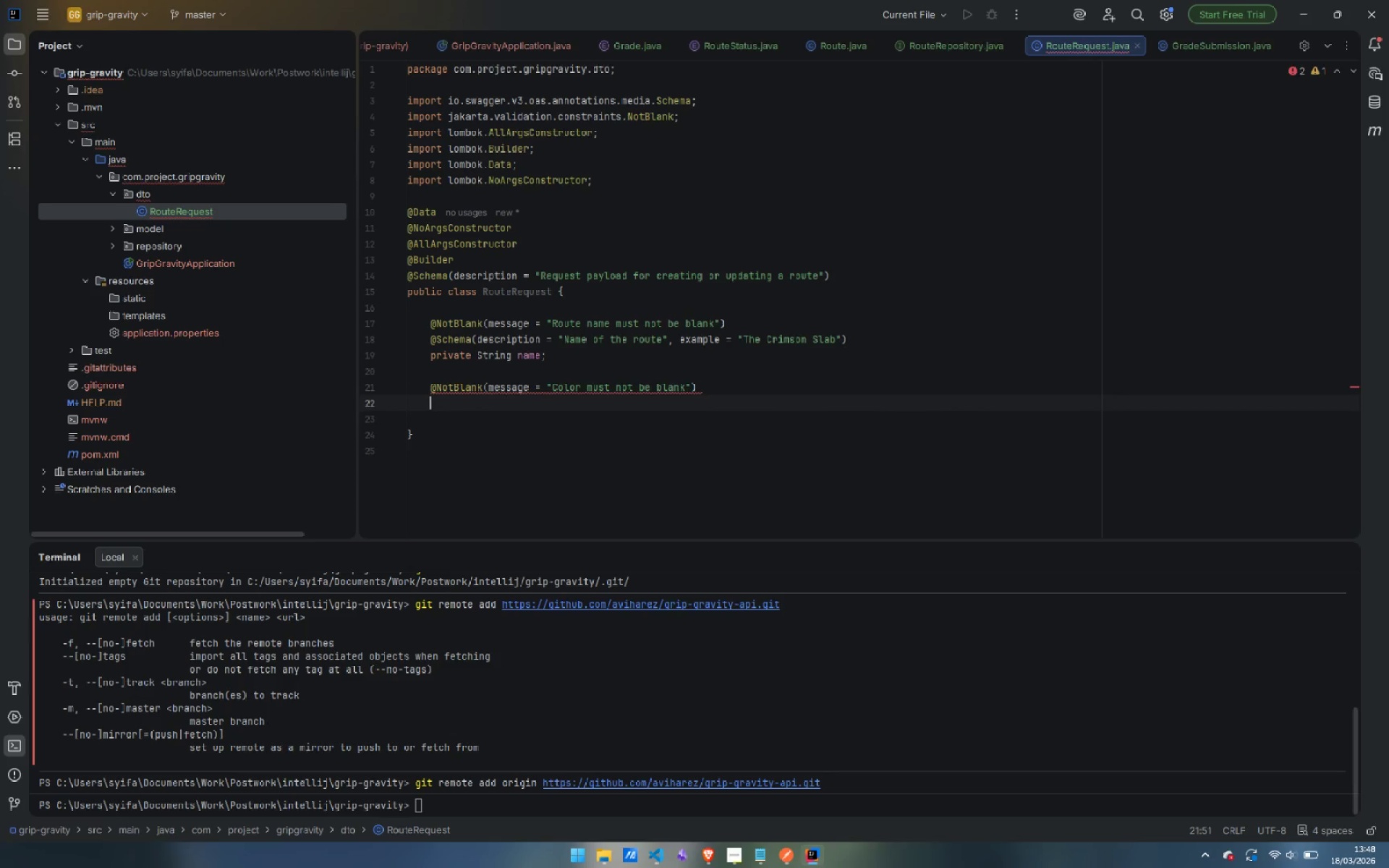 
key(Enter)
 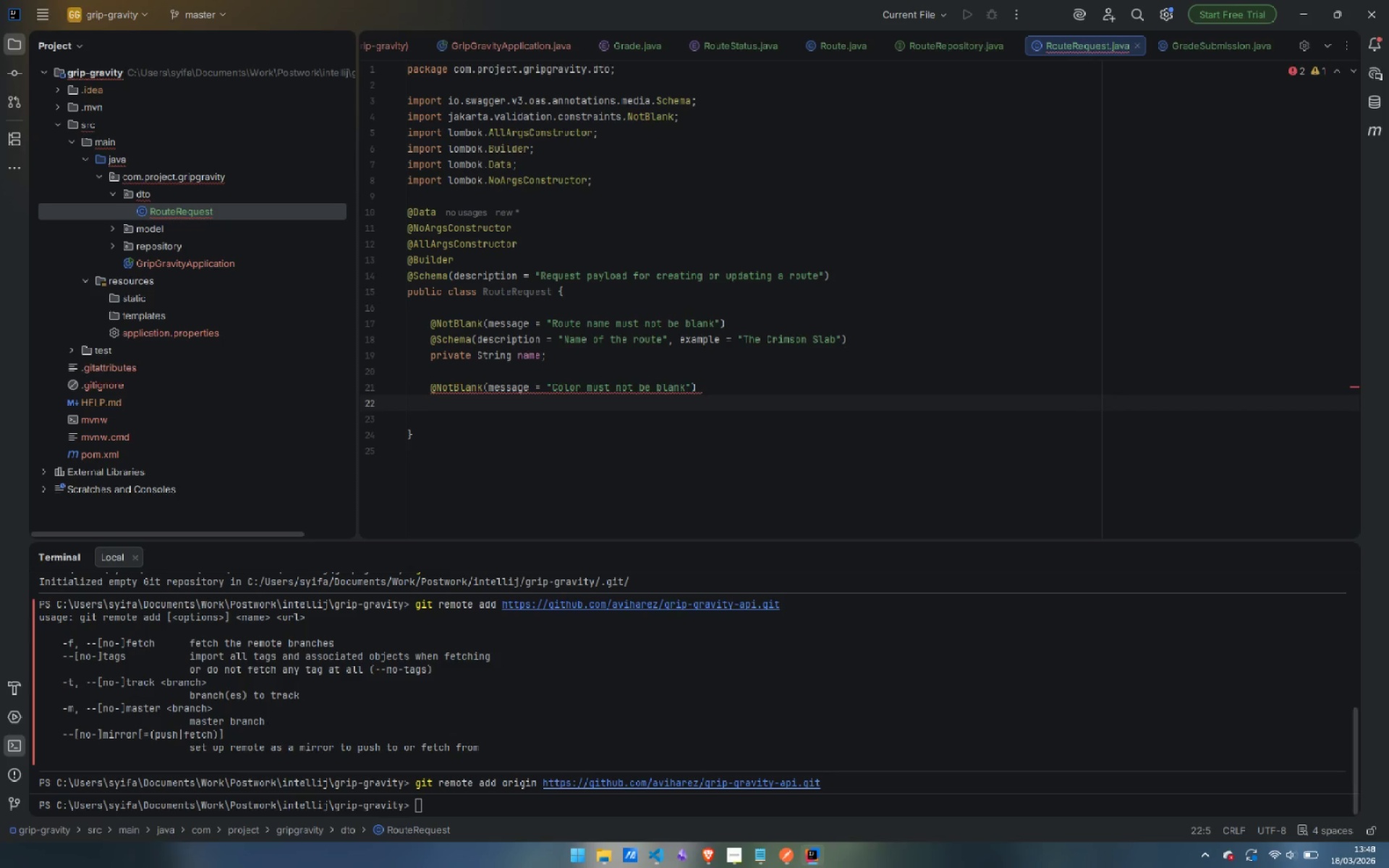 
type(@Sche)
 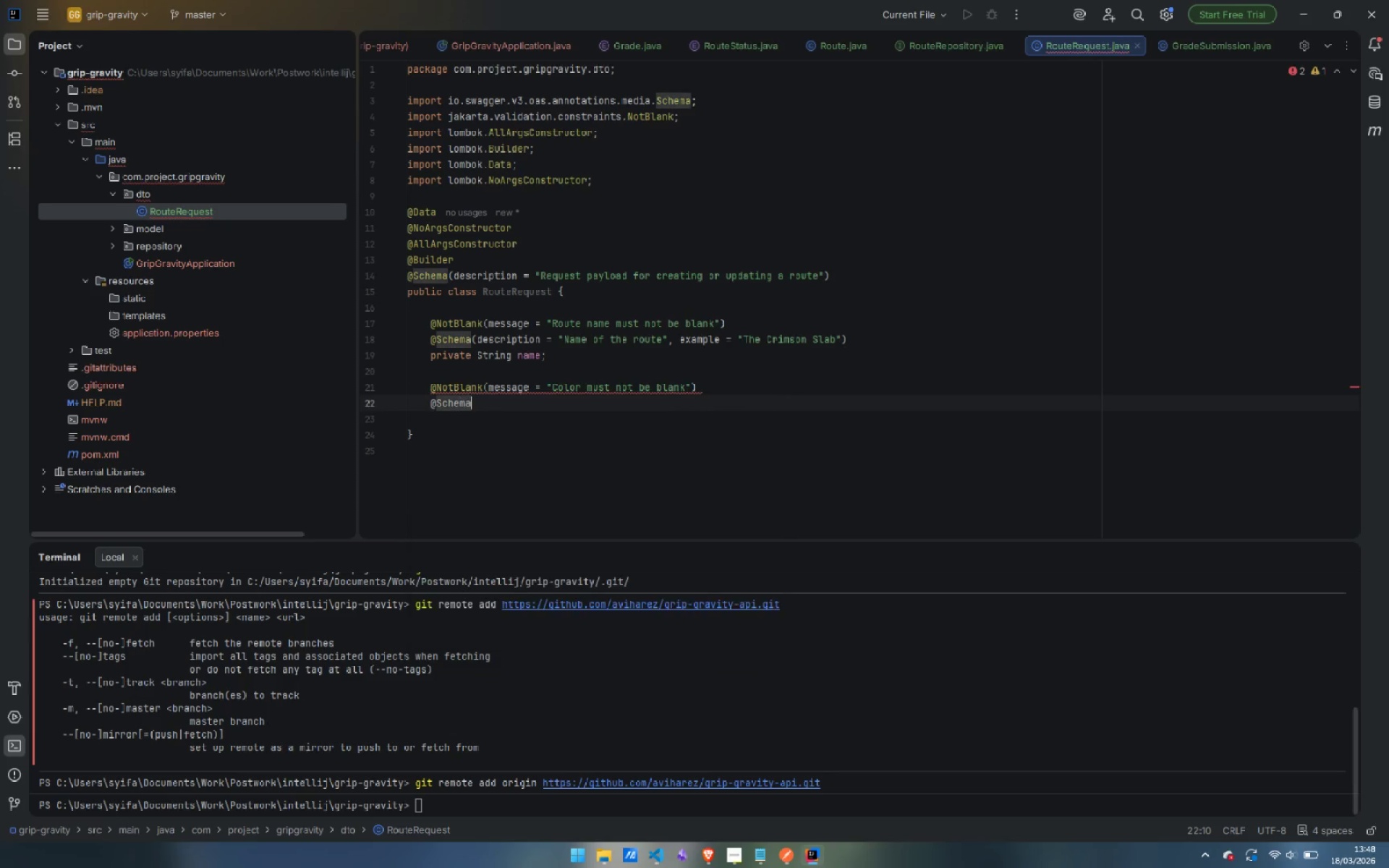 
key(Enter)
 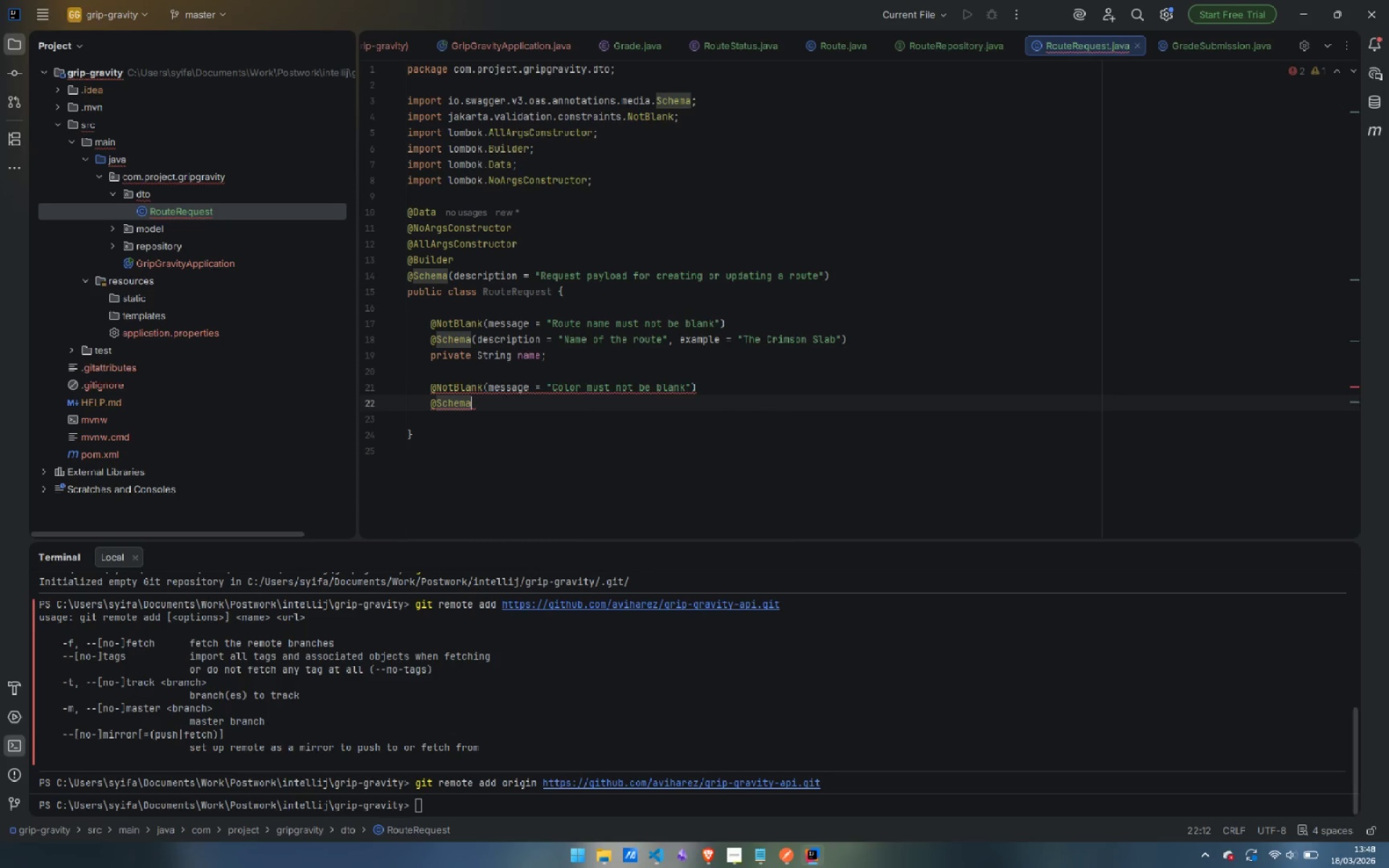 
type((se)
key(Backspace)
key(Backspace)
type(des)
 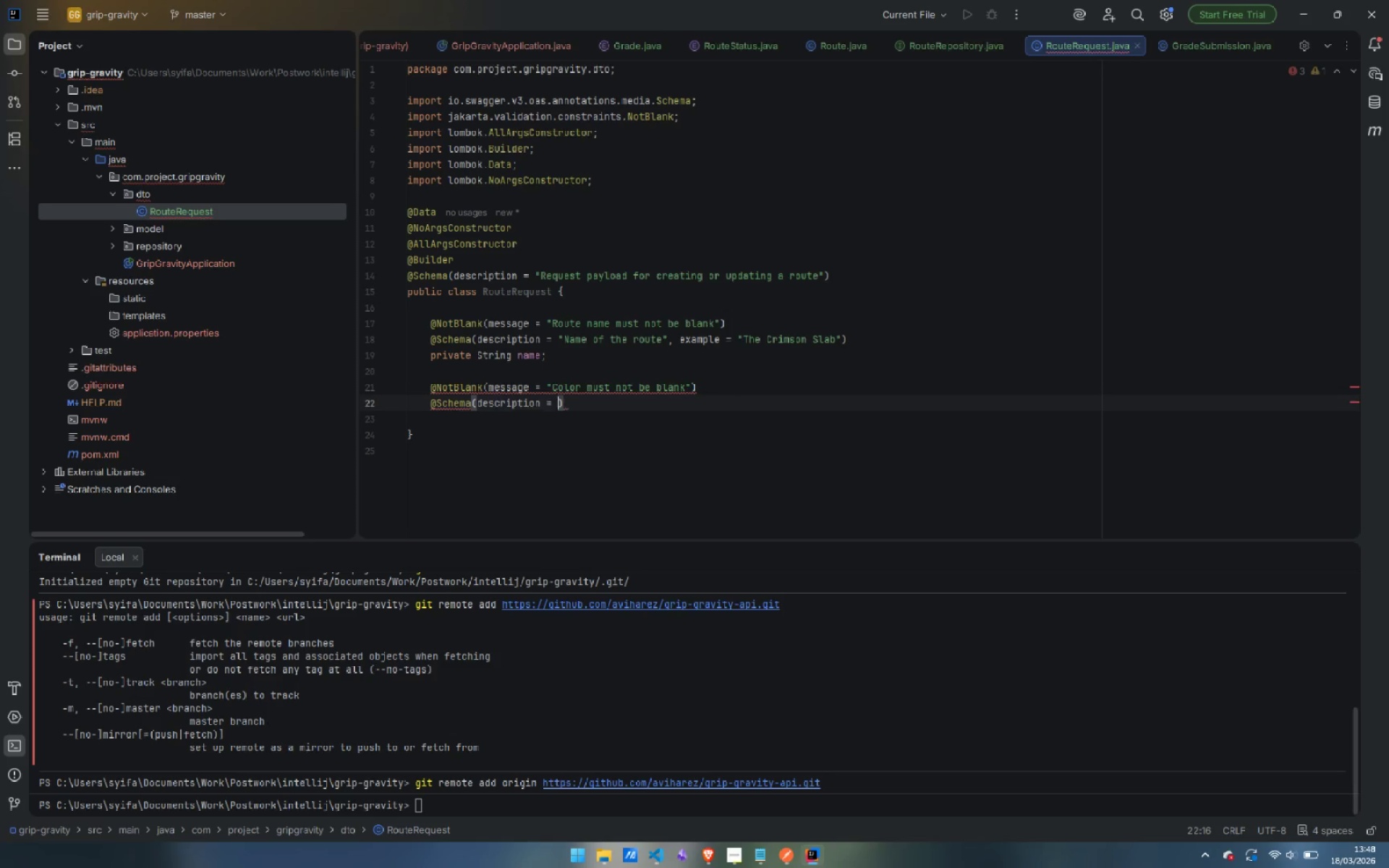 
key(Enter)
 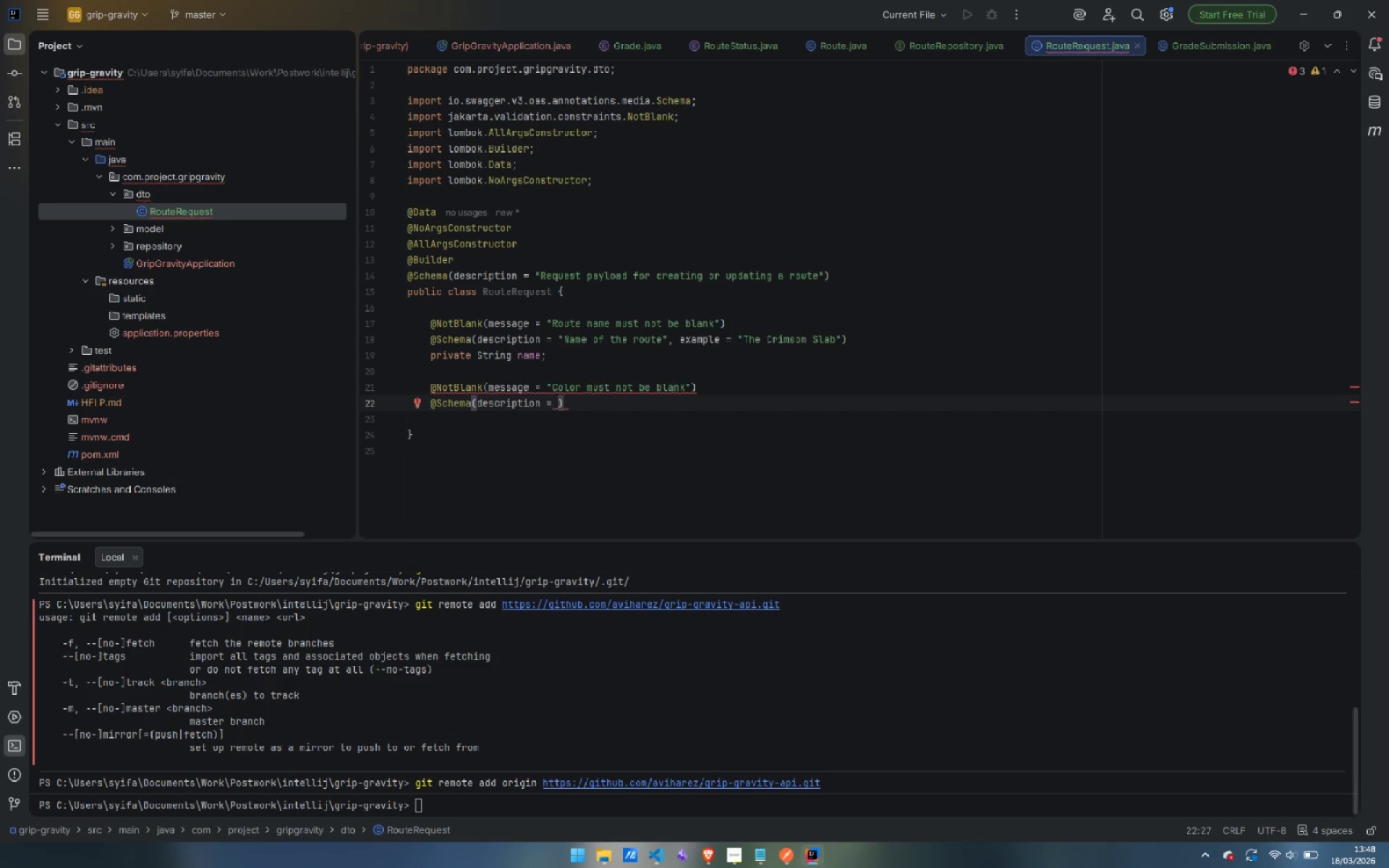 
type("Tape color used to mark the orute hol)
 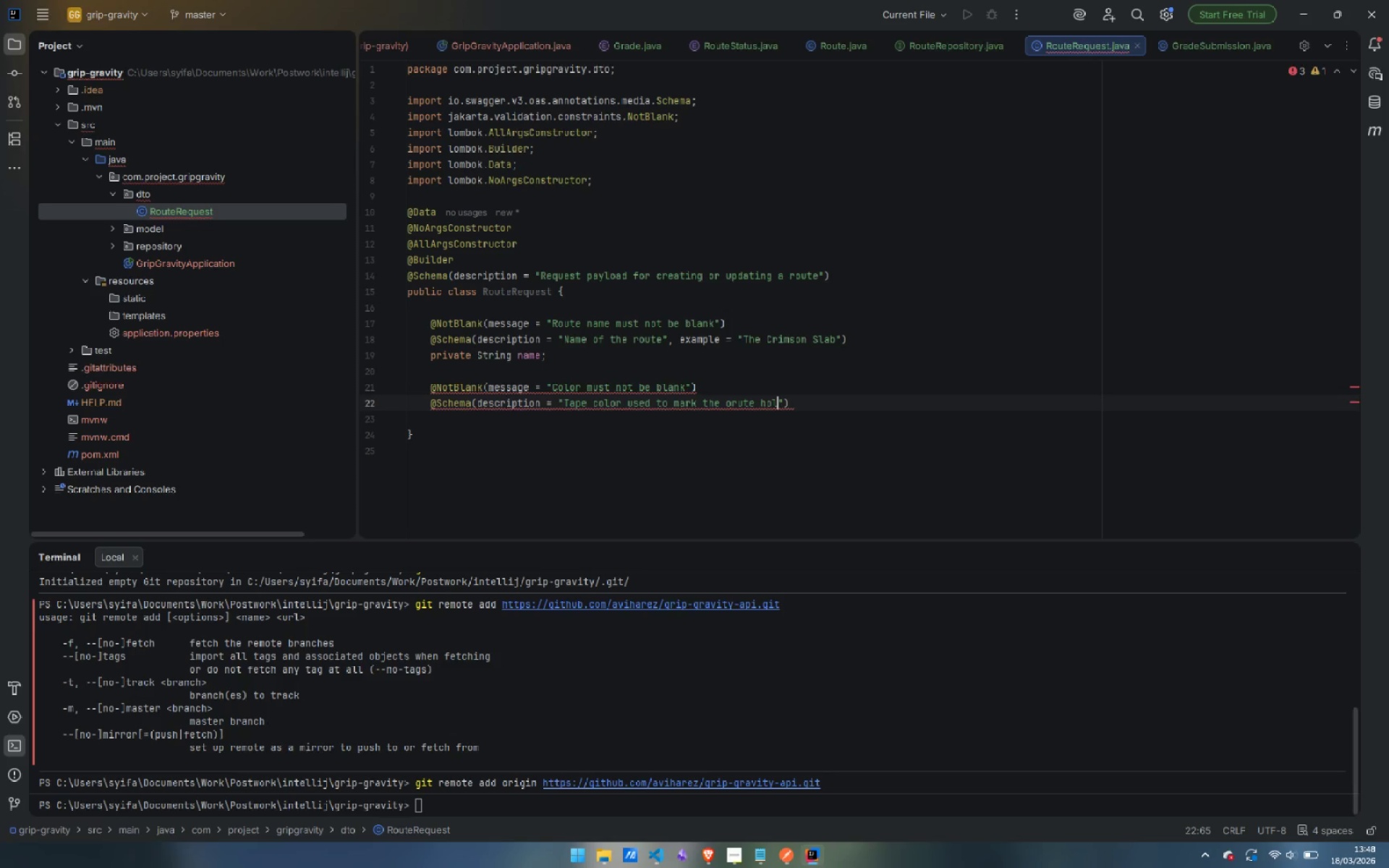 
key(Control+Backspace)
 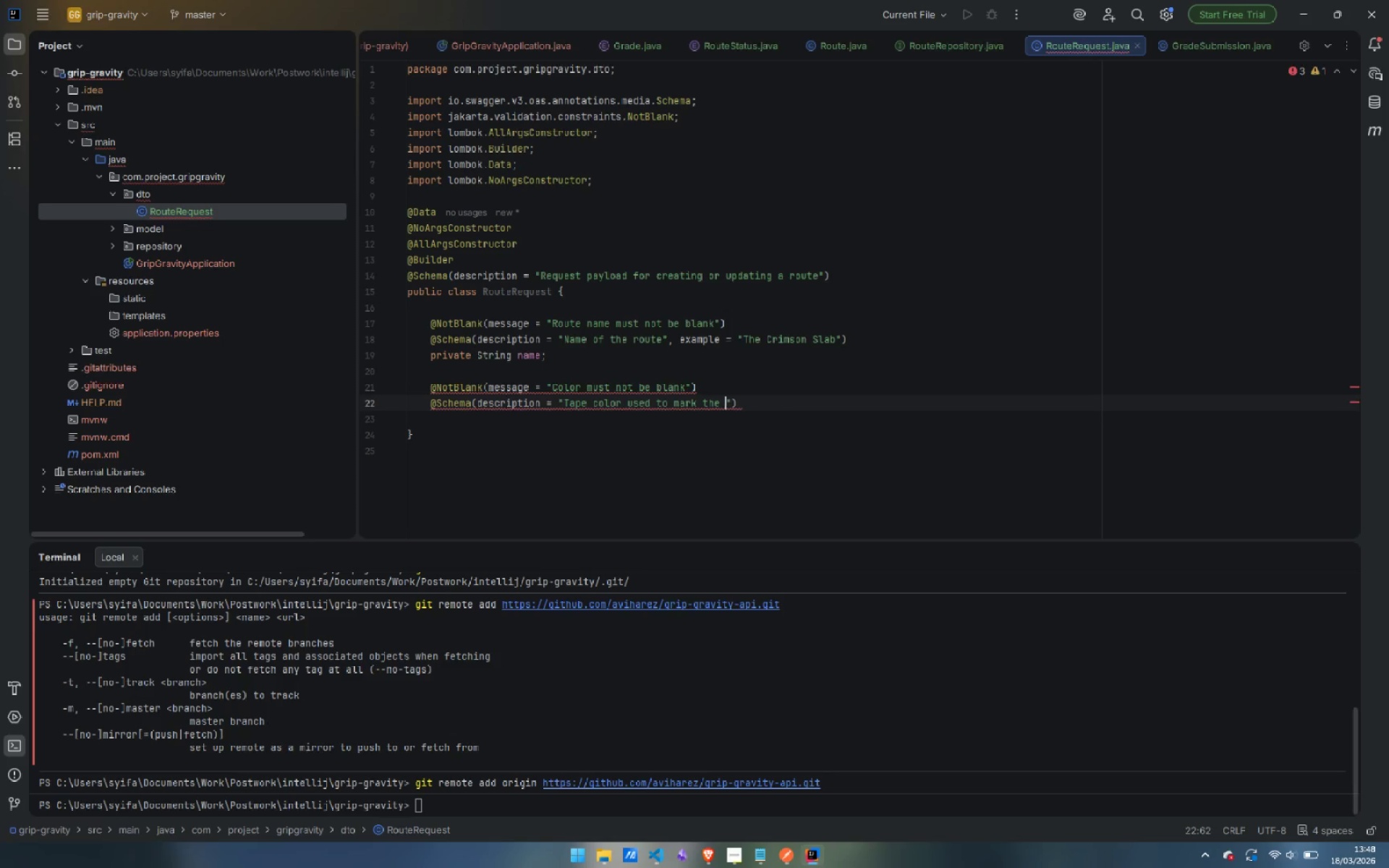 
key(Control+Backspace)
 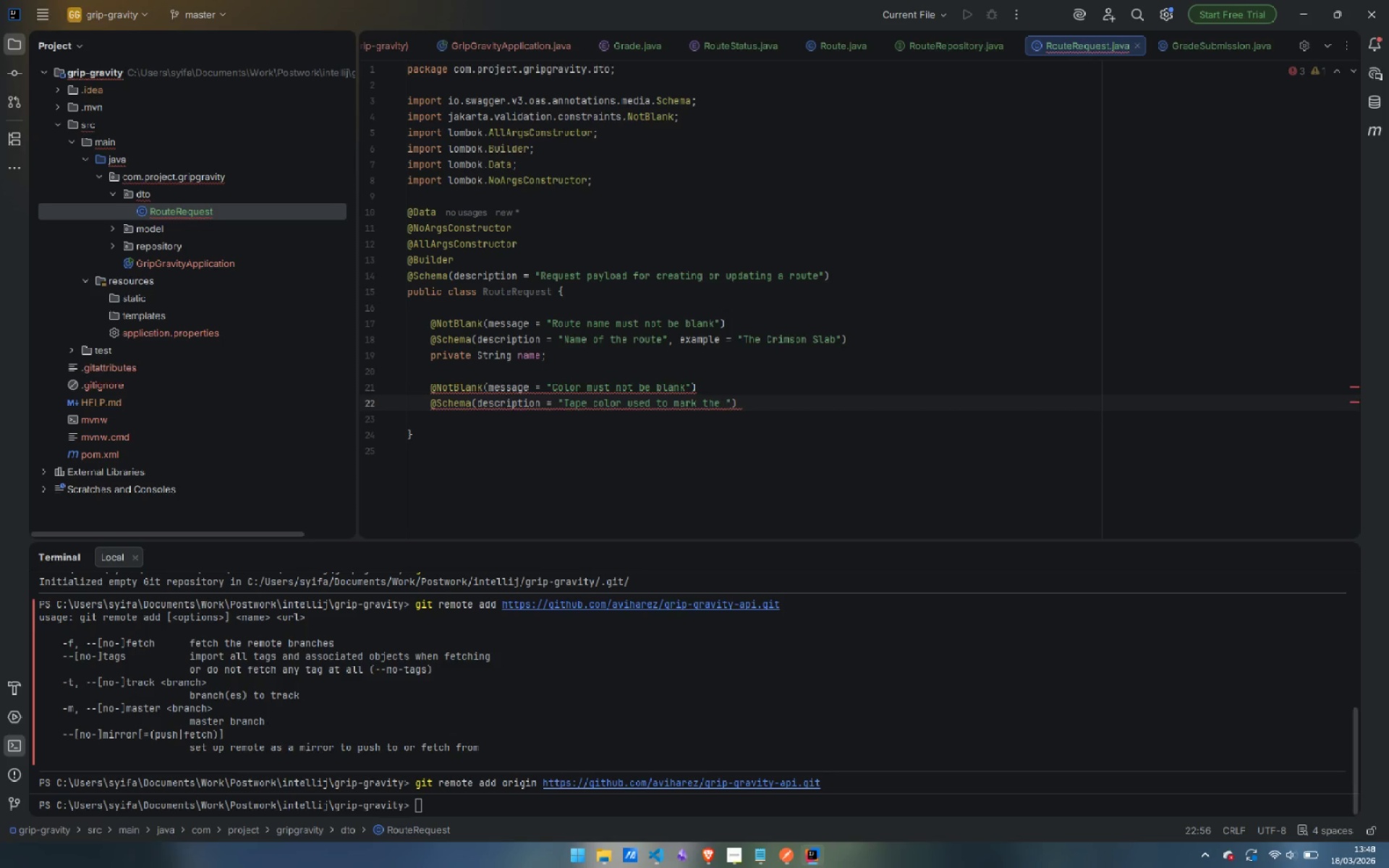 
type(route holds)
 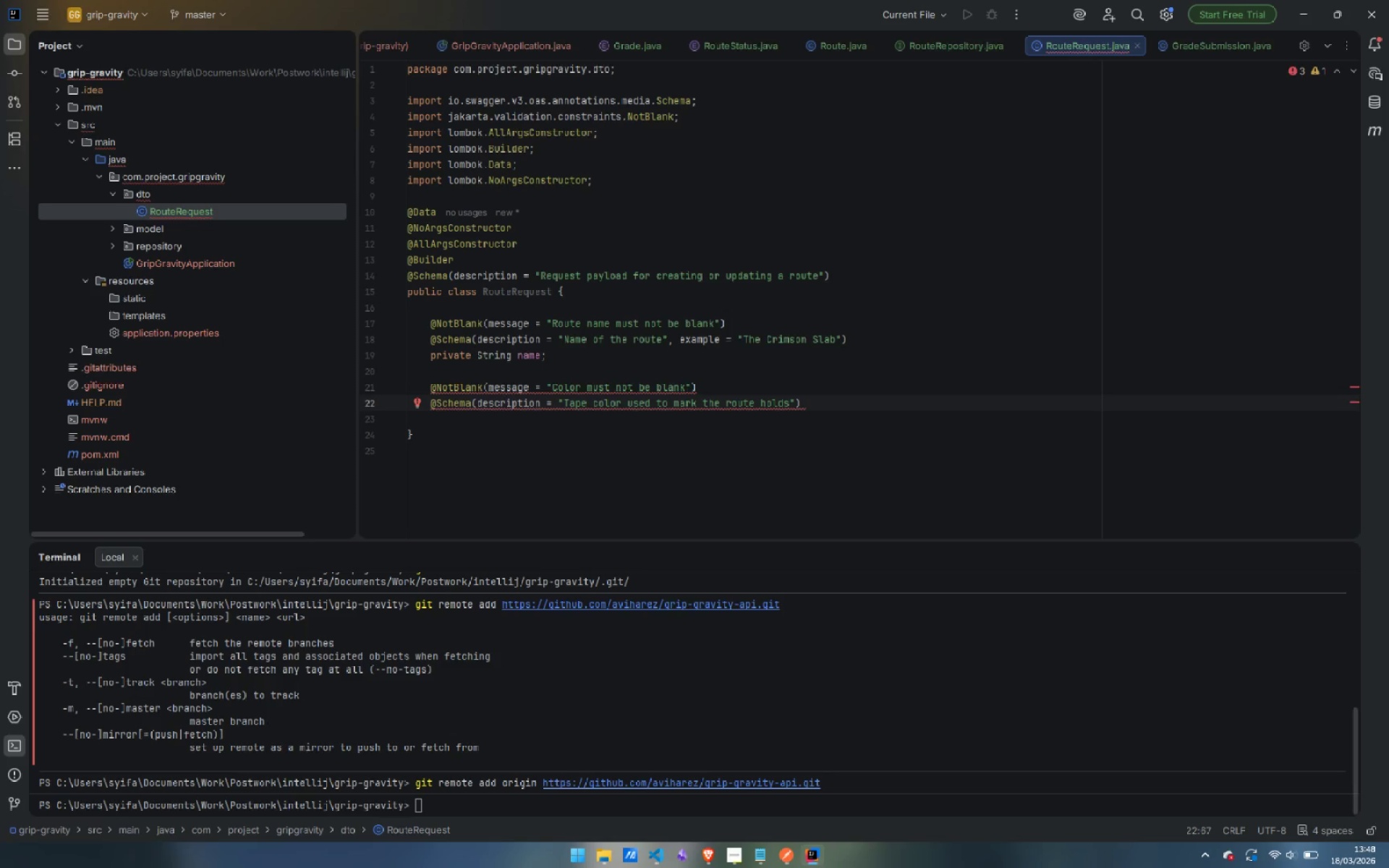 
key(ArrowRight)
 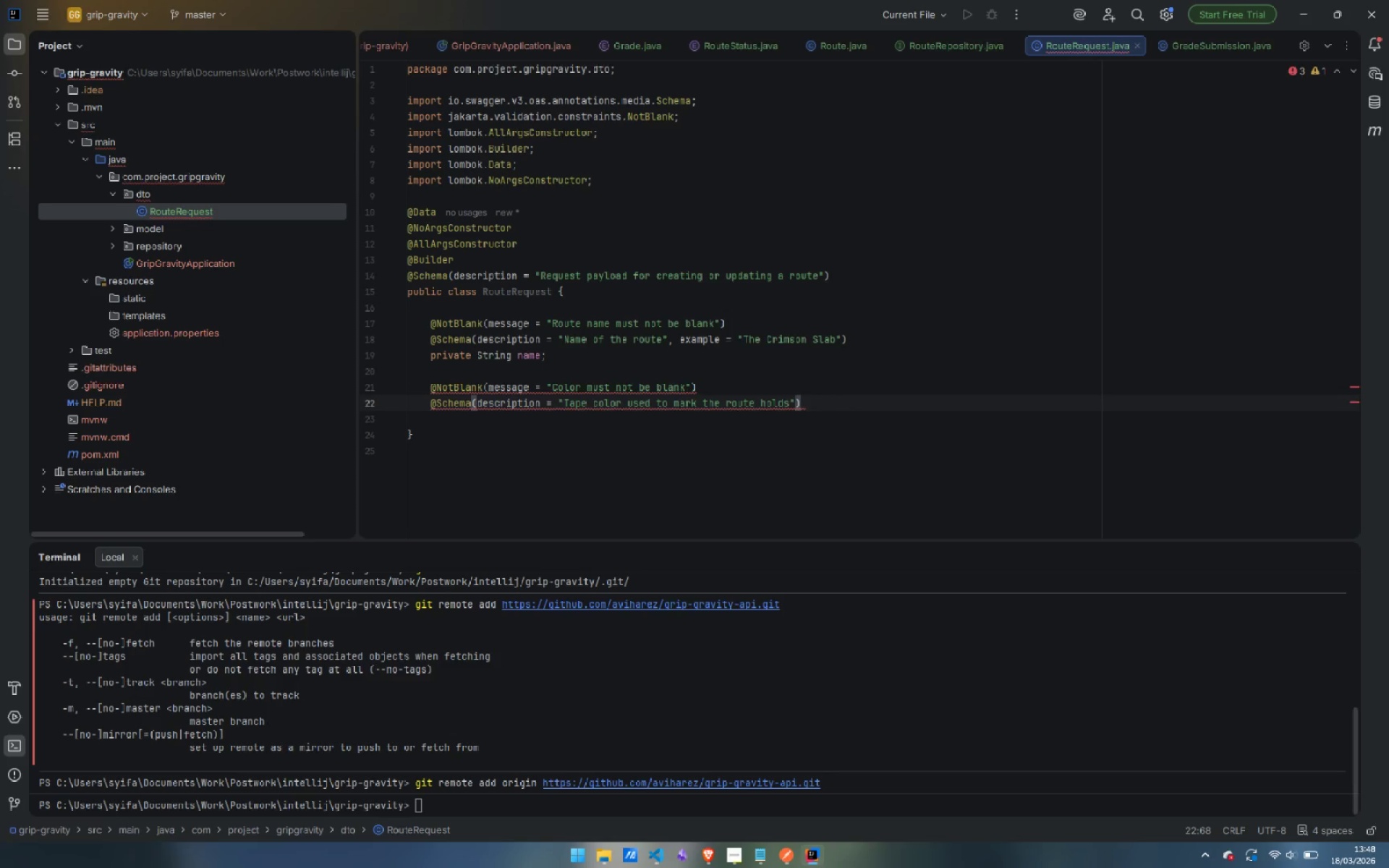 
type(, exa)
 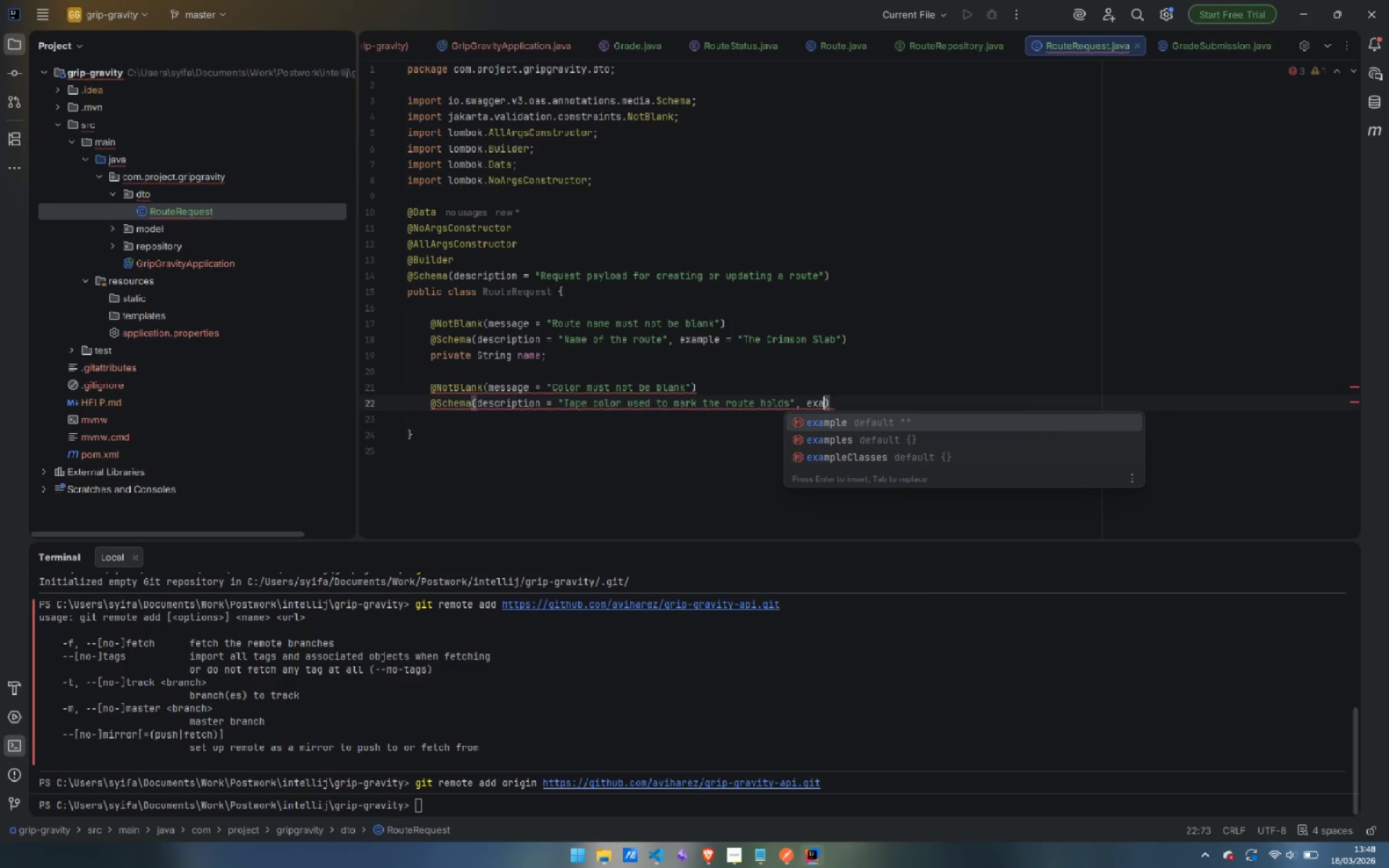 
key(Enter)
 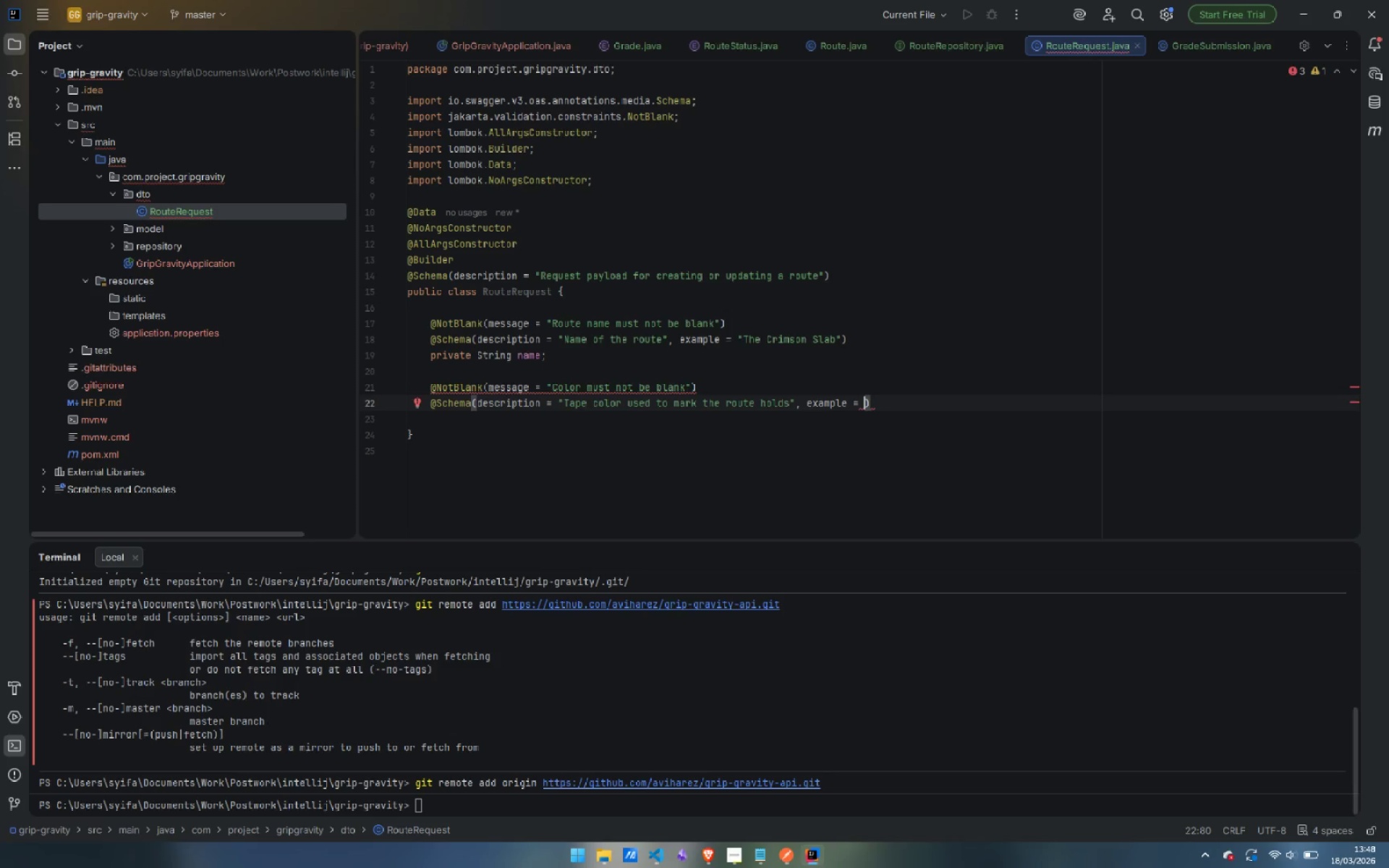 
type("RED)
 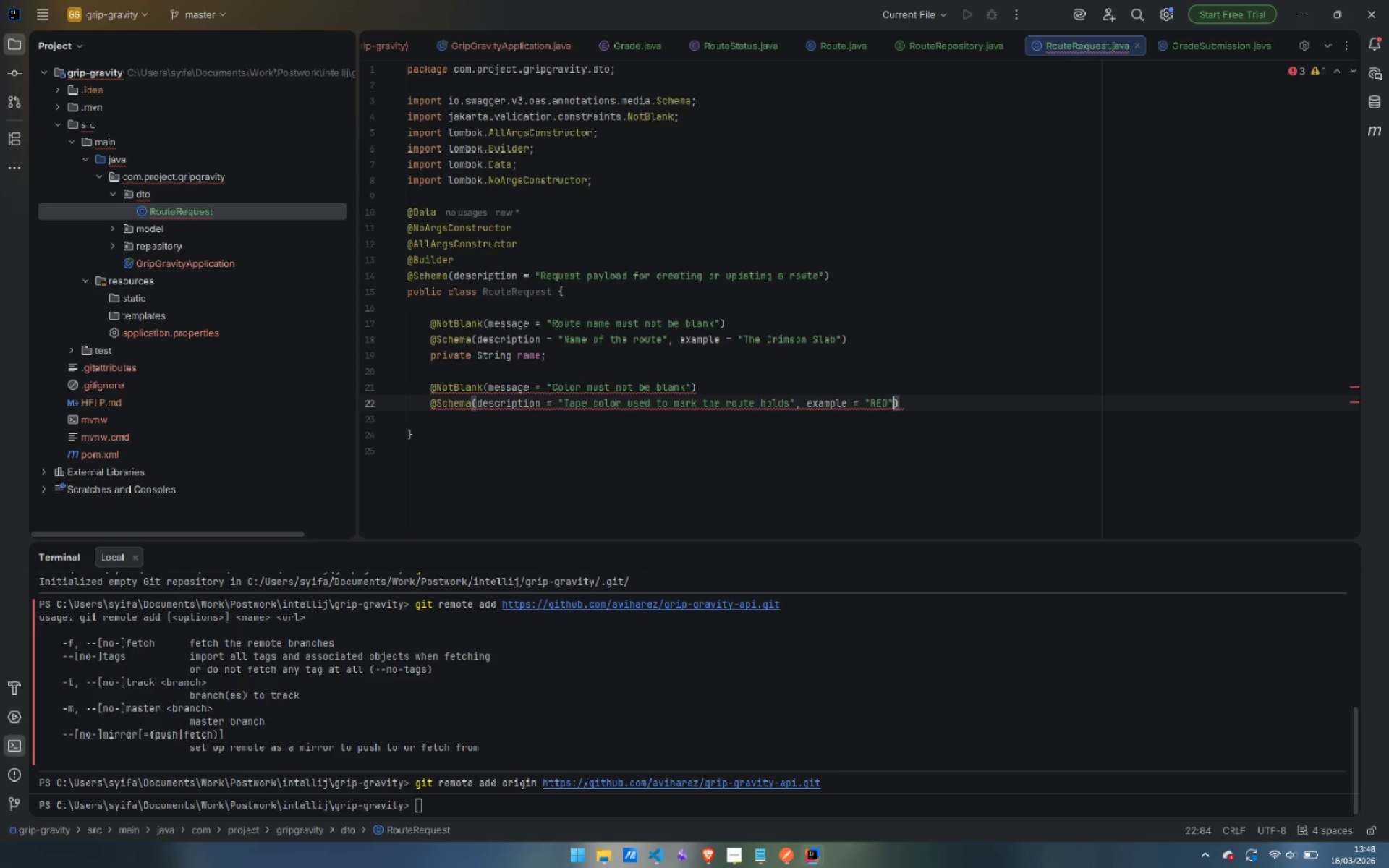 
key(ArrowRight)
 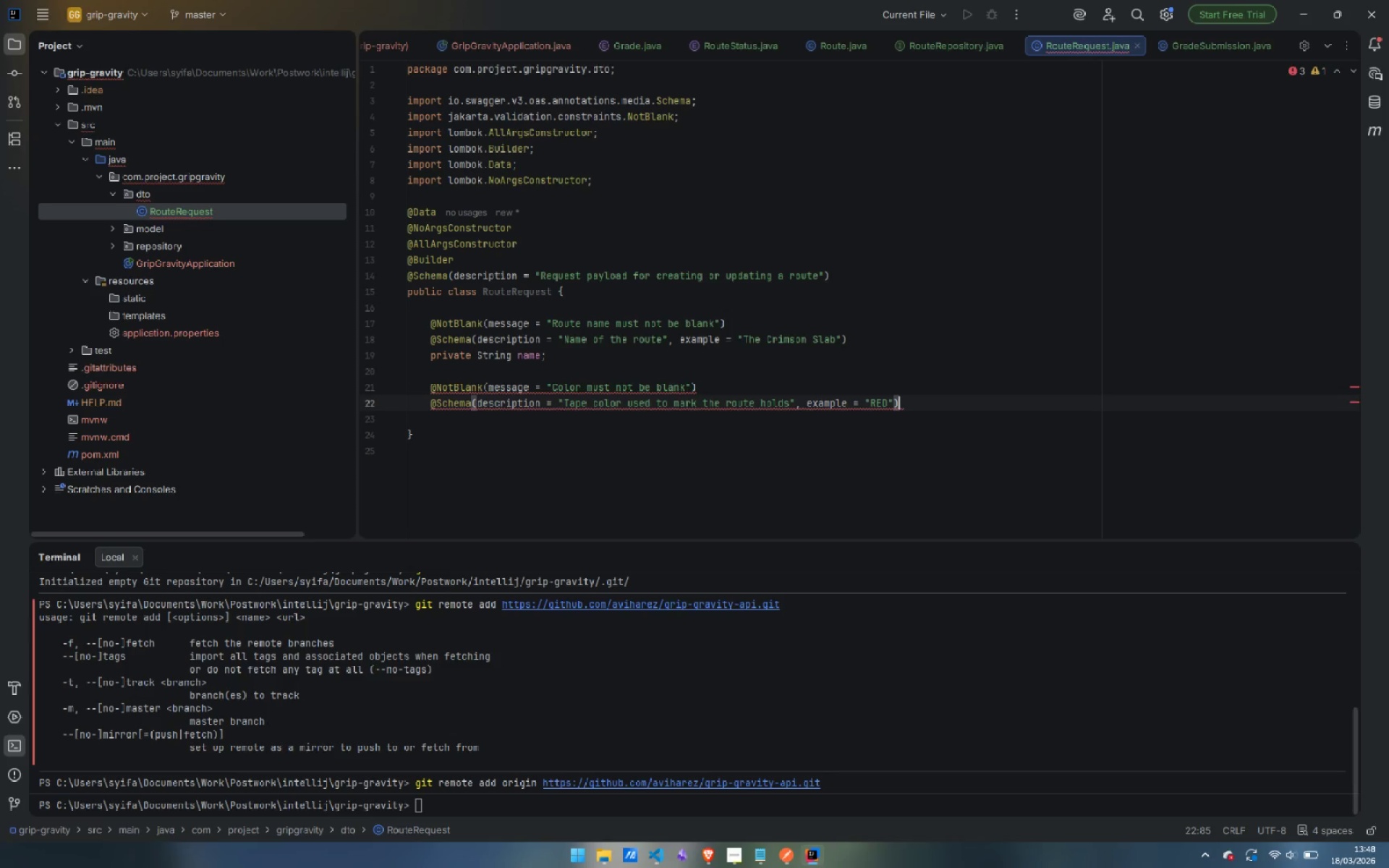 
key(ArrowRight)
 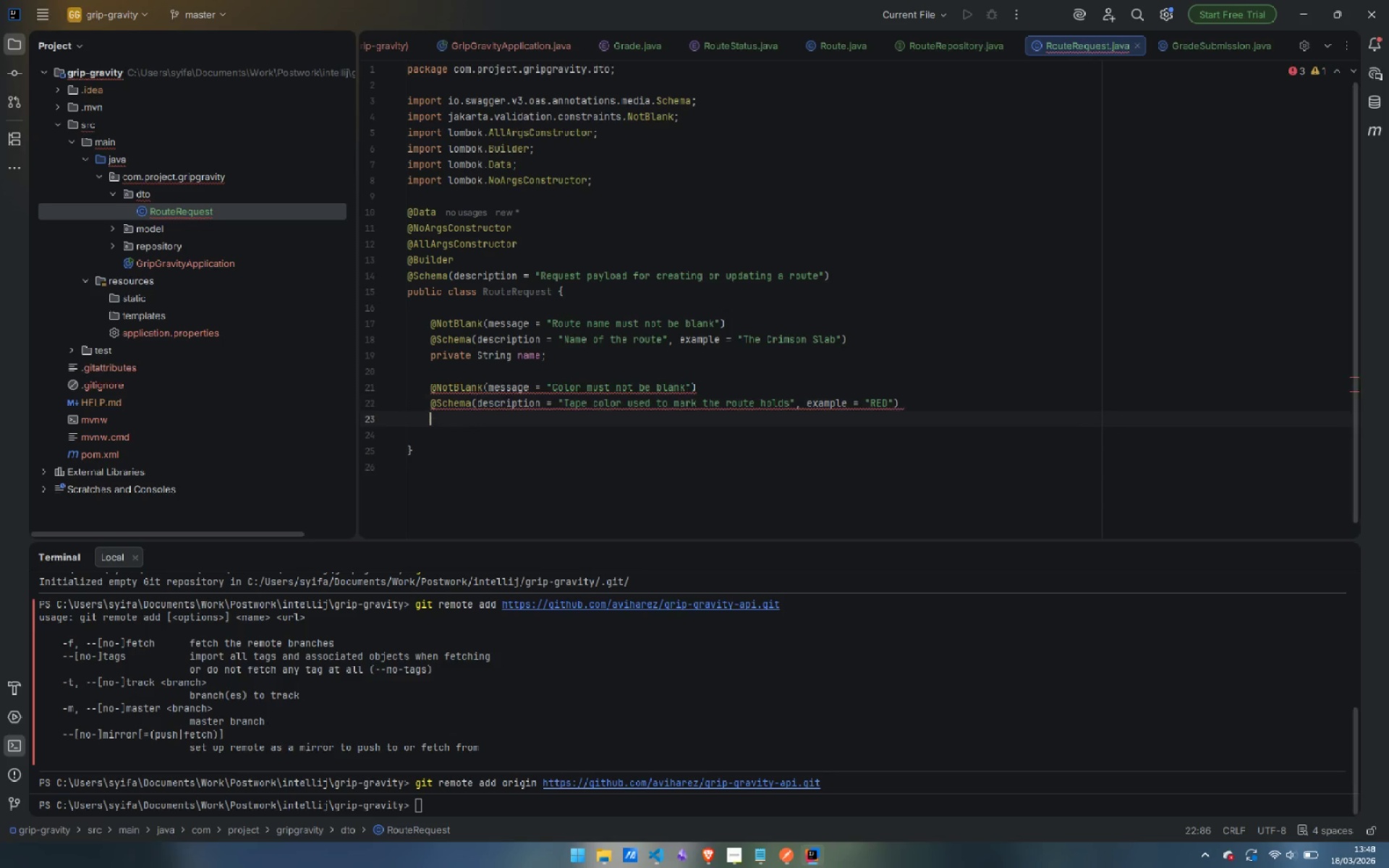 
key(Enter)
 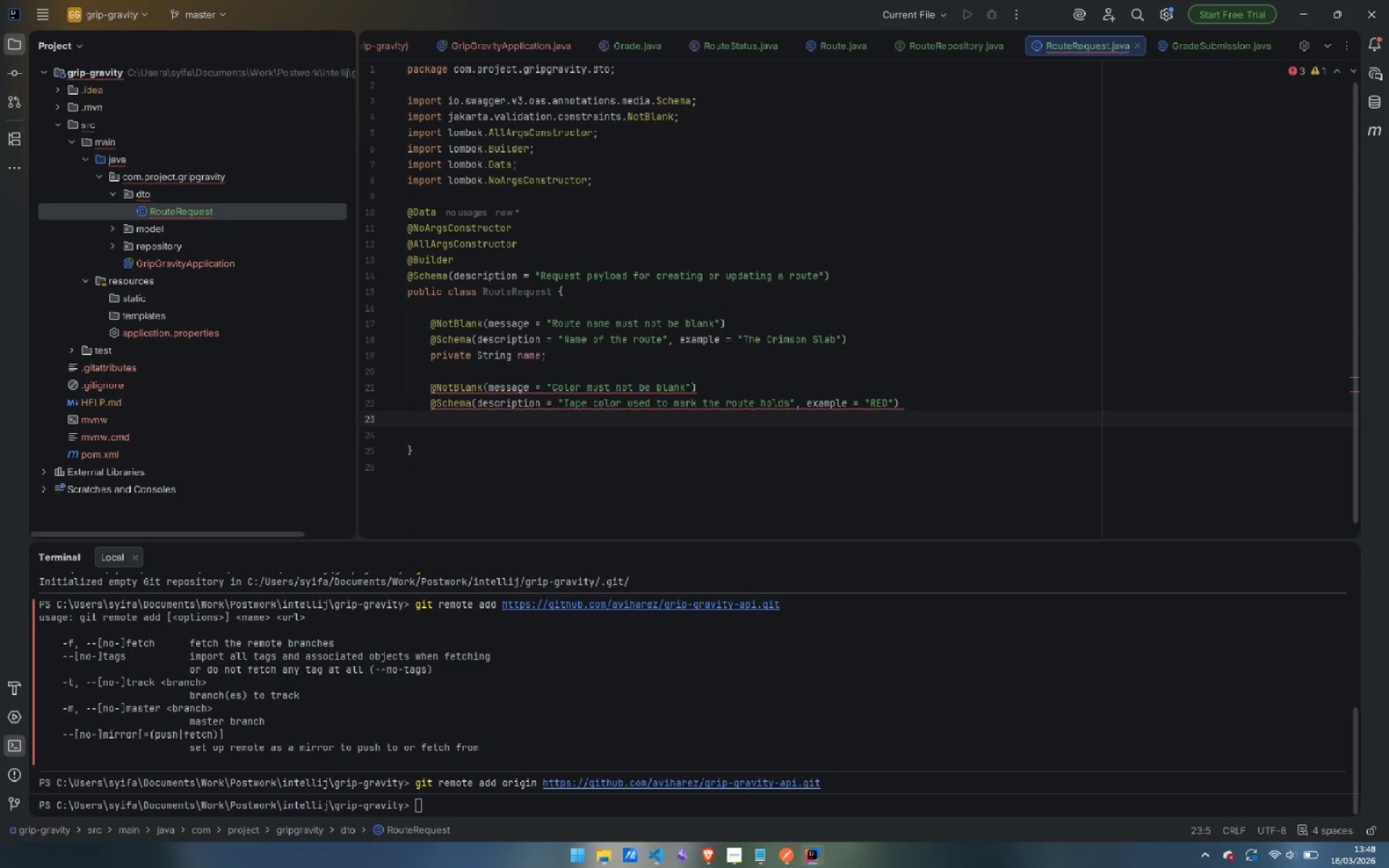 
type(private String color;)
 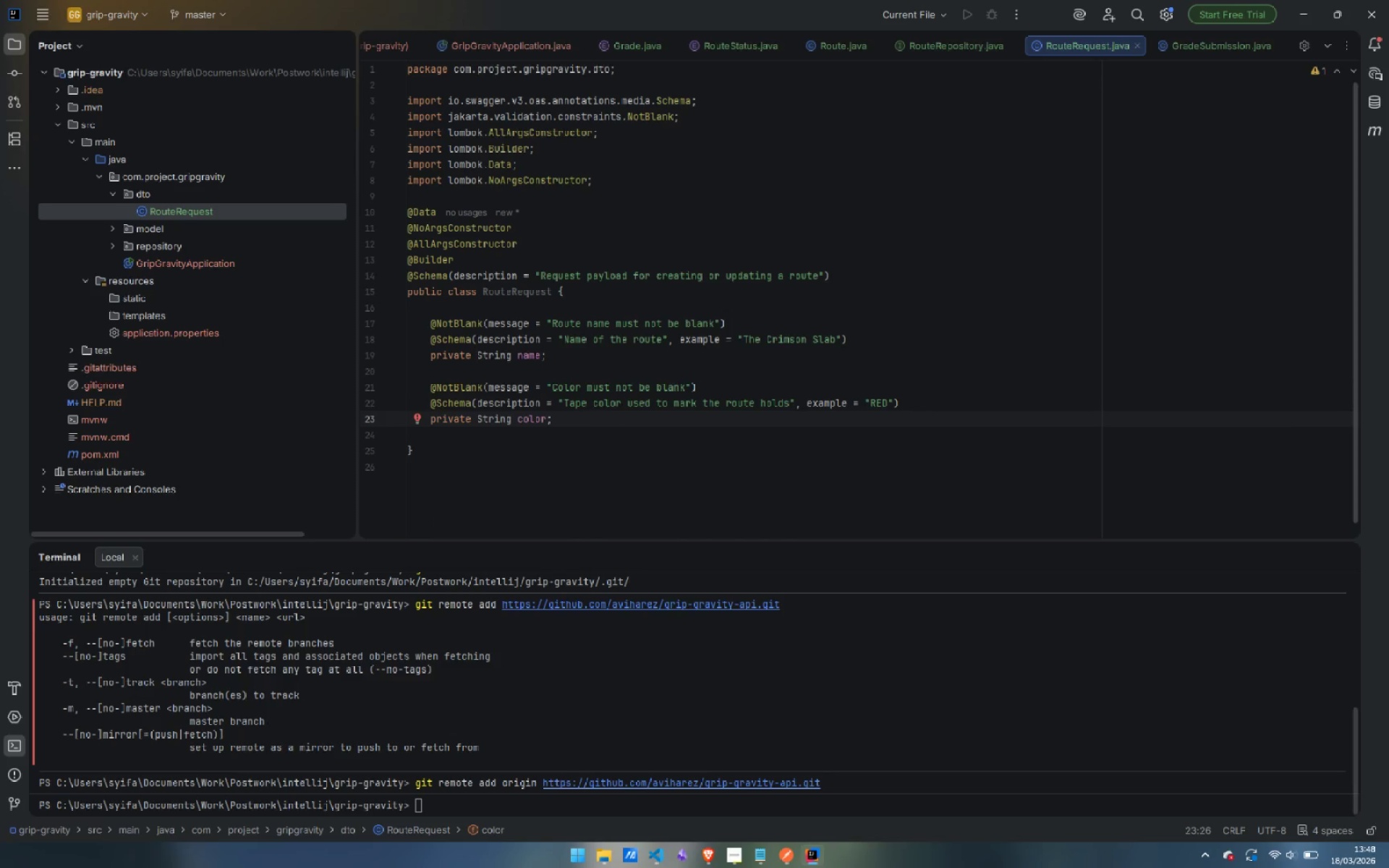 
key(Enter)
 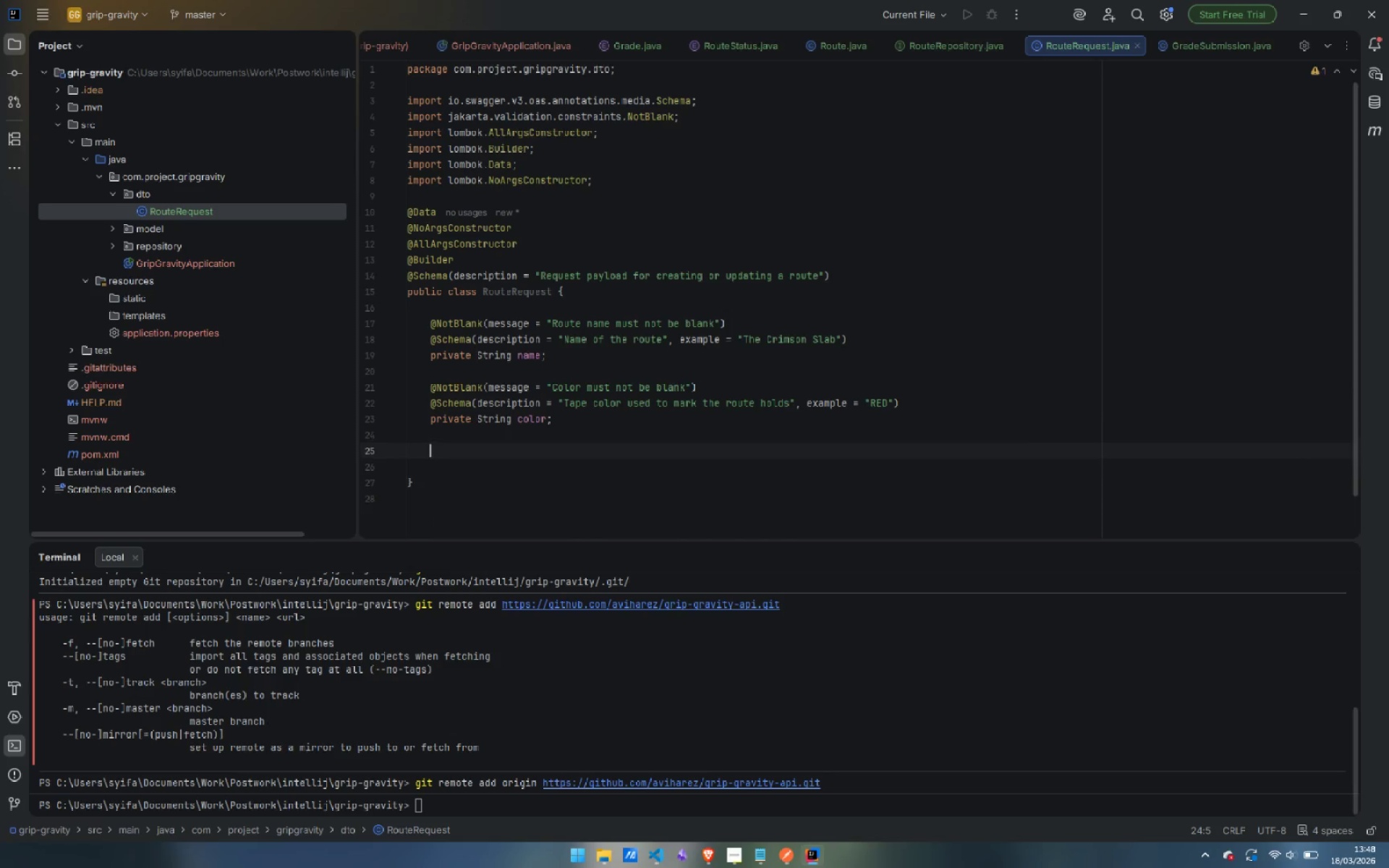 
key(Enter)
 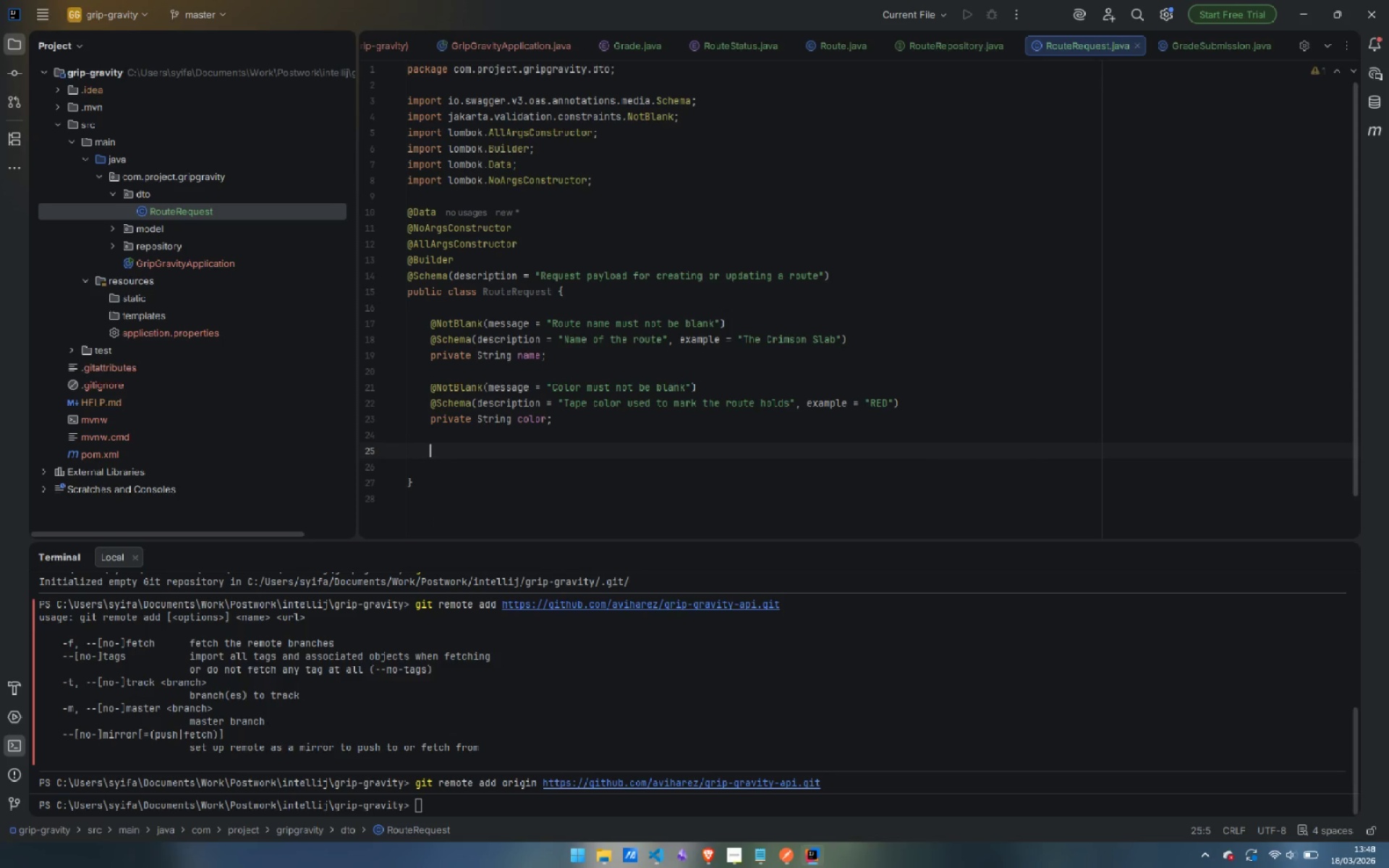 
type(@No)
 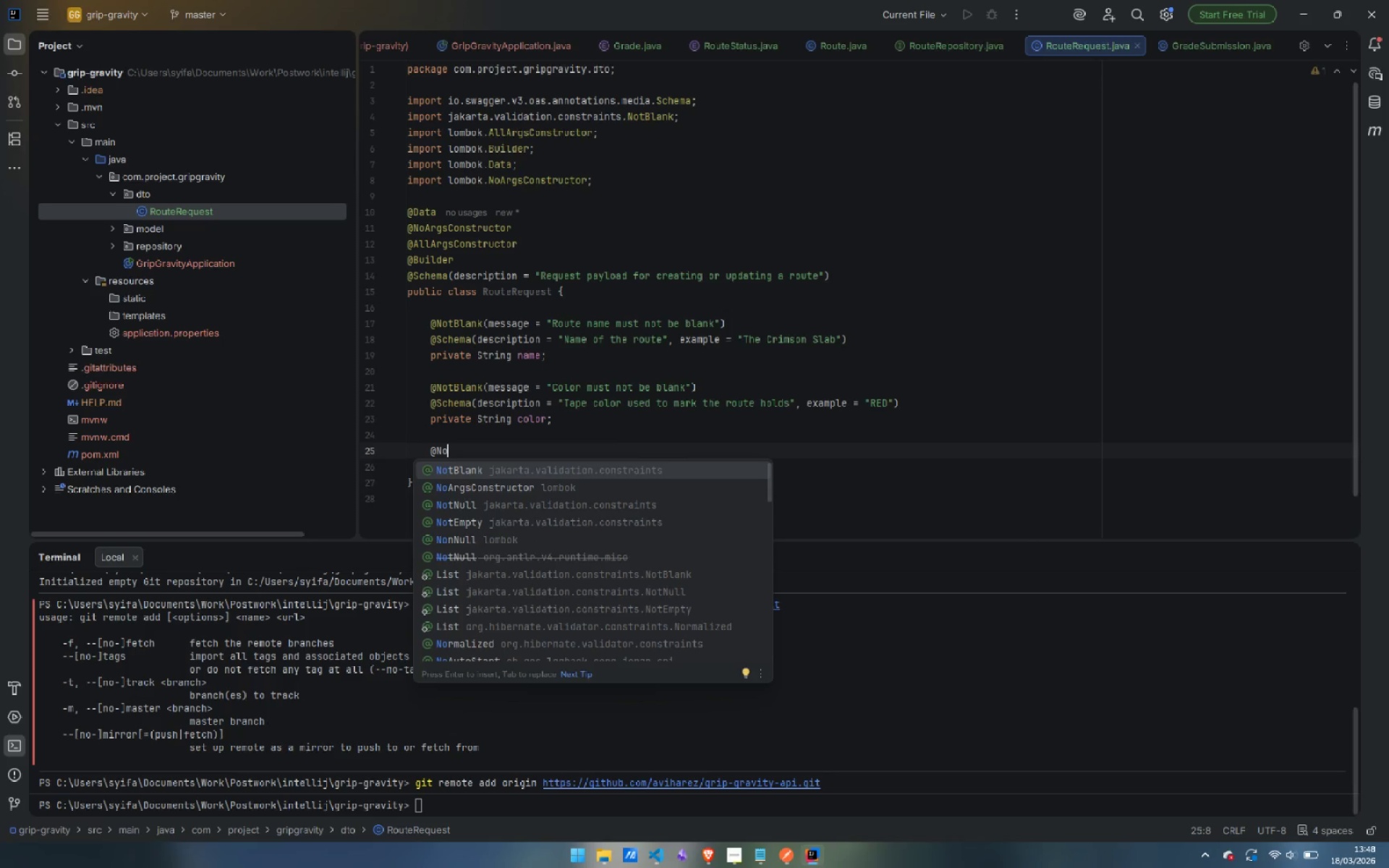 
key(Enter)
 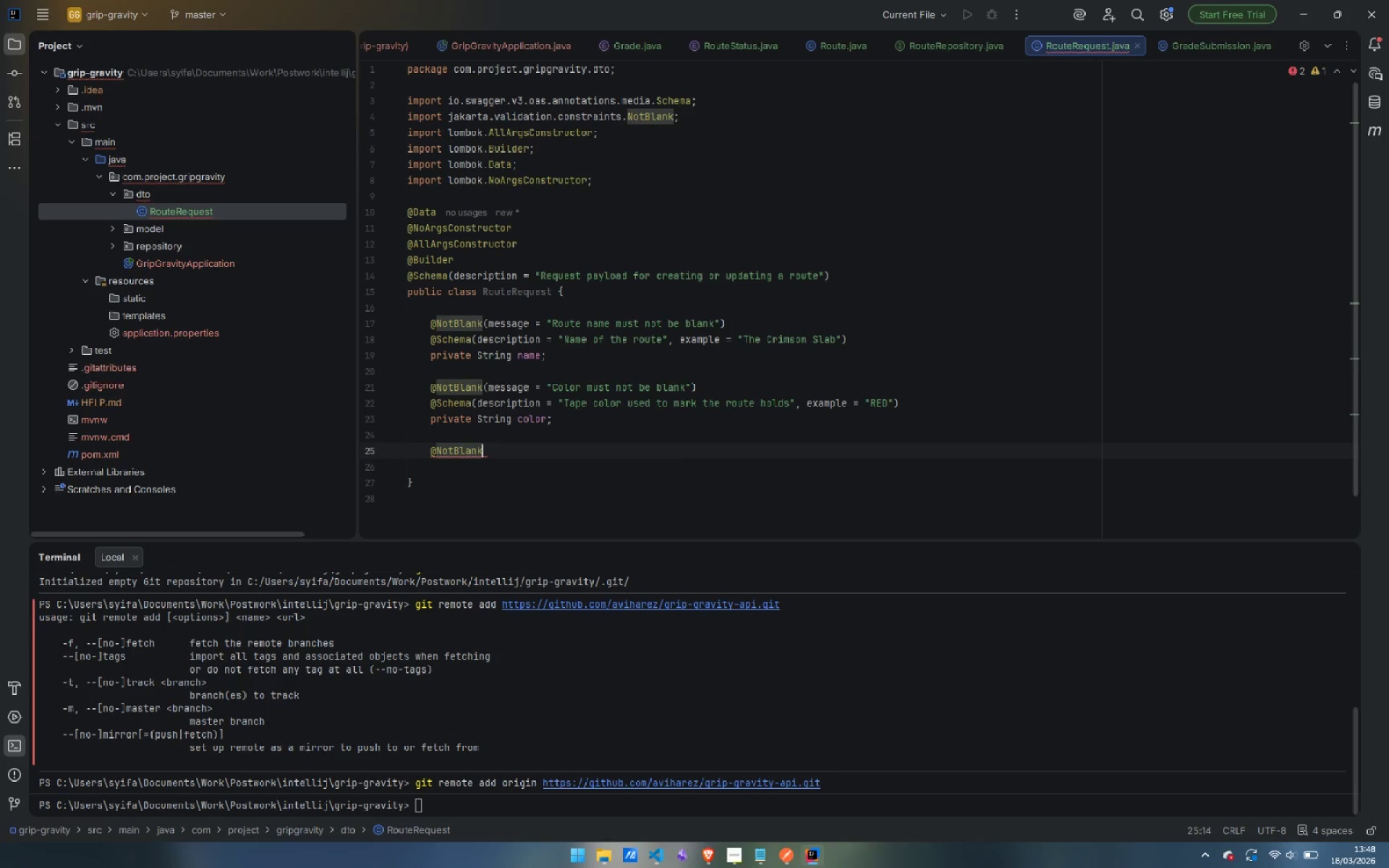 
type((mess)
 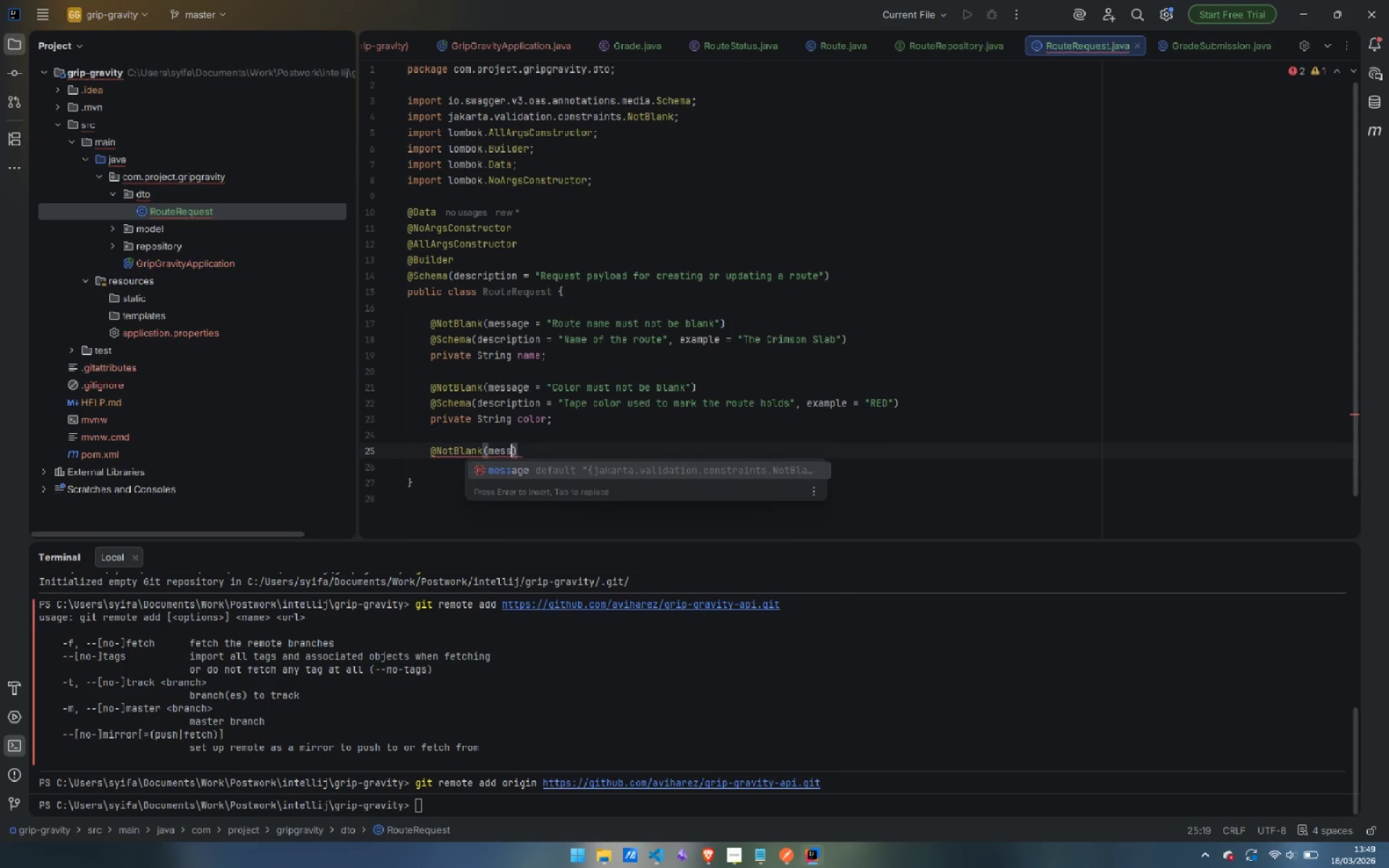 
key(Enter)
 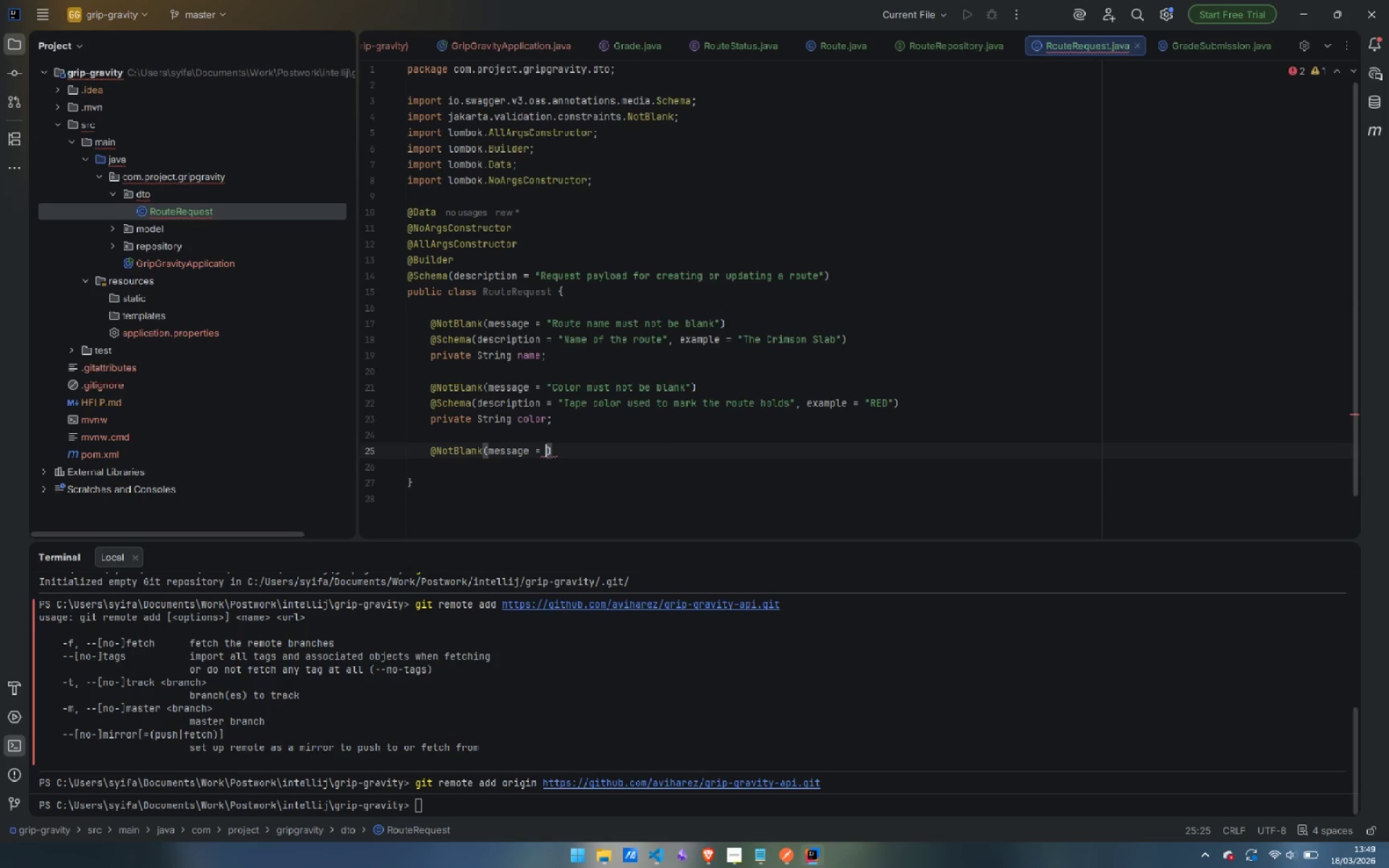 
type("Wall secrion)
key(Backspace)
key(Backspace)
key(Backspace)
key(Backspace)
type(tion must not be blank)
 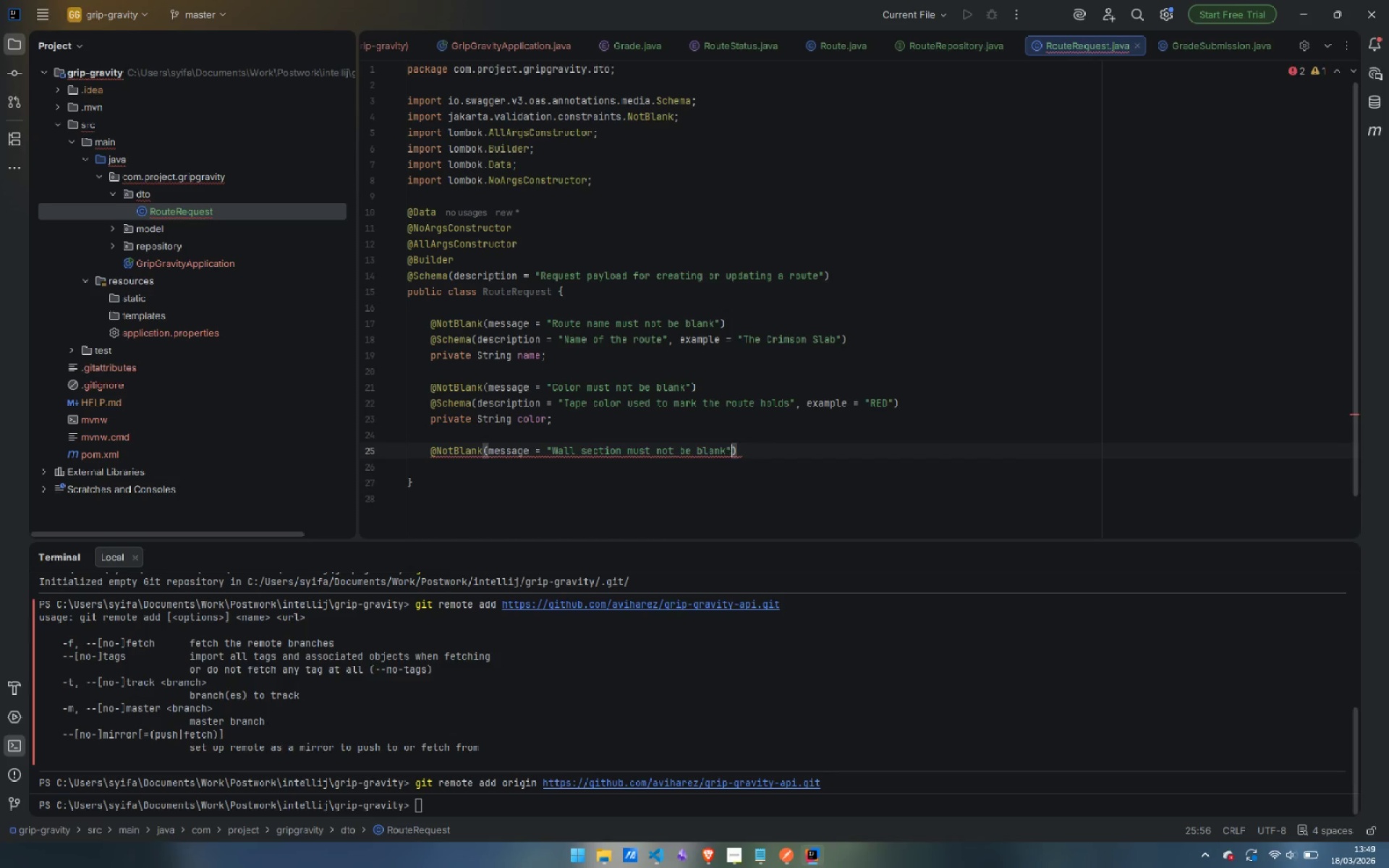 
key(ArrowRight)
 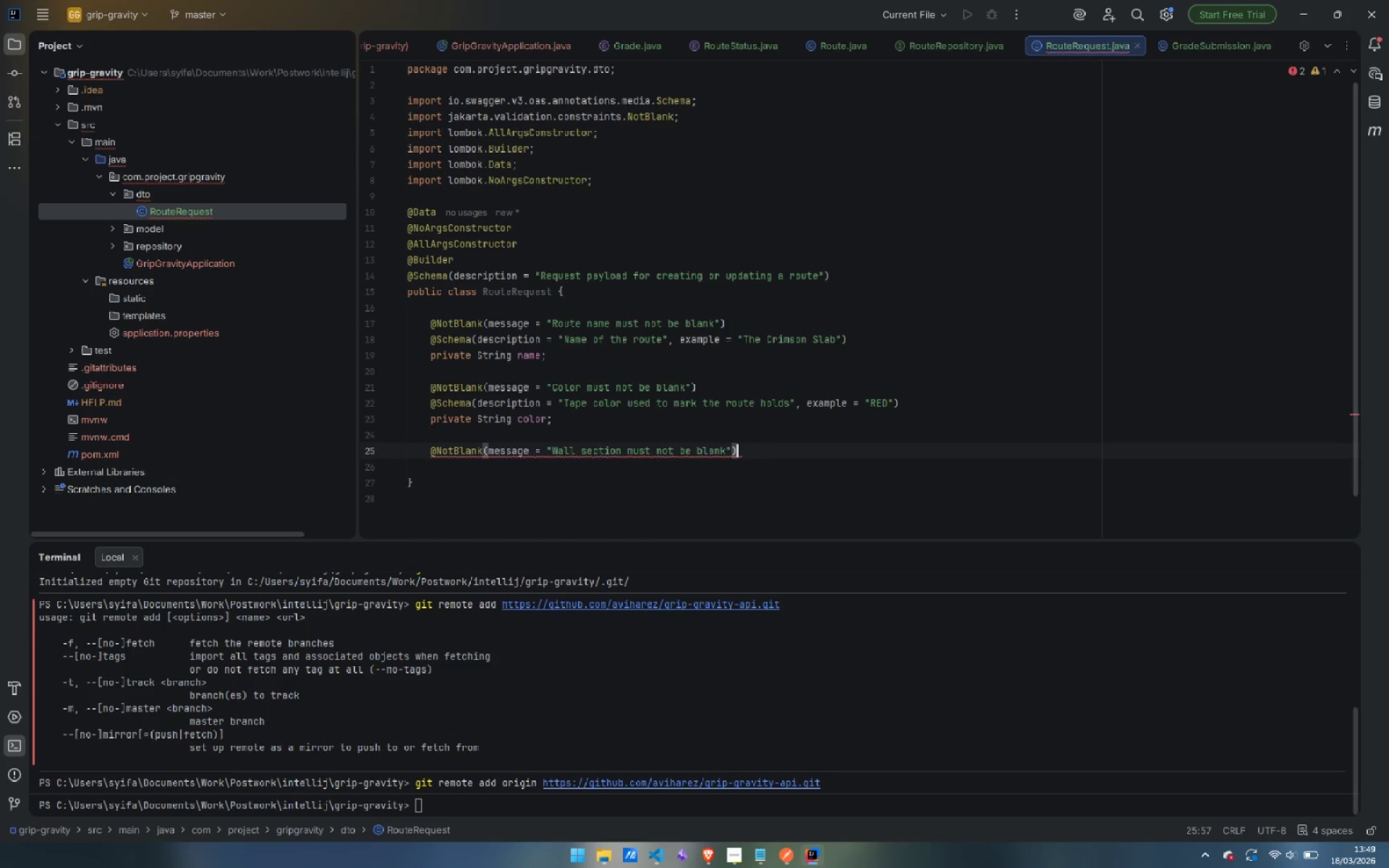 
key(ArrowRight)
 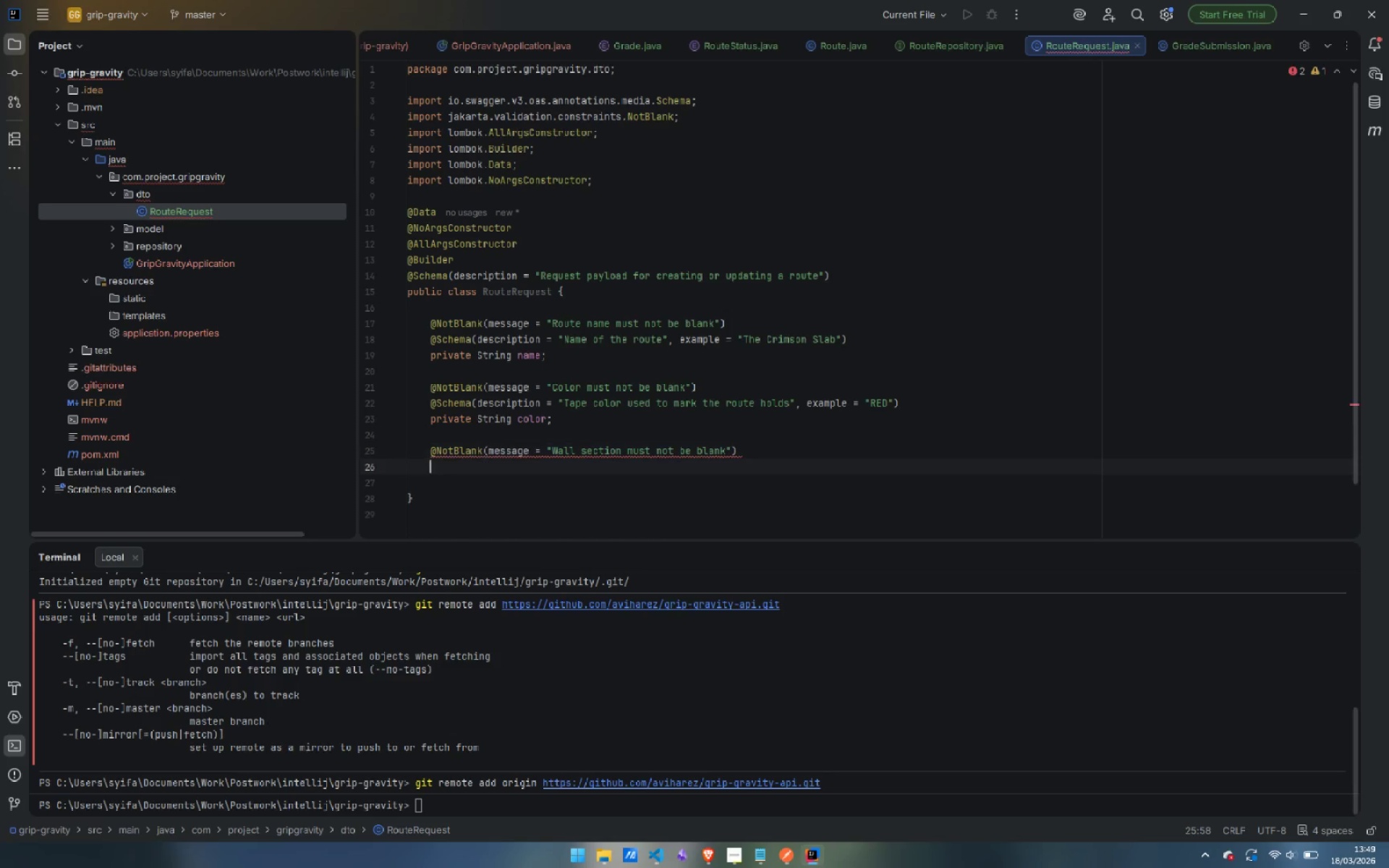 
key(Enter)
 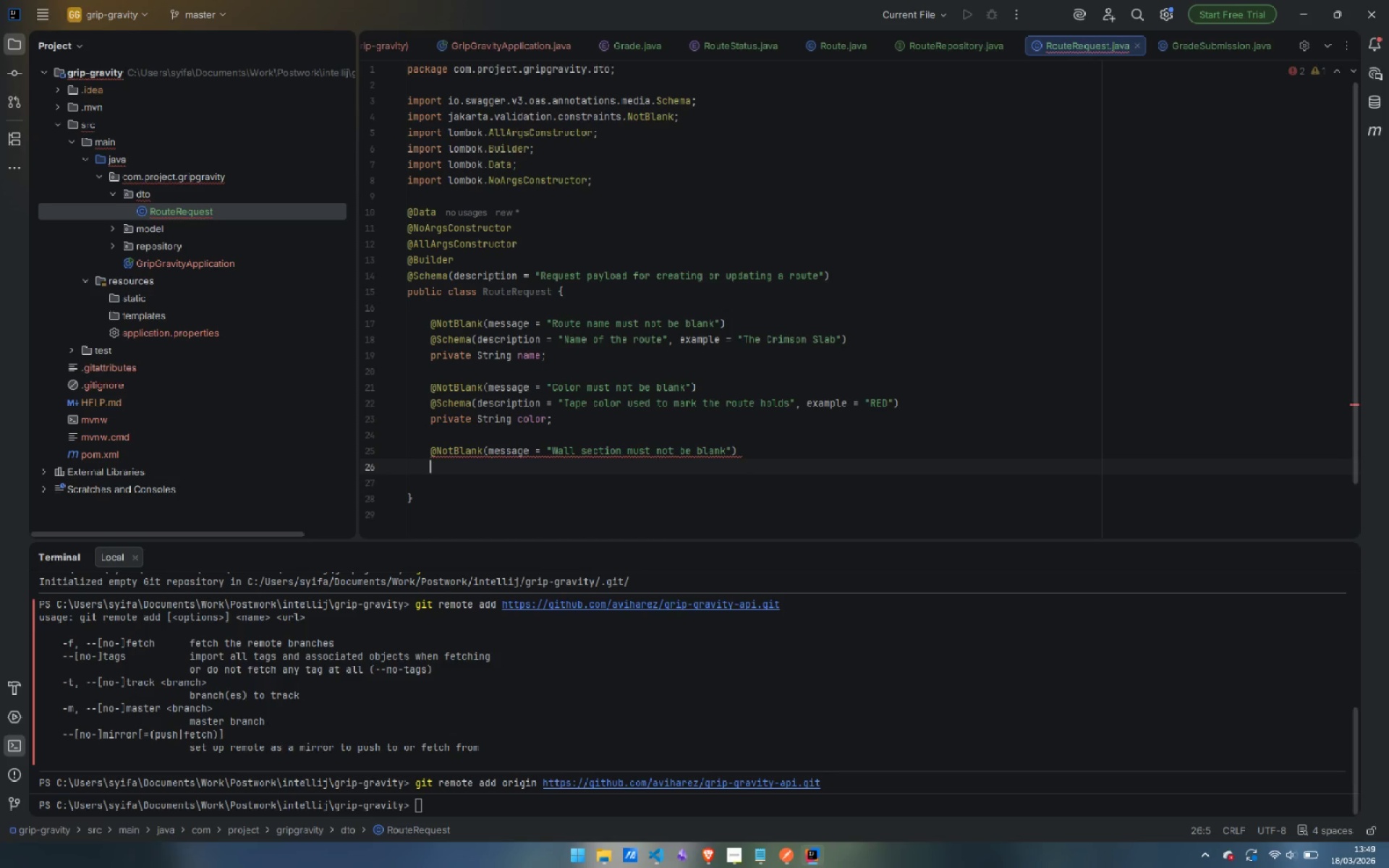 
type(@Sche)
 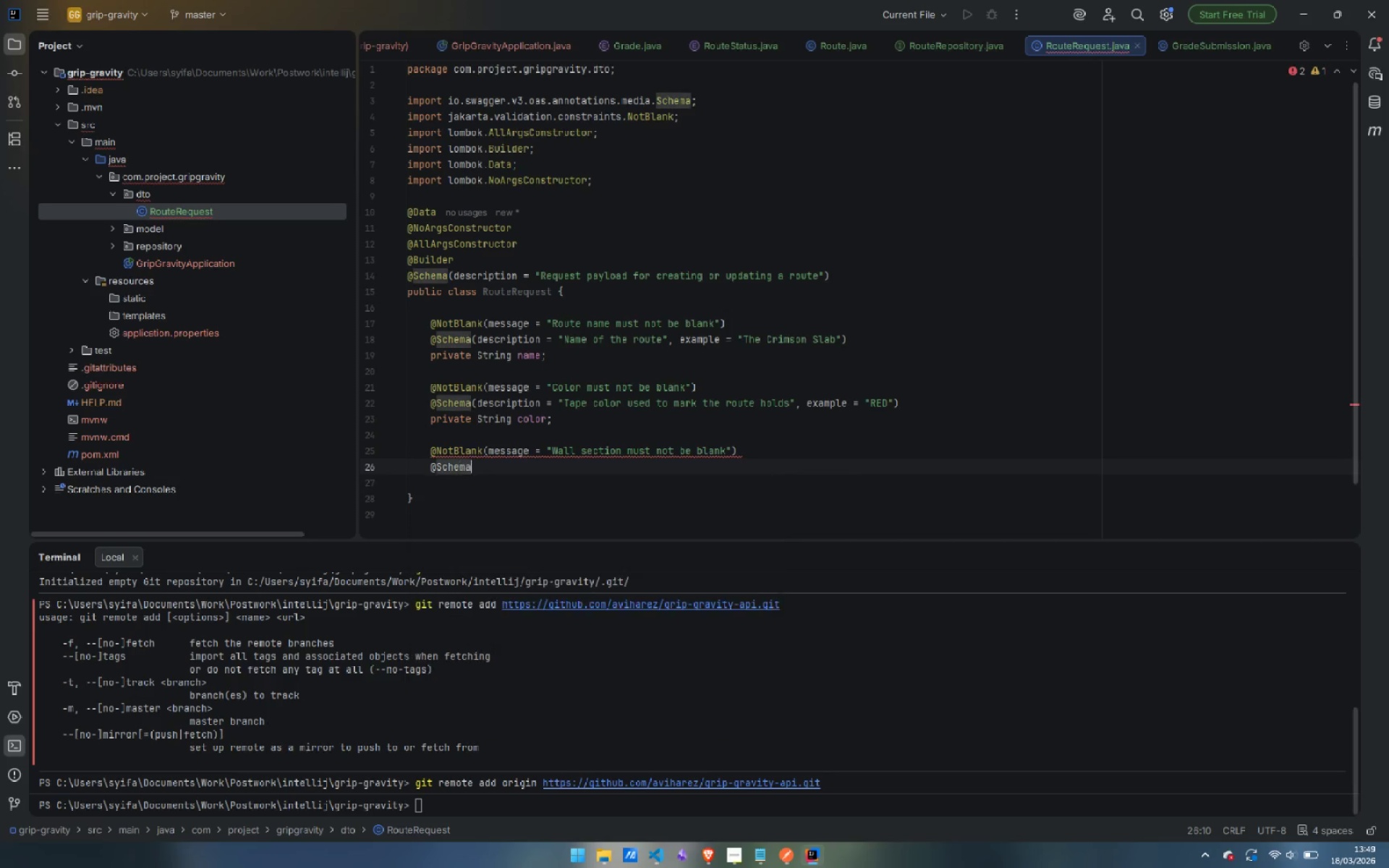 
key(Enter)
 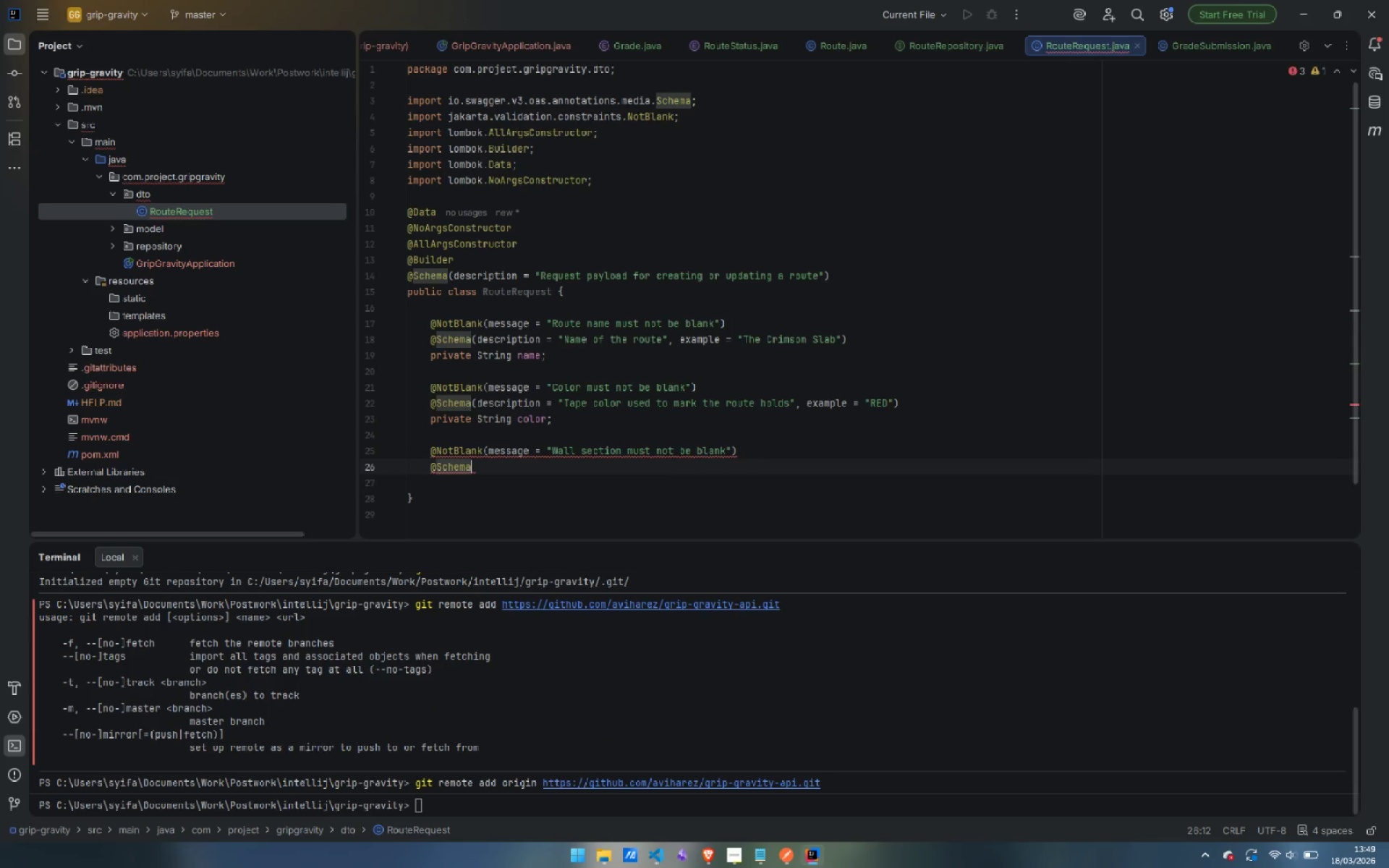 
type((desc)
 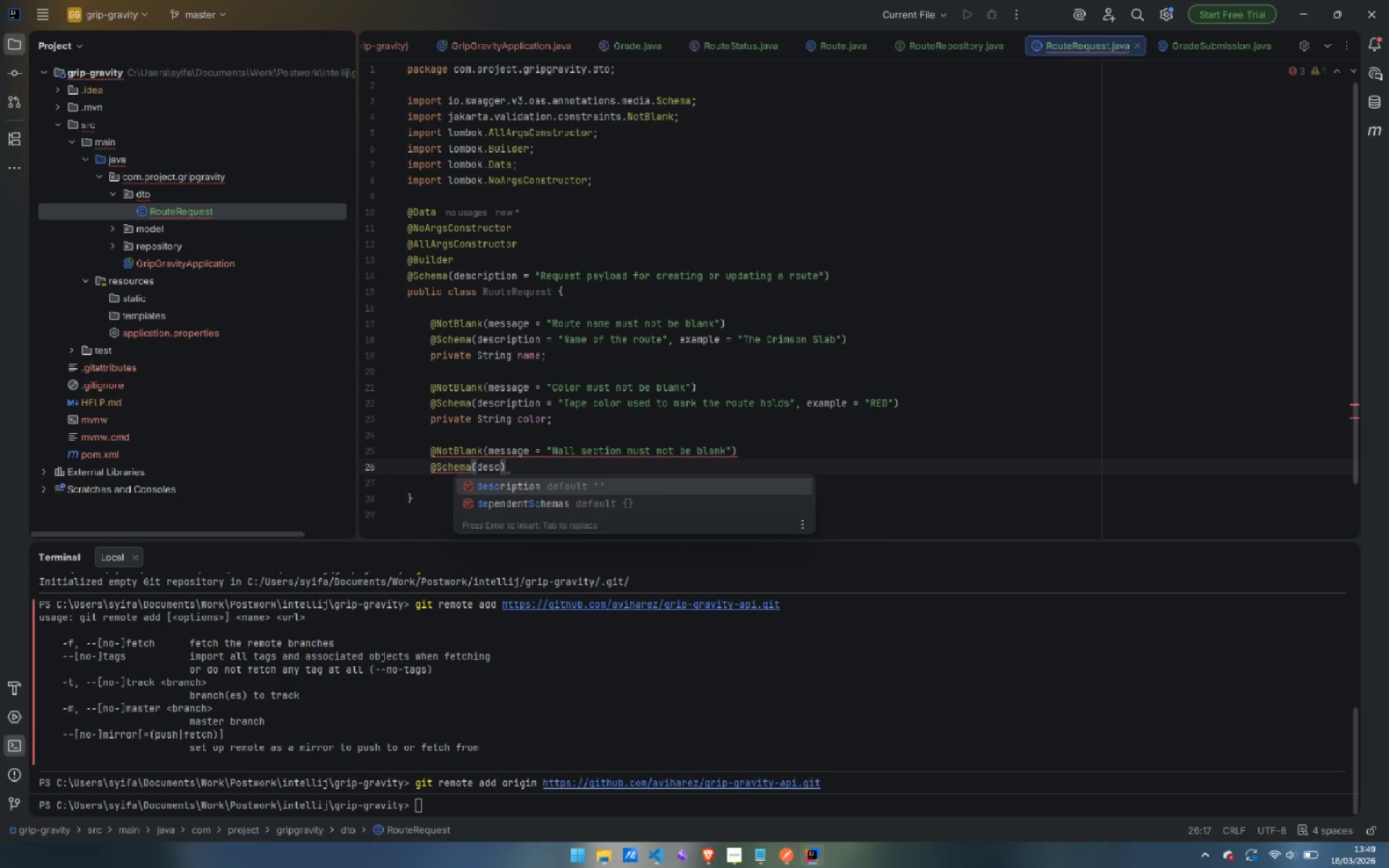 
key(Enter)
 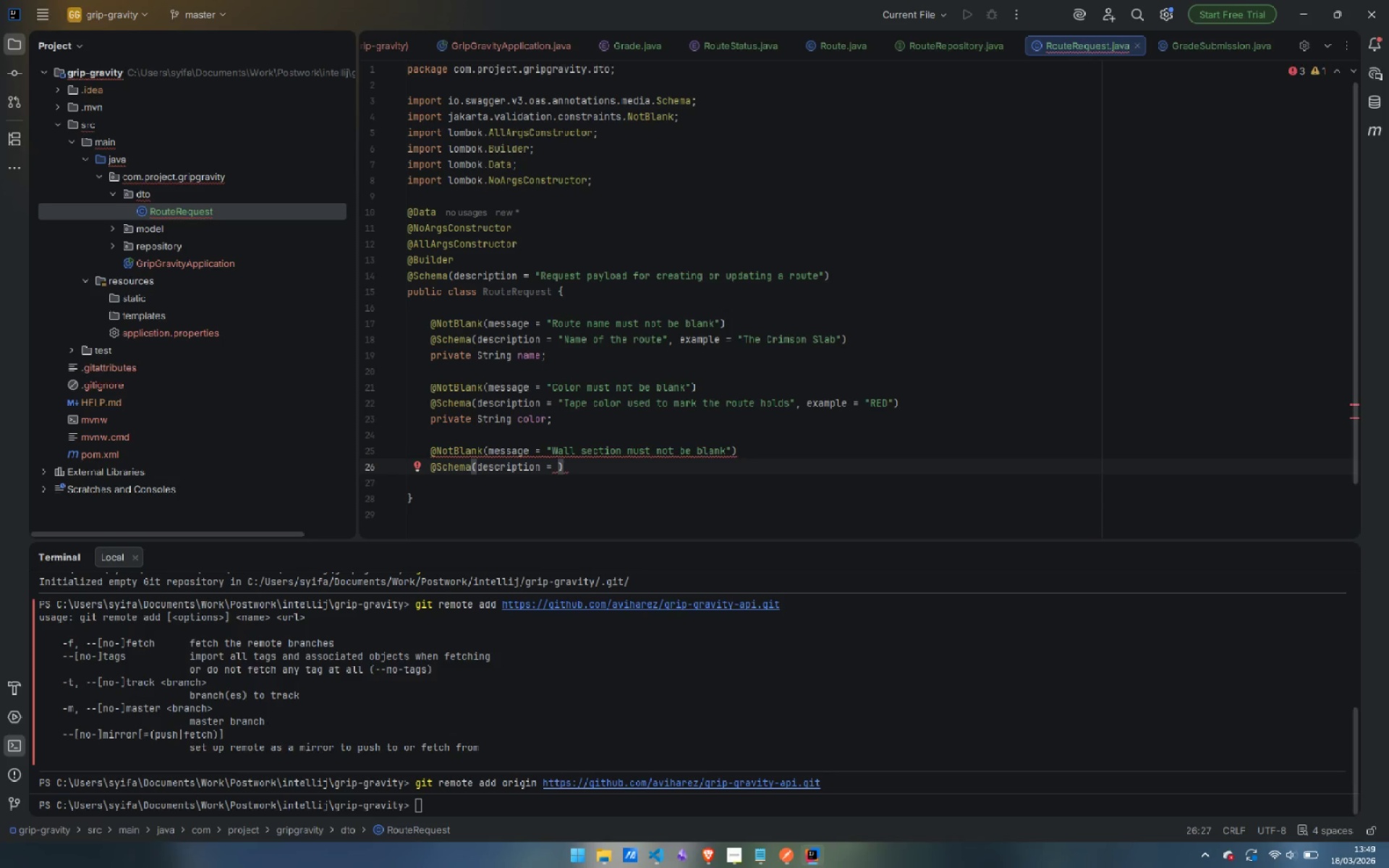 
type("Wall esction identfier)
key(Backspace)
key(Backspace)
key(Backspace)
key(Backspace)
type(ifier, e.g. A, B, CAVE)
 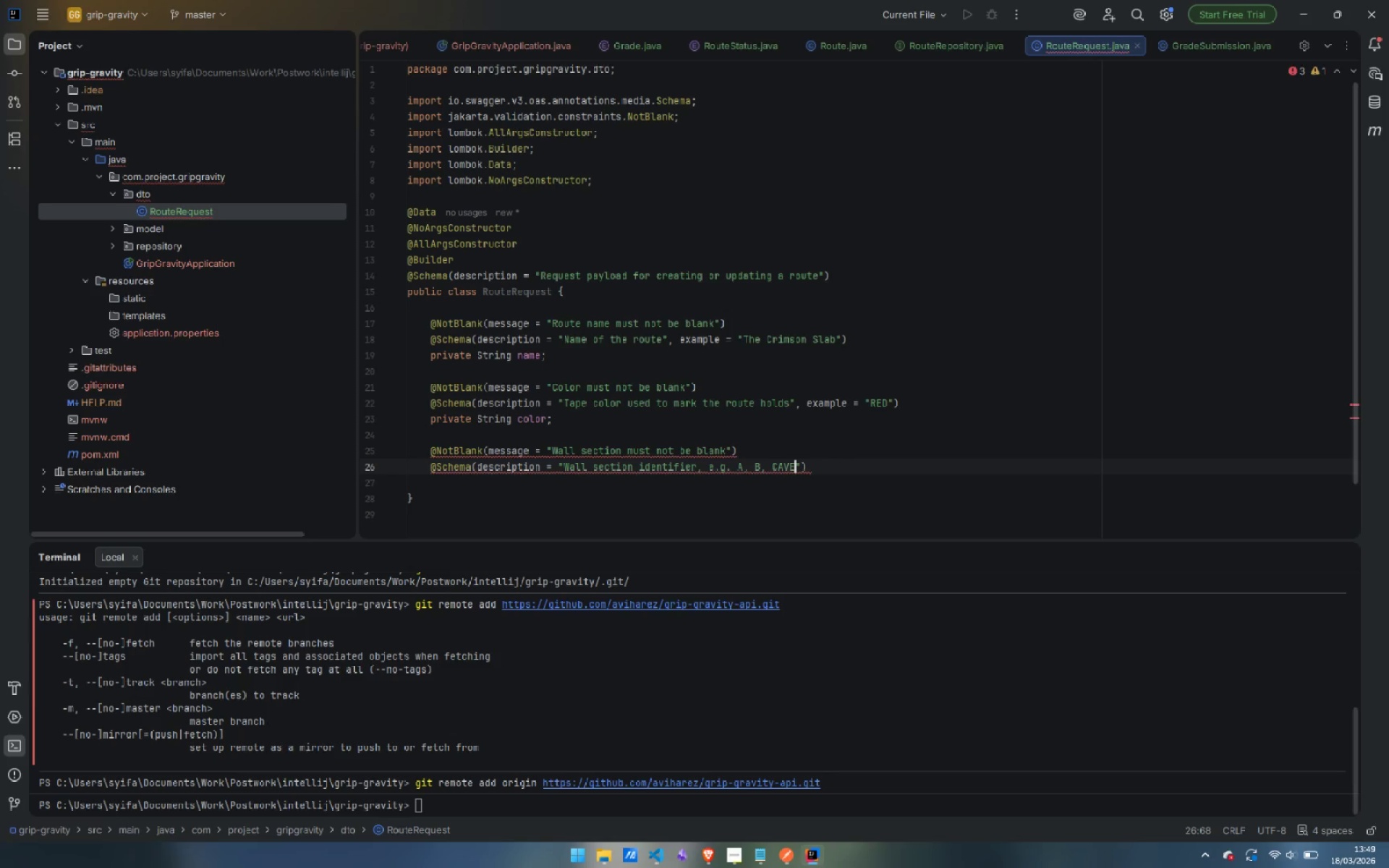 
key(ArrowRight)
 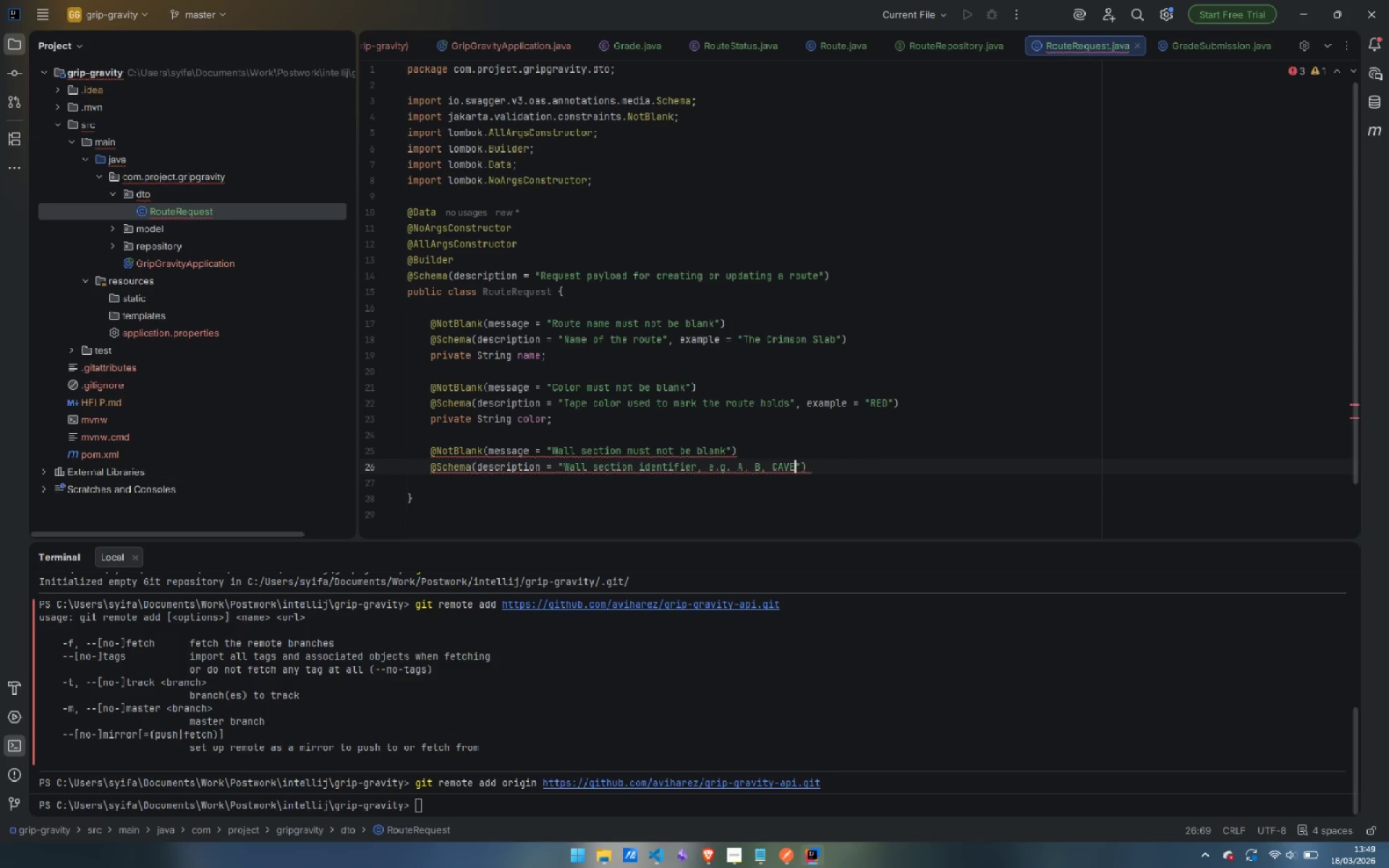 
key(ArrowLeft)
 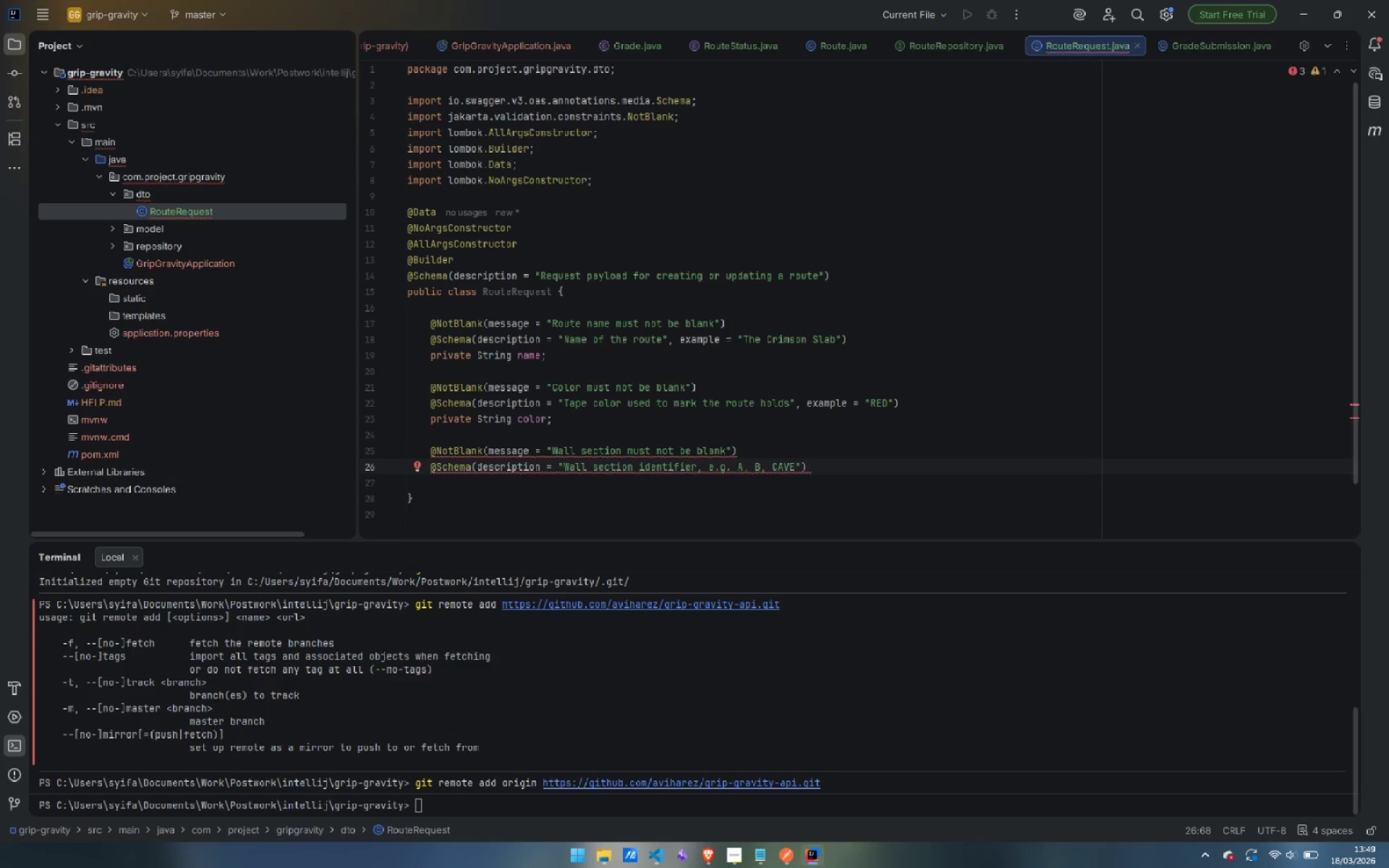 
key(ArrowRight)
 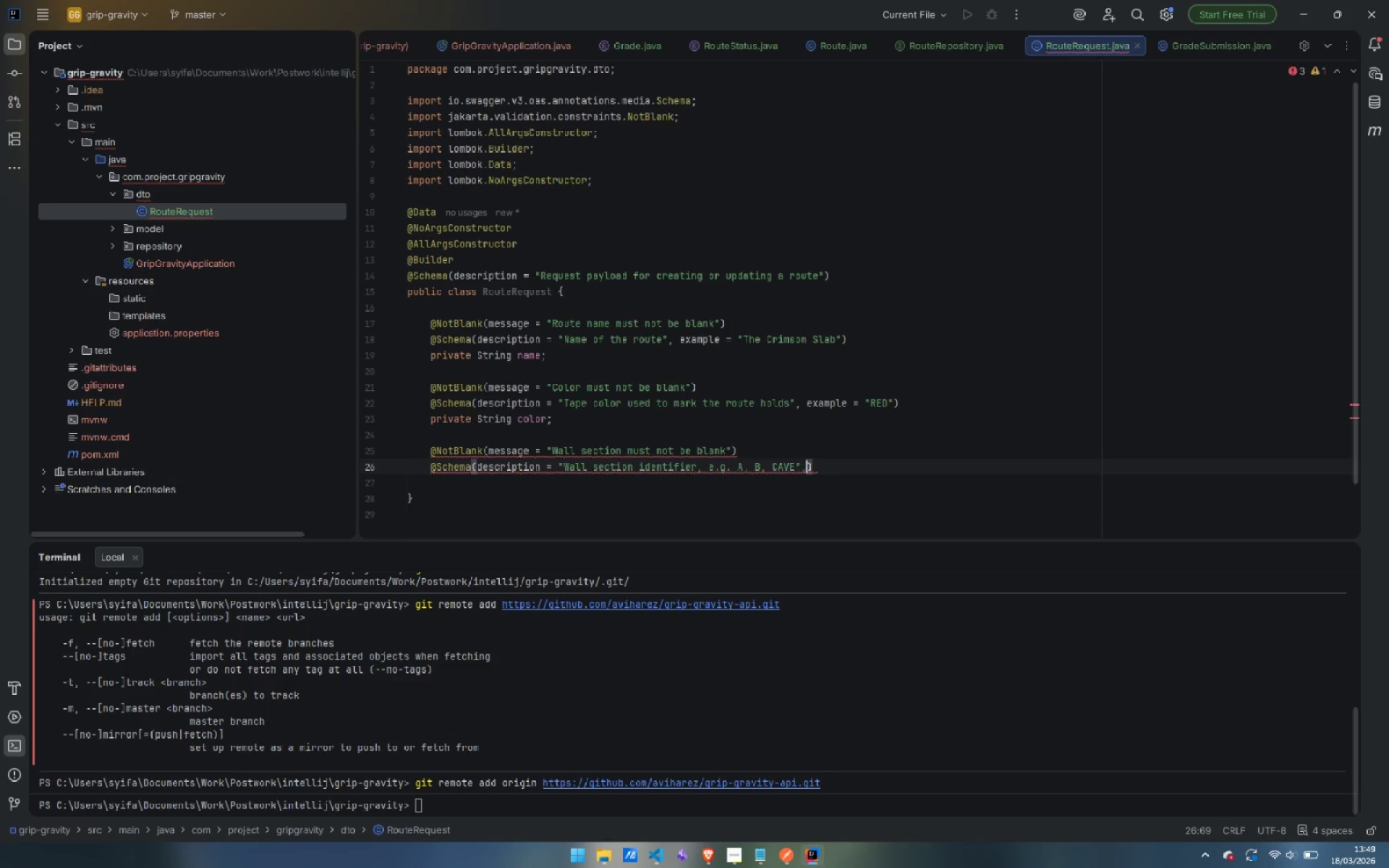 
type(, exa)
 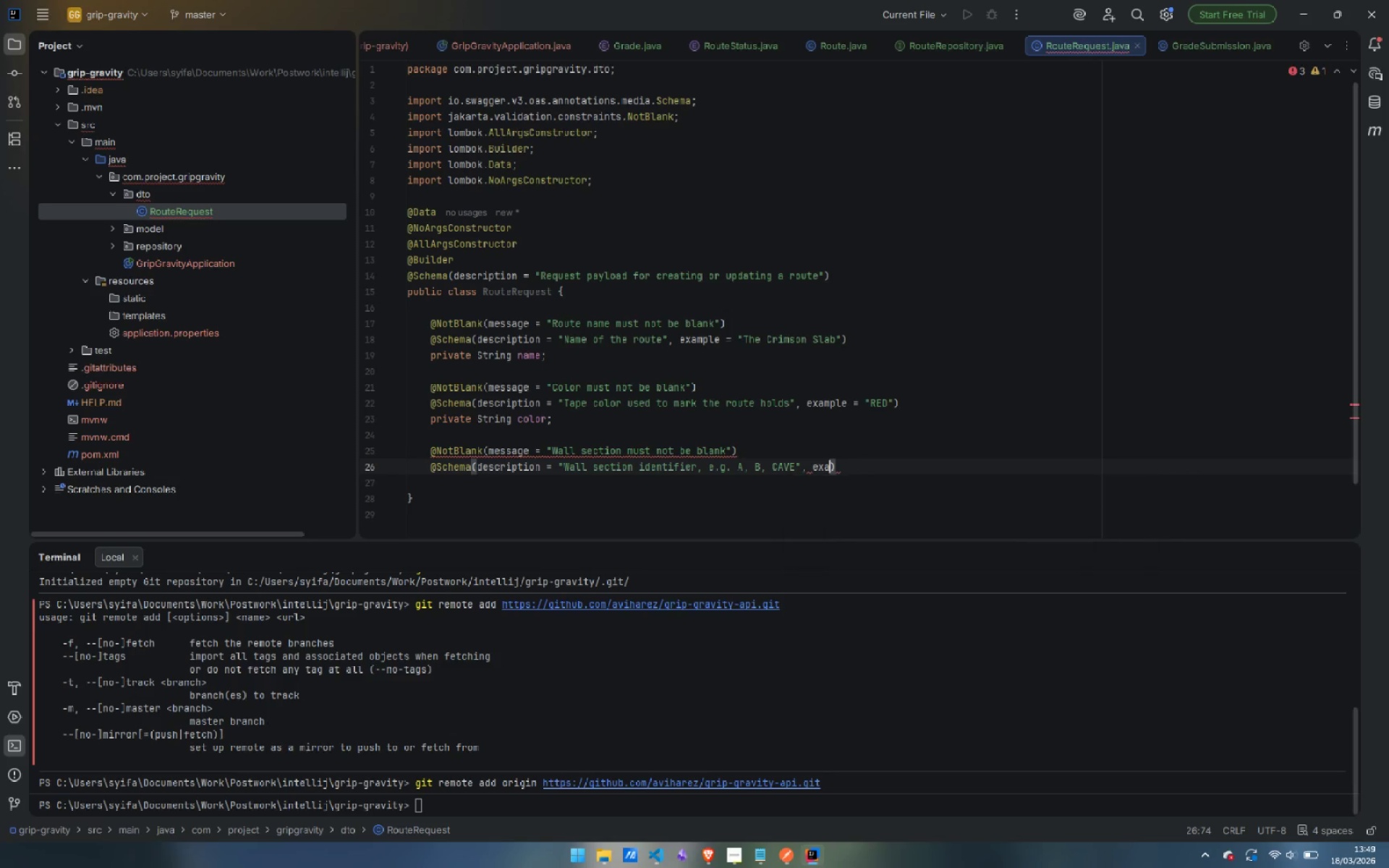 
key(Enter)
 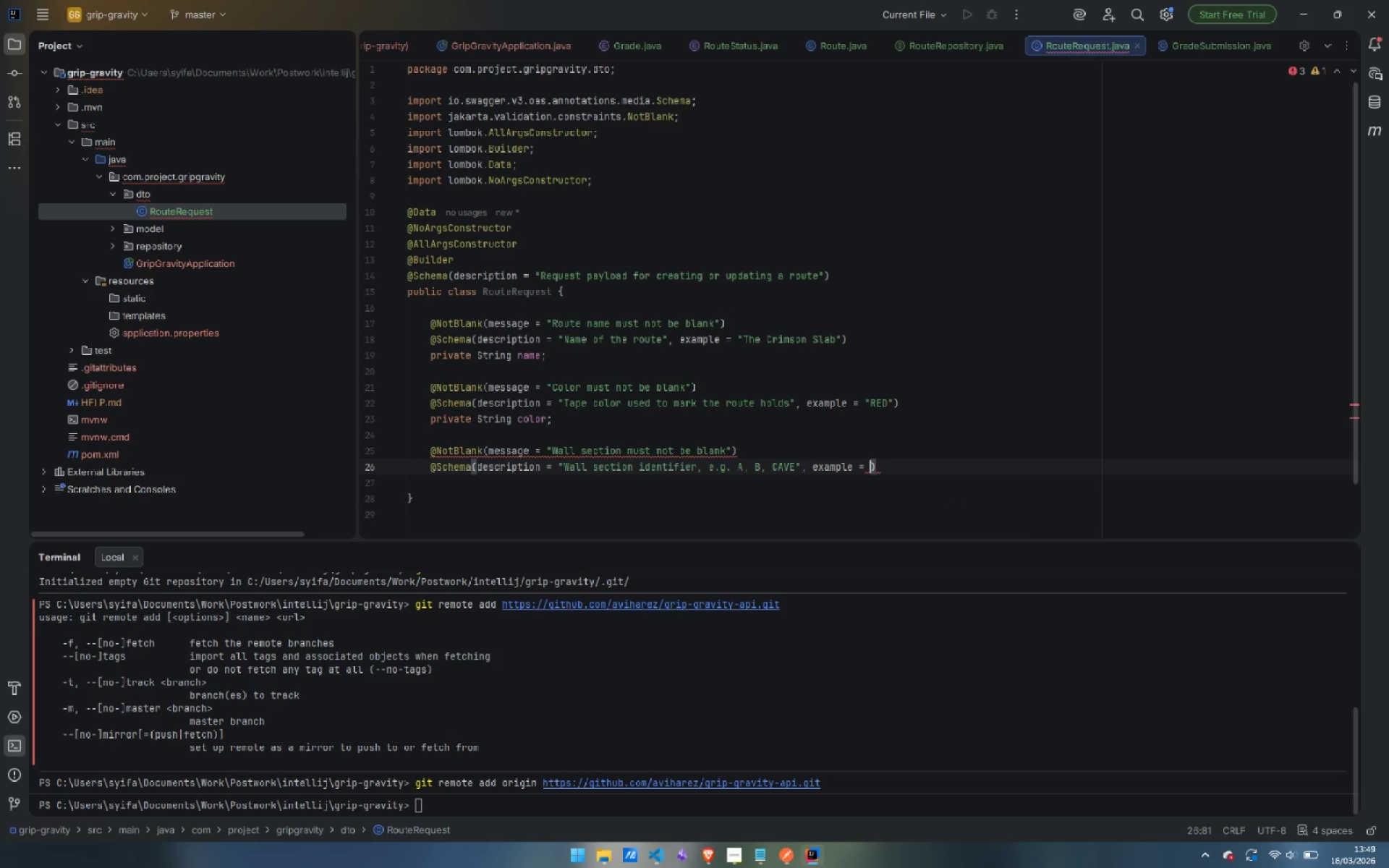 
type("CAVE)
 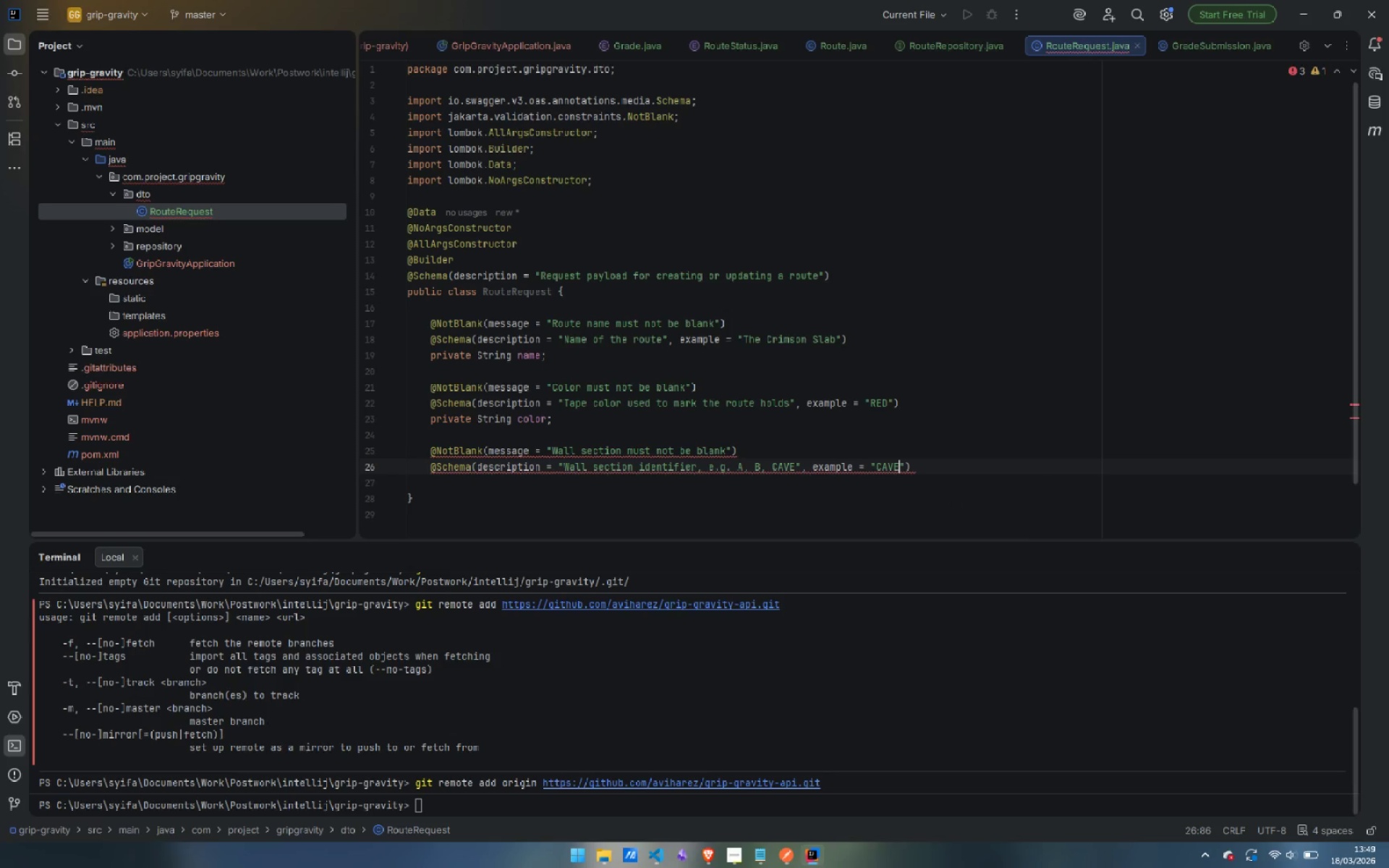 
key(ArrowRight)
 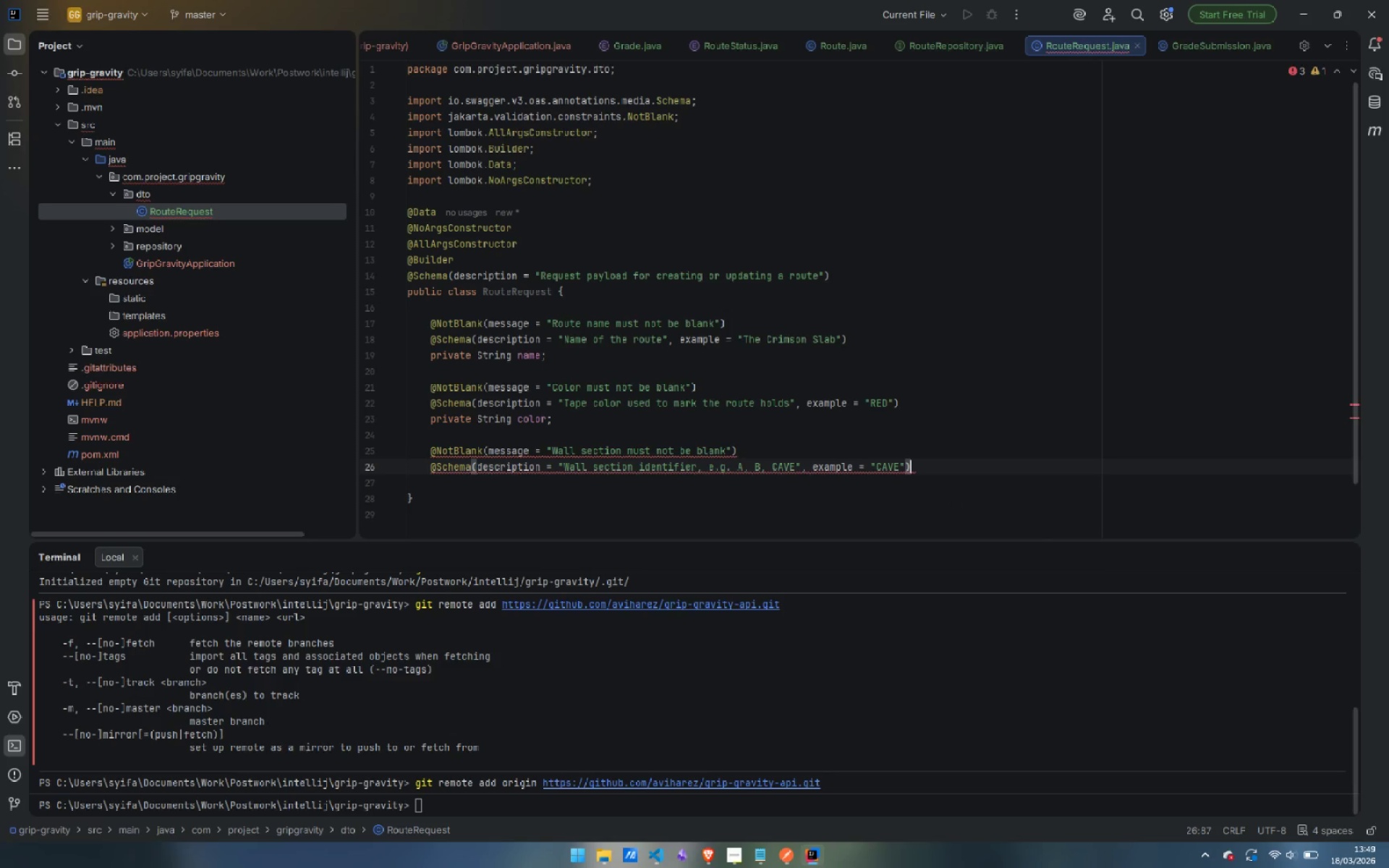 
key(ArrowRight)
 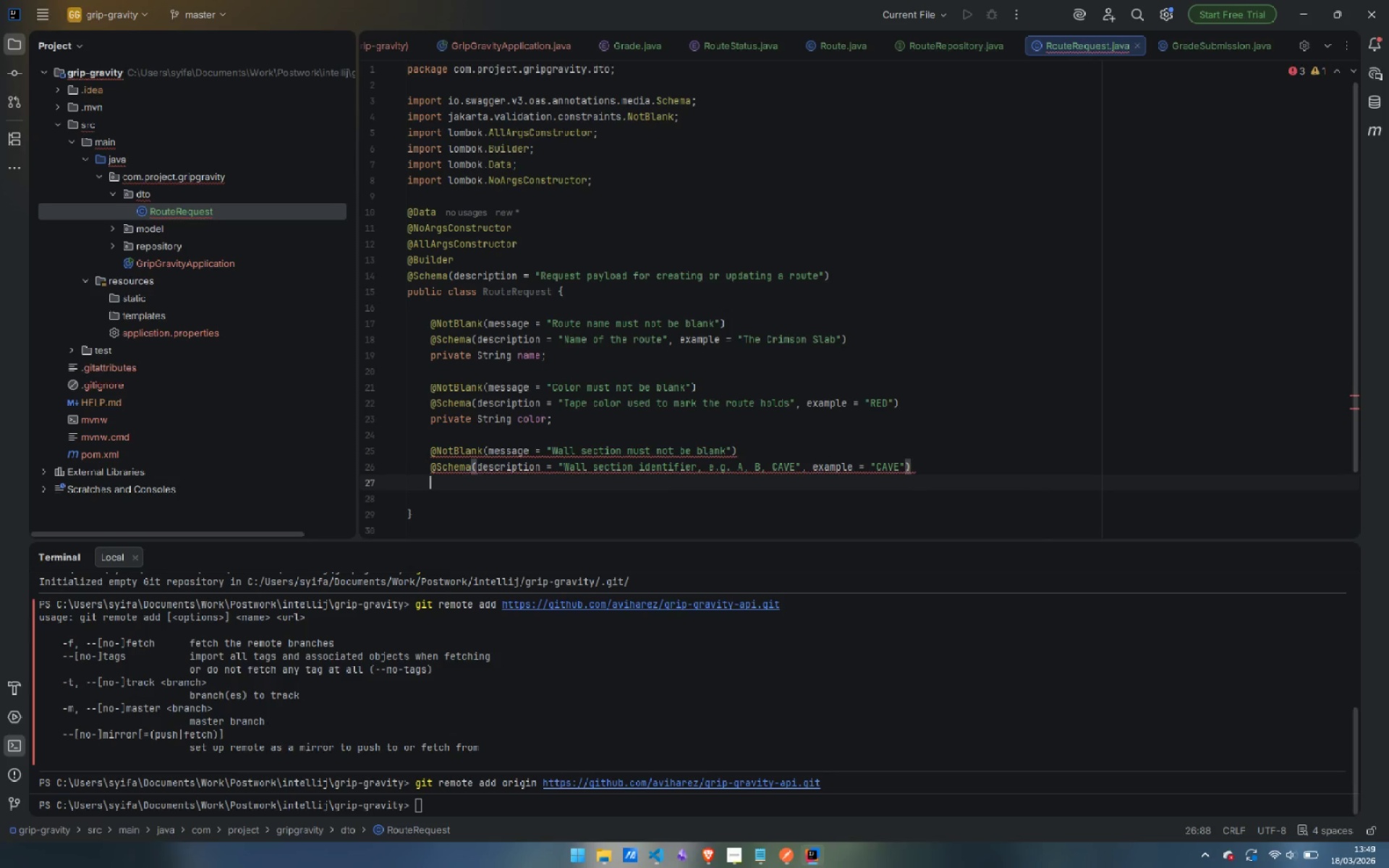 
key(Enter)
 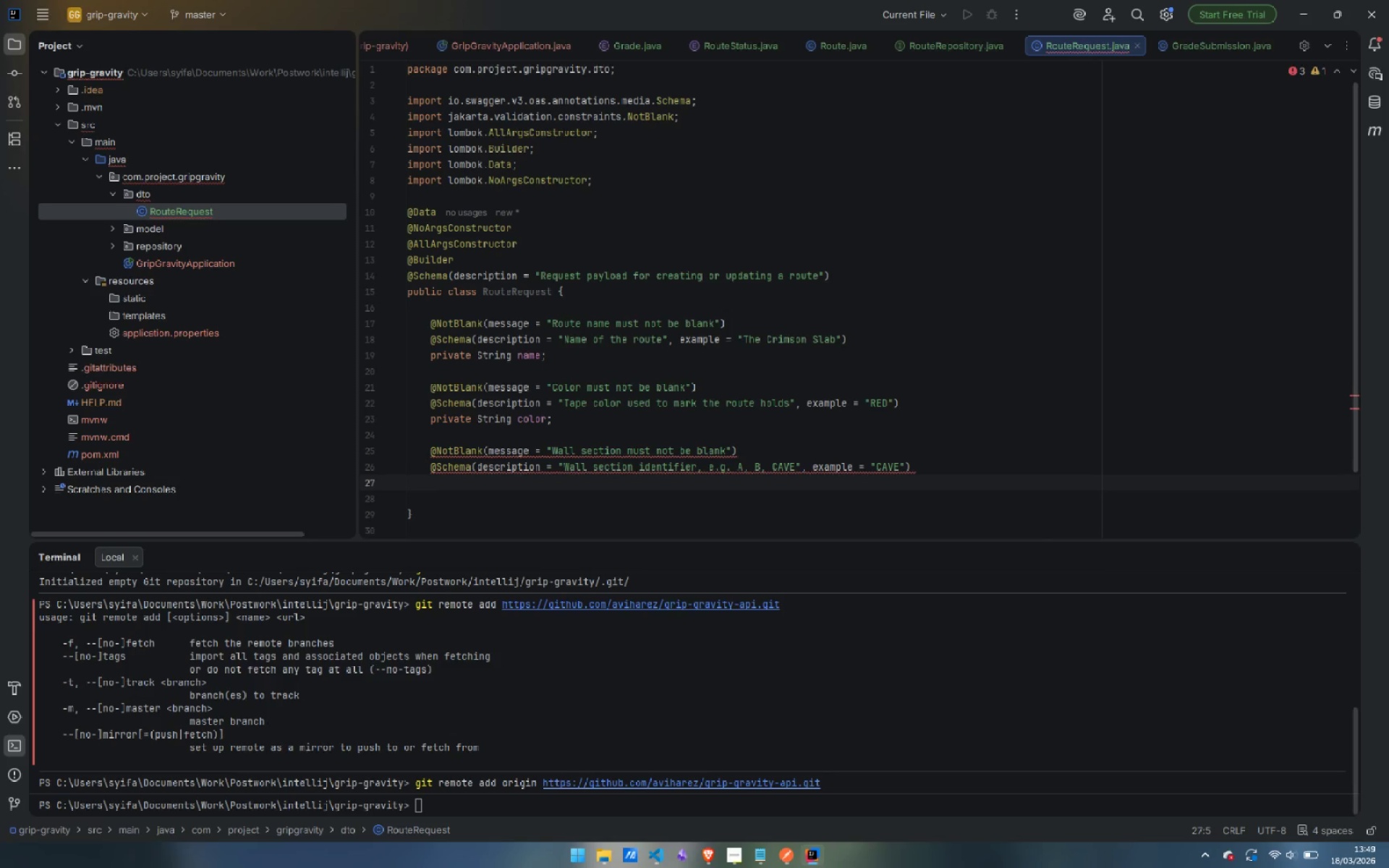 
type(pri)
 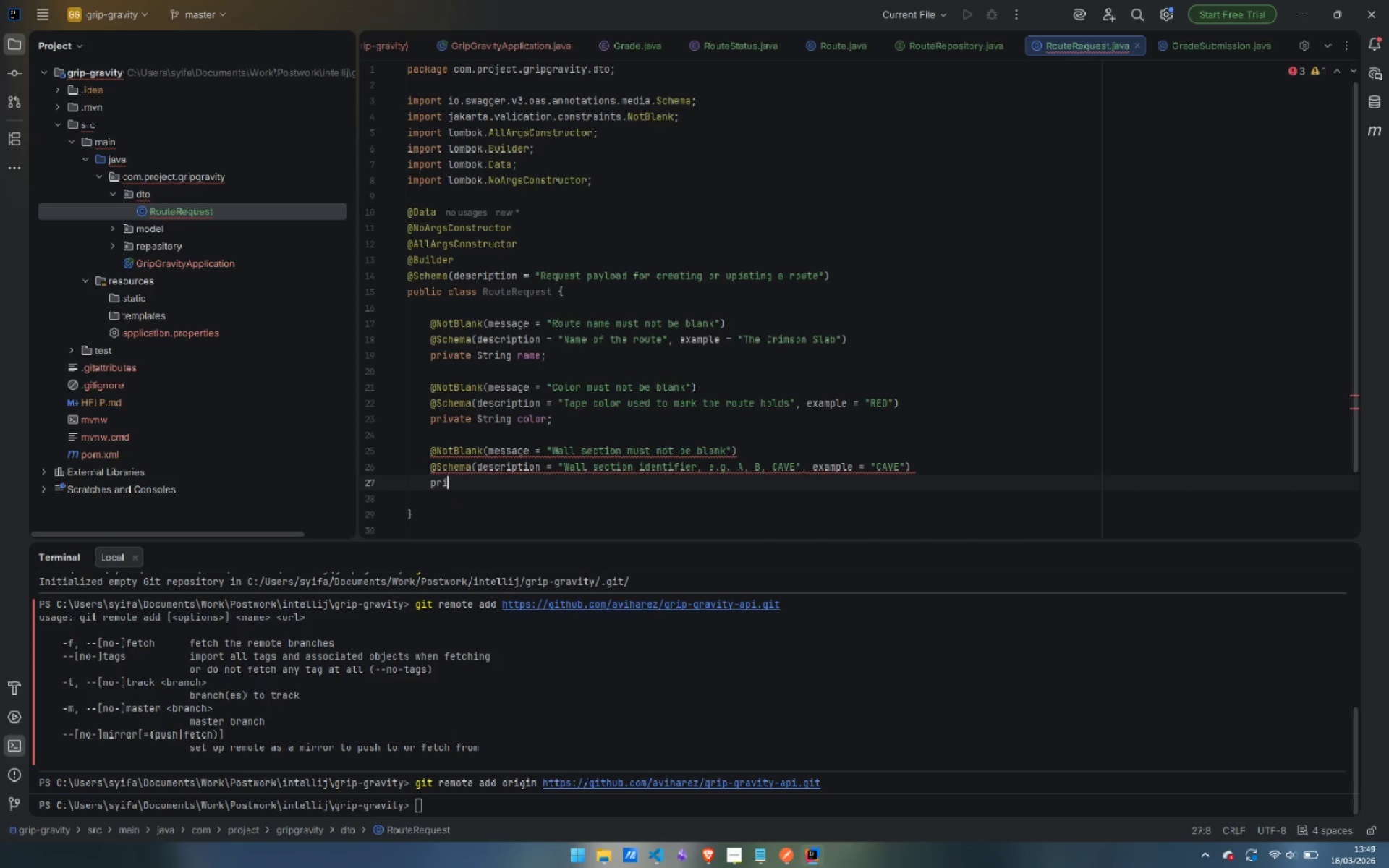 
key(Enter)
 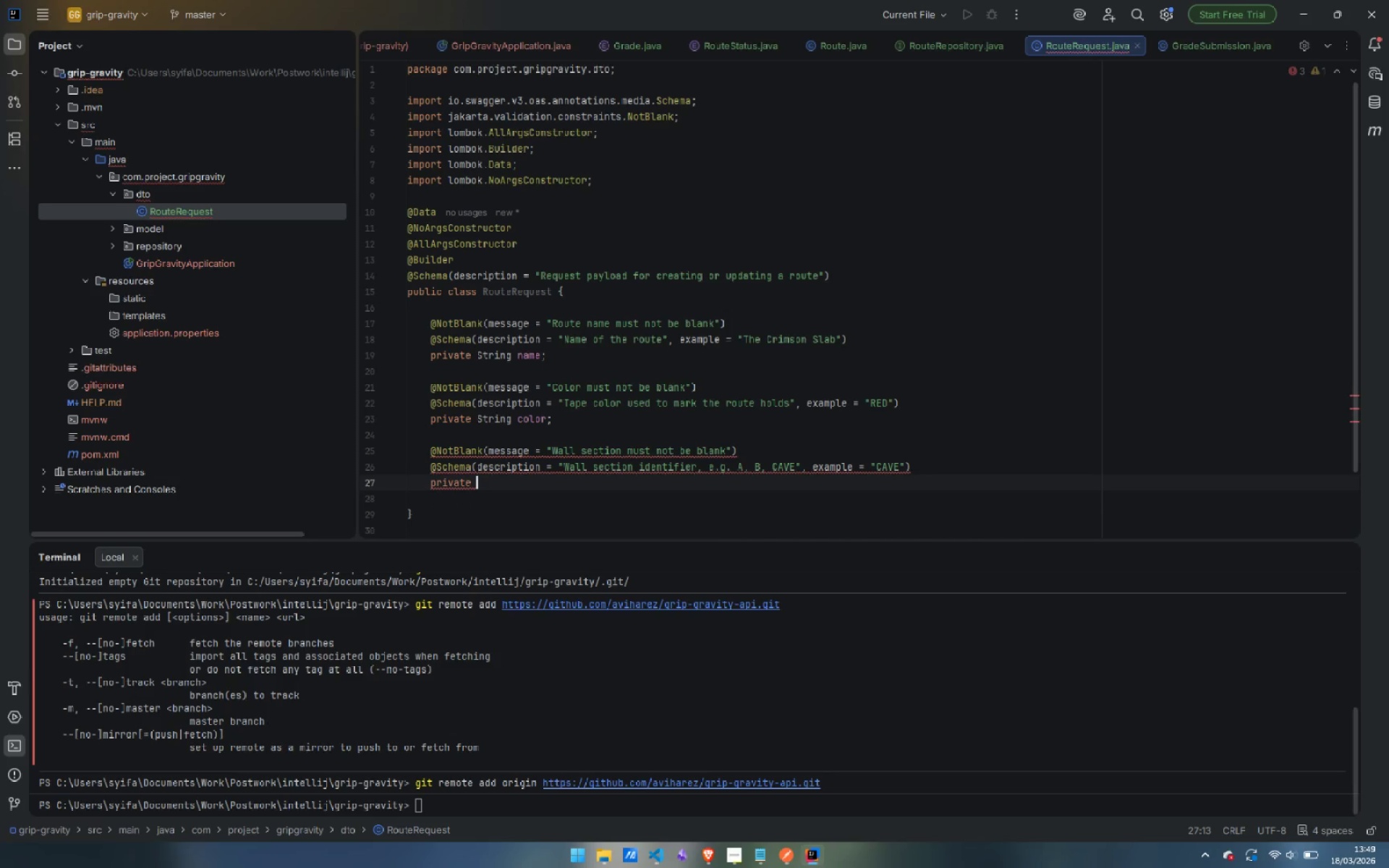 
type(String wallSer)
key(Backspace)
type(ction')
key(Backspace)
type(;)
 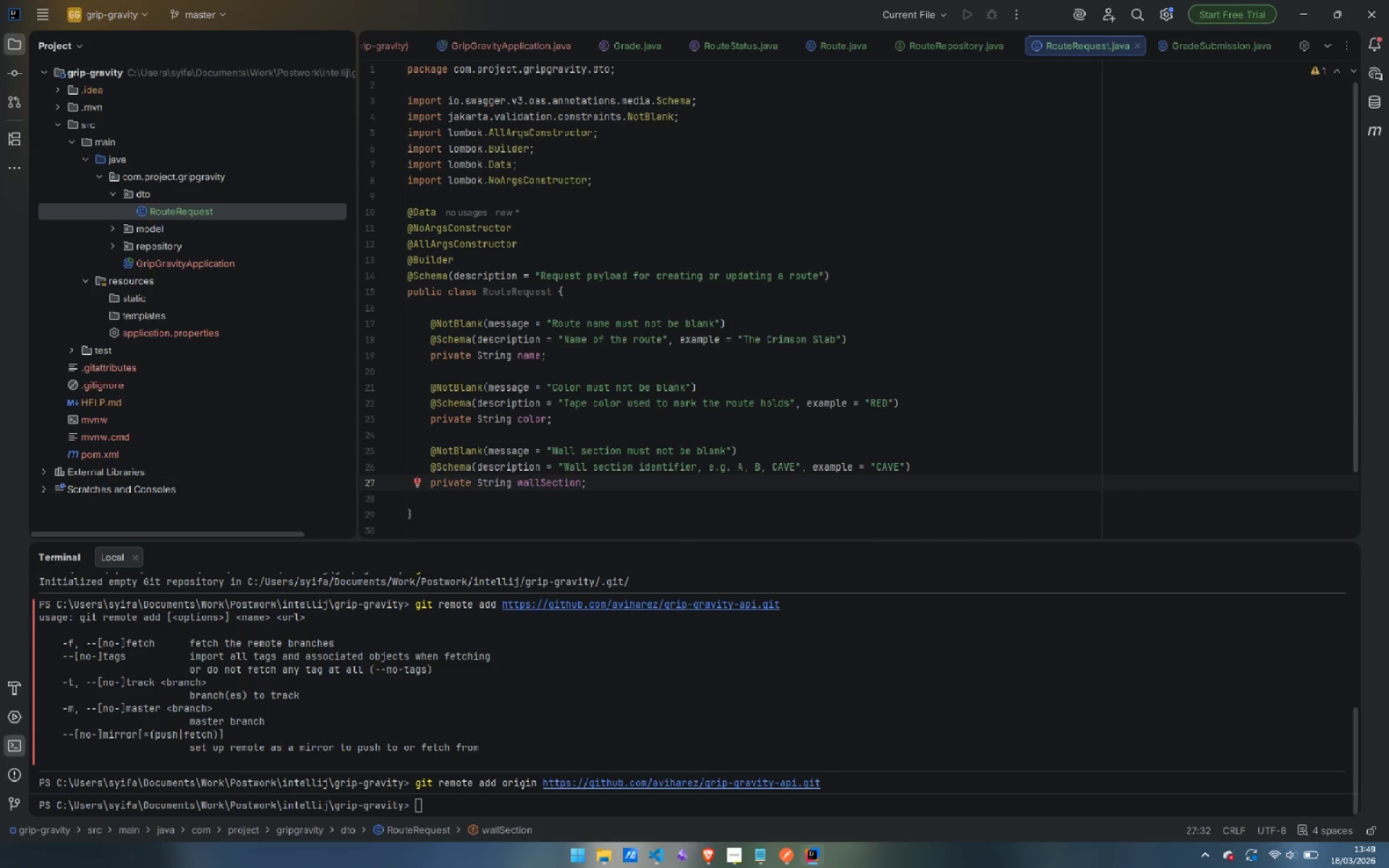 
key(Enter)
 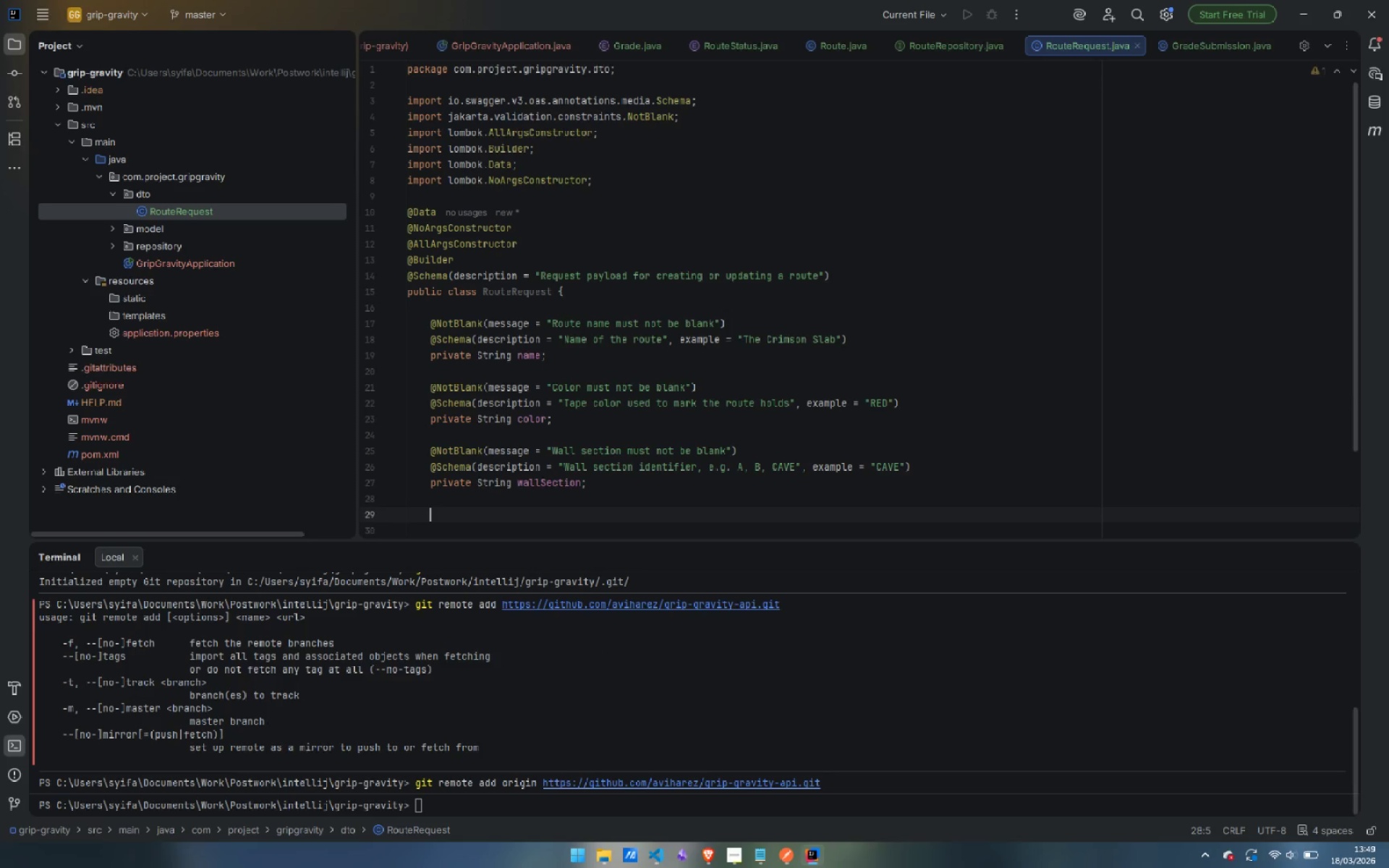 
key(Enter)
 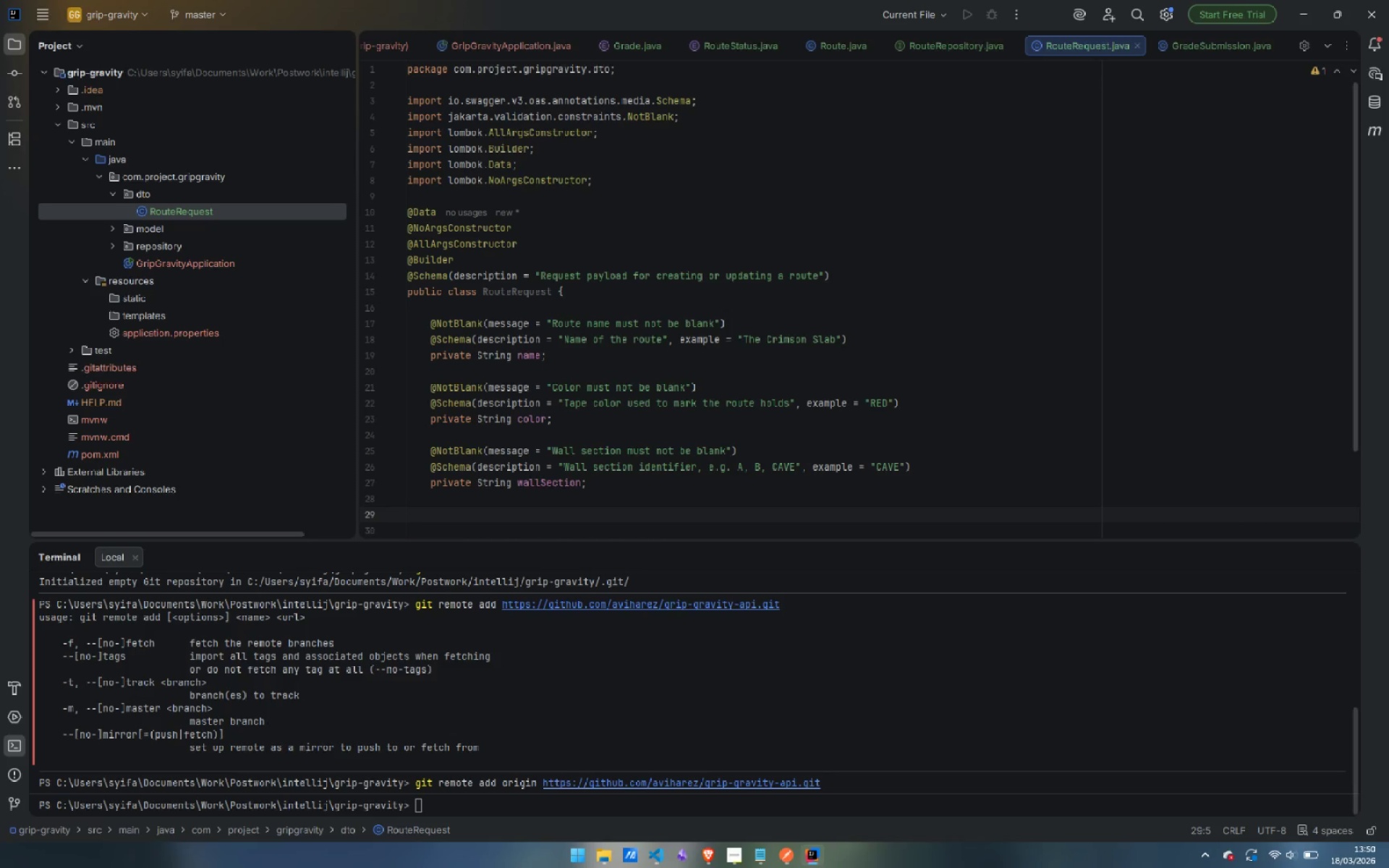 
key(Shift+2)
 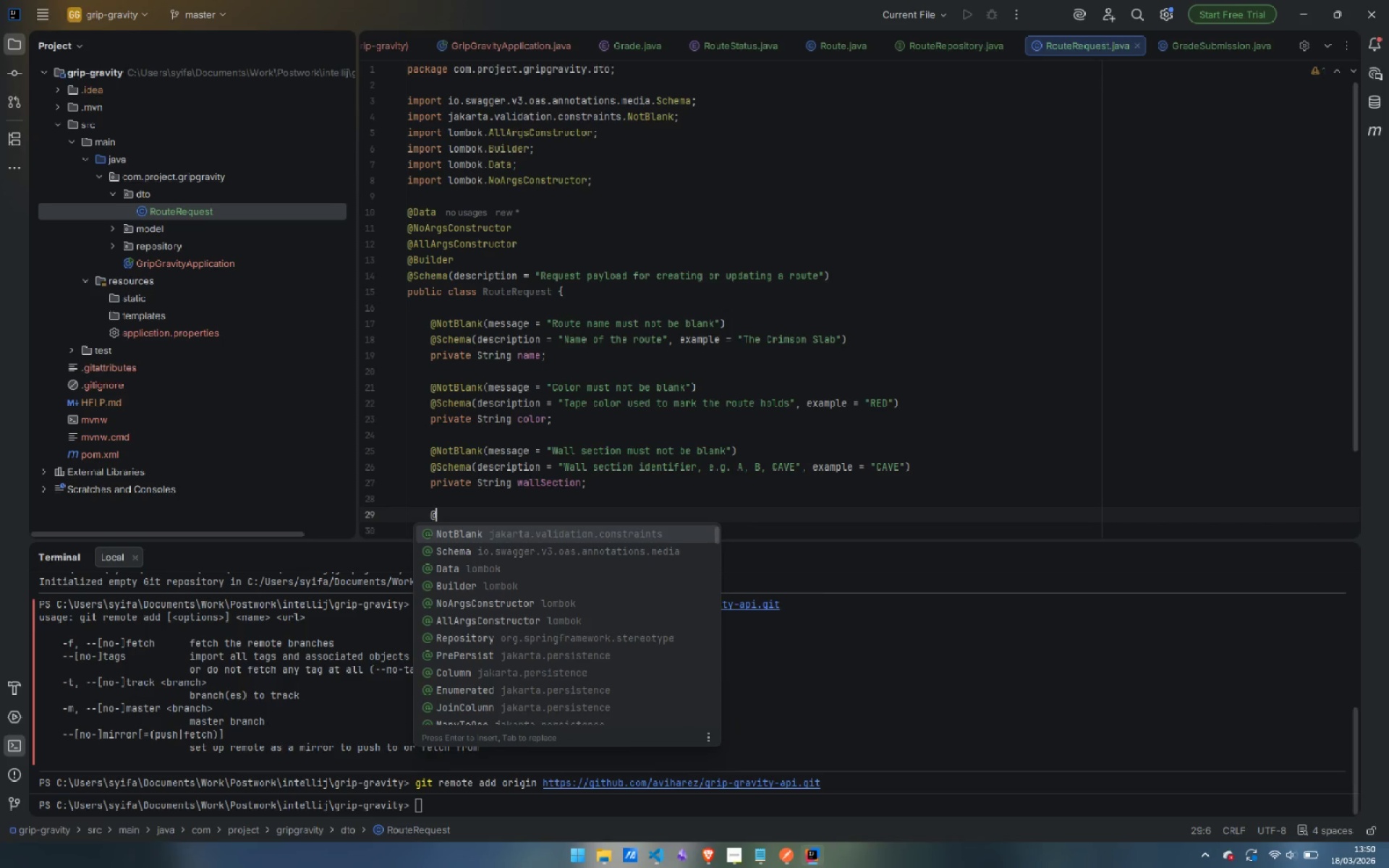 
key(Enter)
 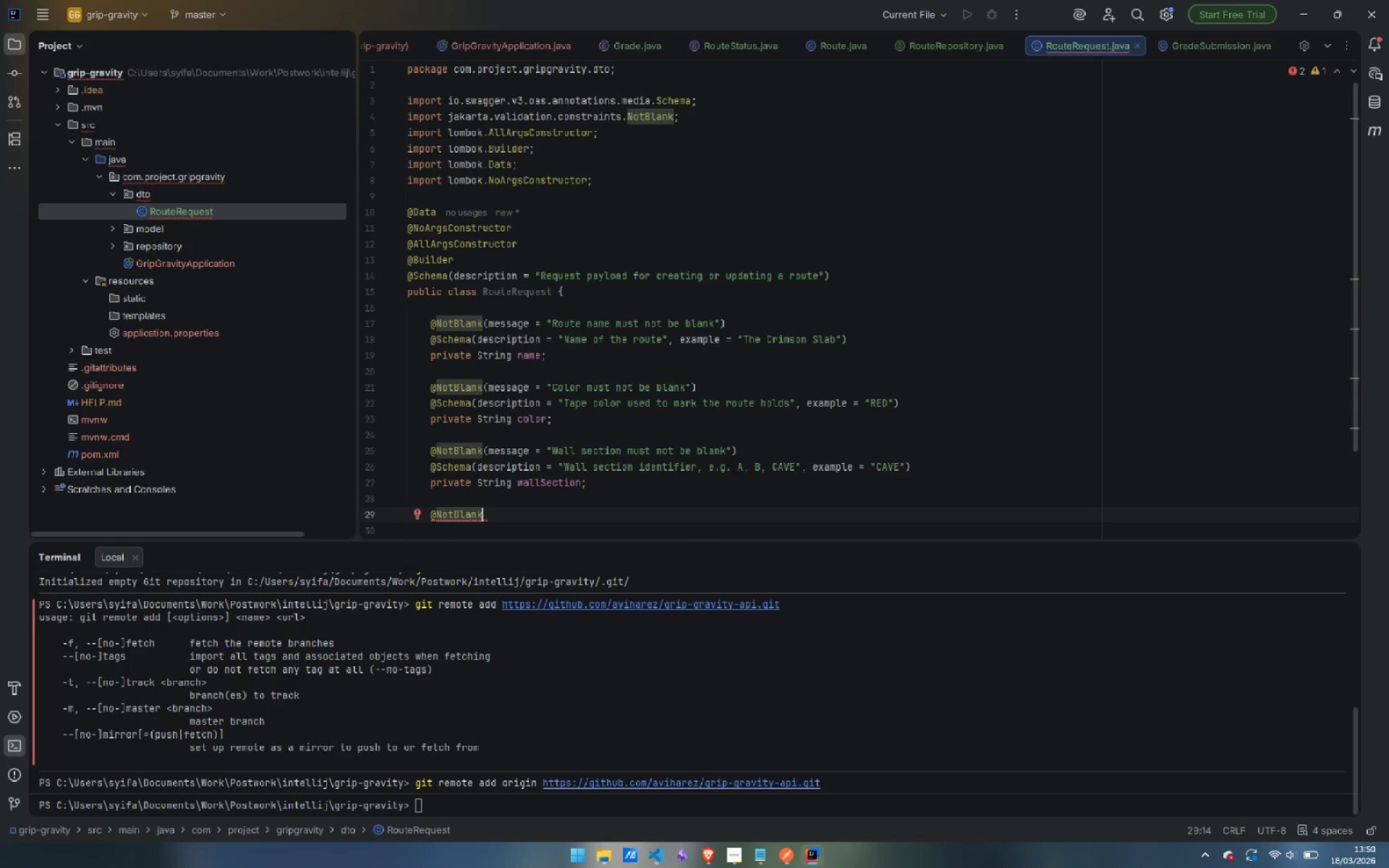 
type((messa)
 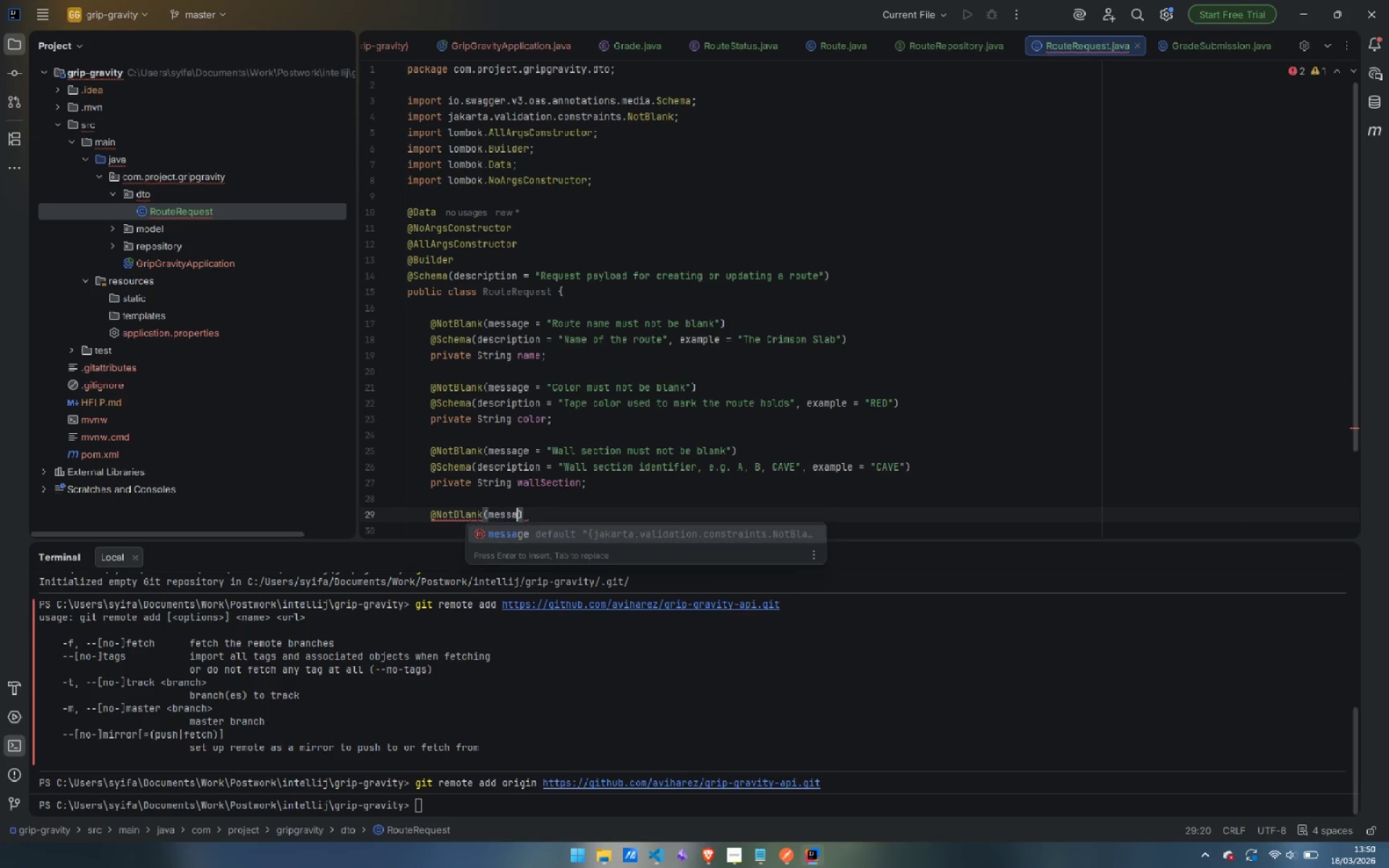 
key(Enter)
 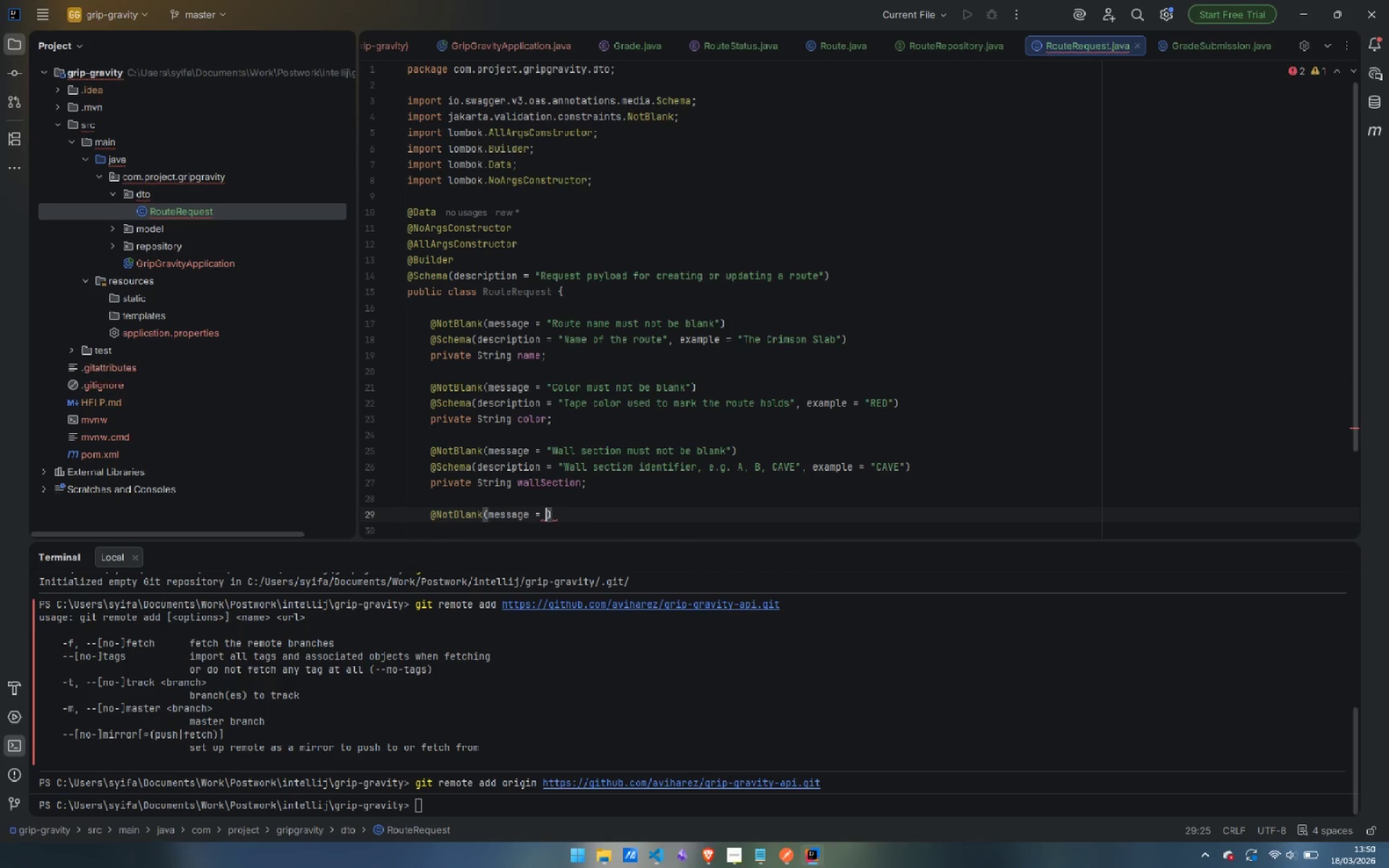 
type("Setter name must not be blank)
 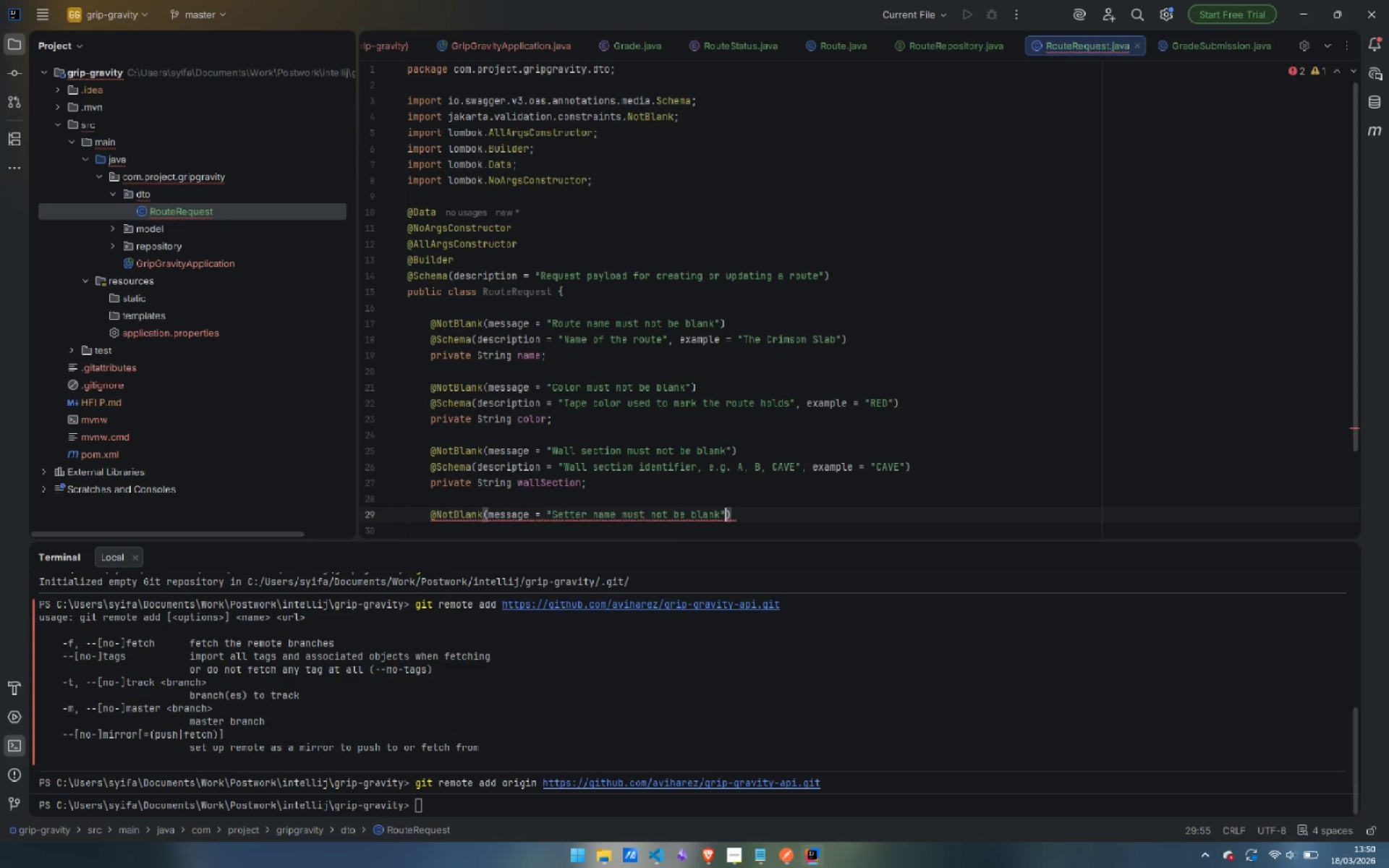 
 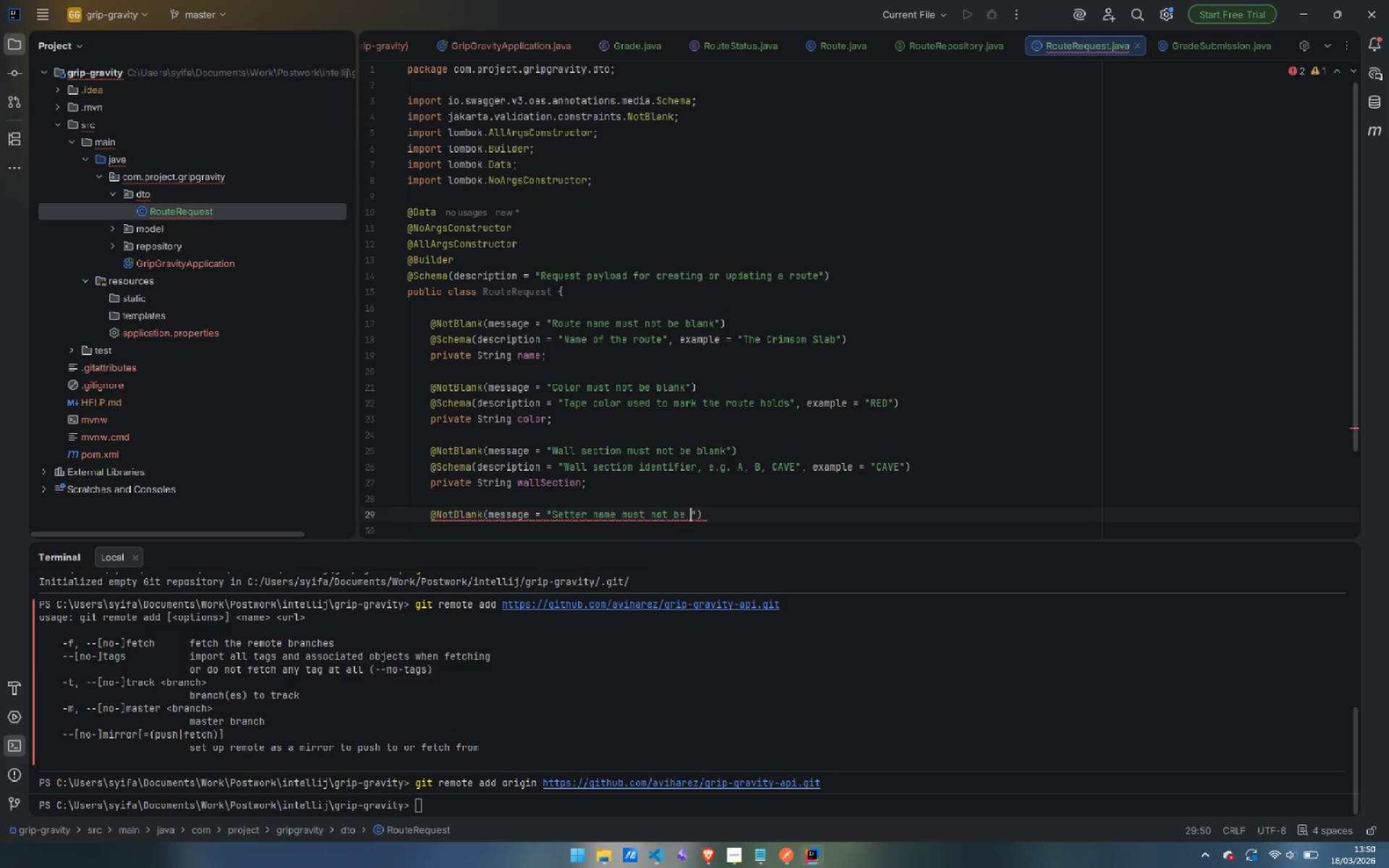 
key(ArrowRight)
 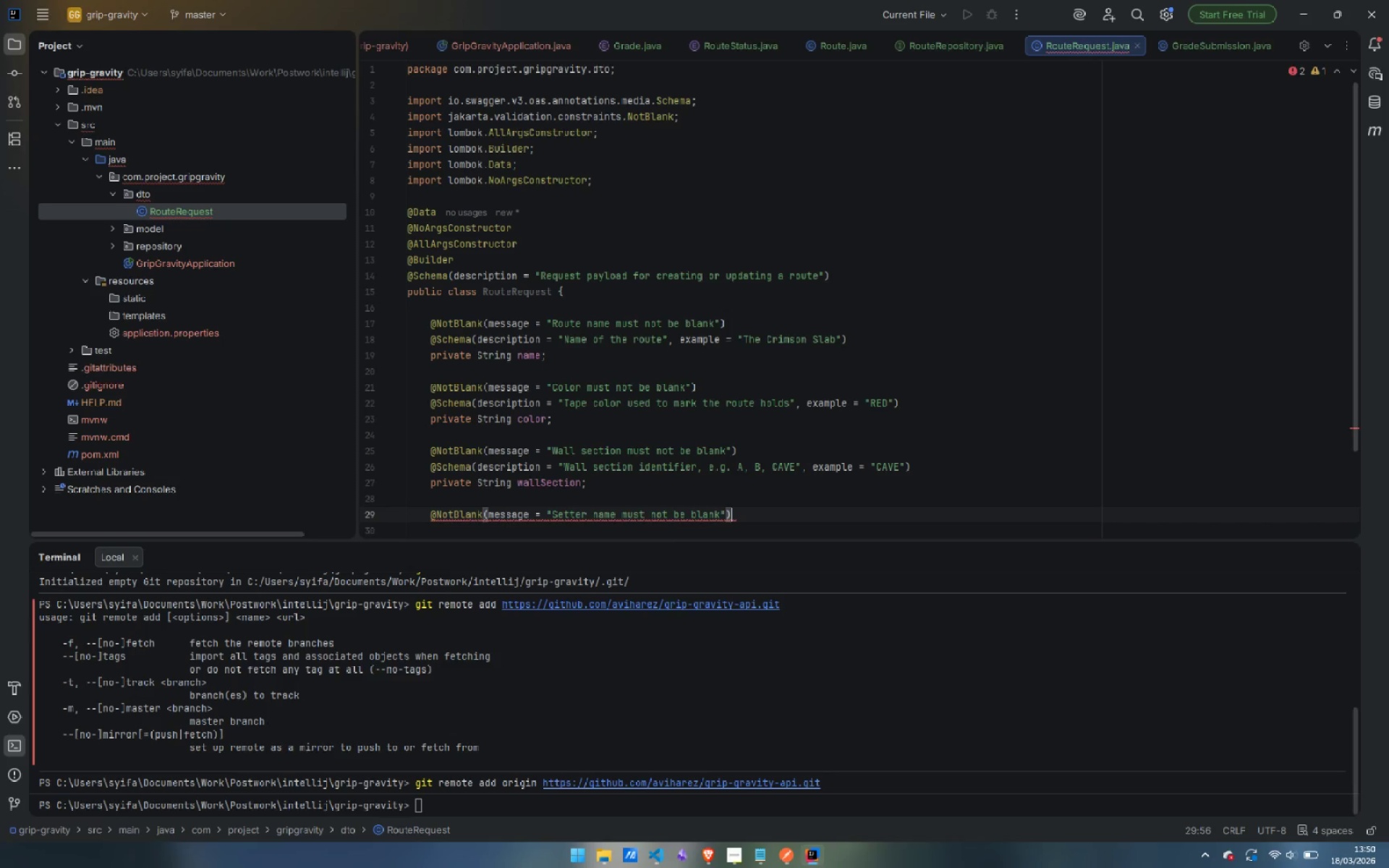 
key(ArrowRight)
 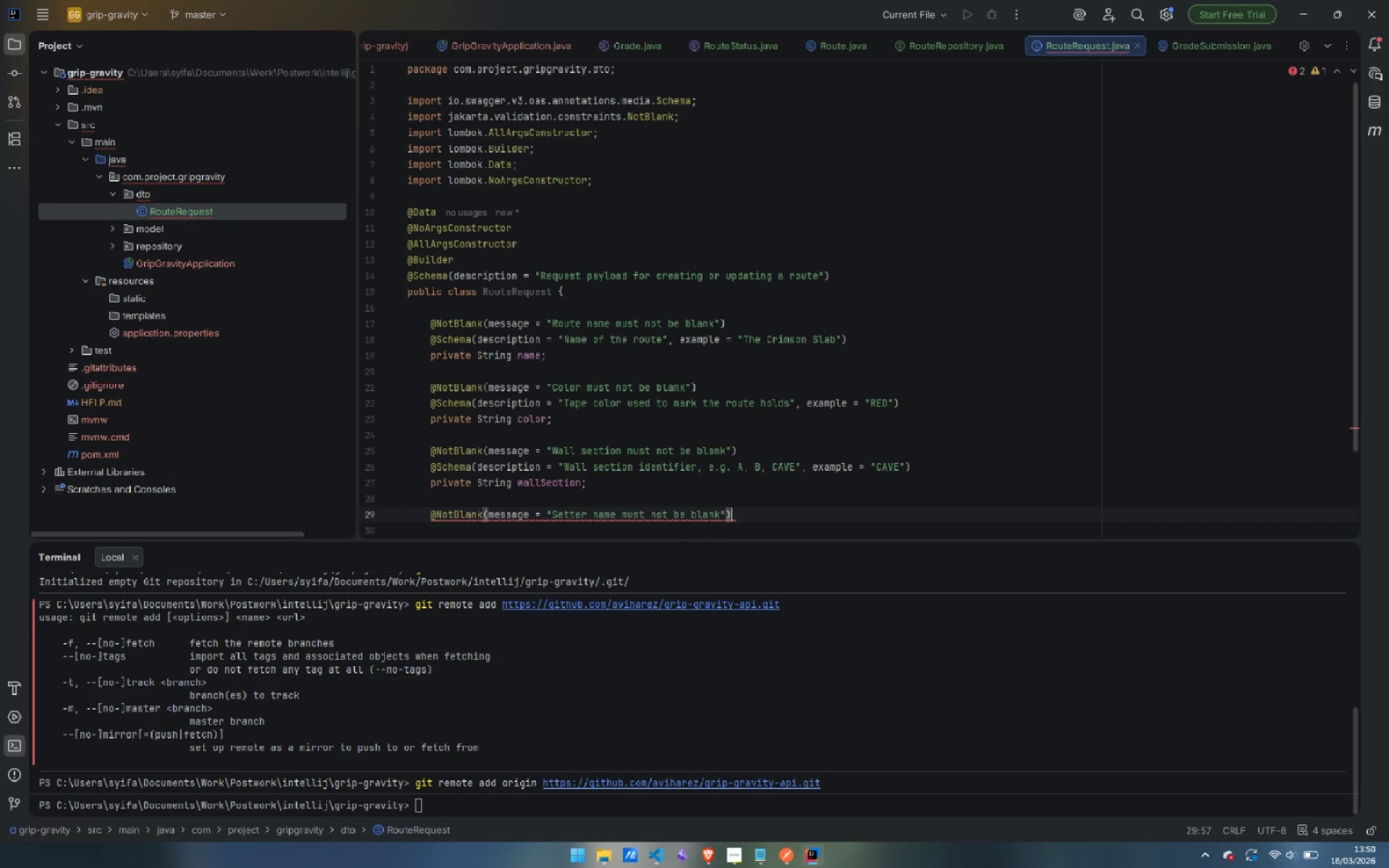 
key(Enter)
 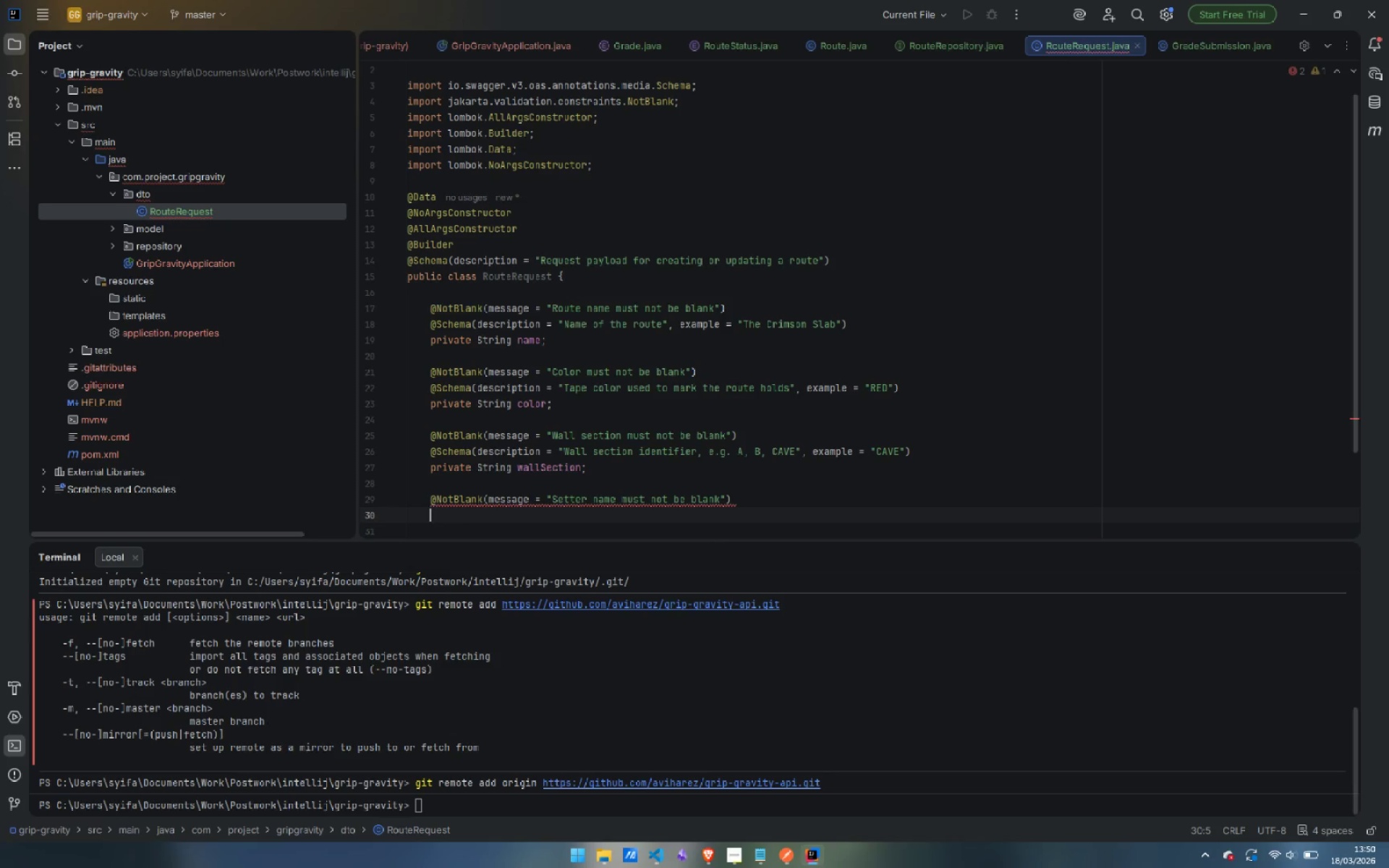 
type(@Sche)
 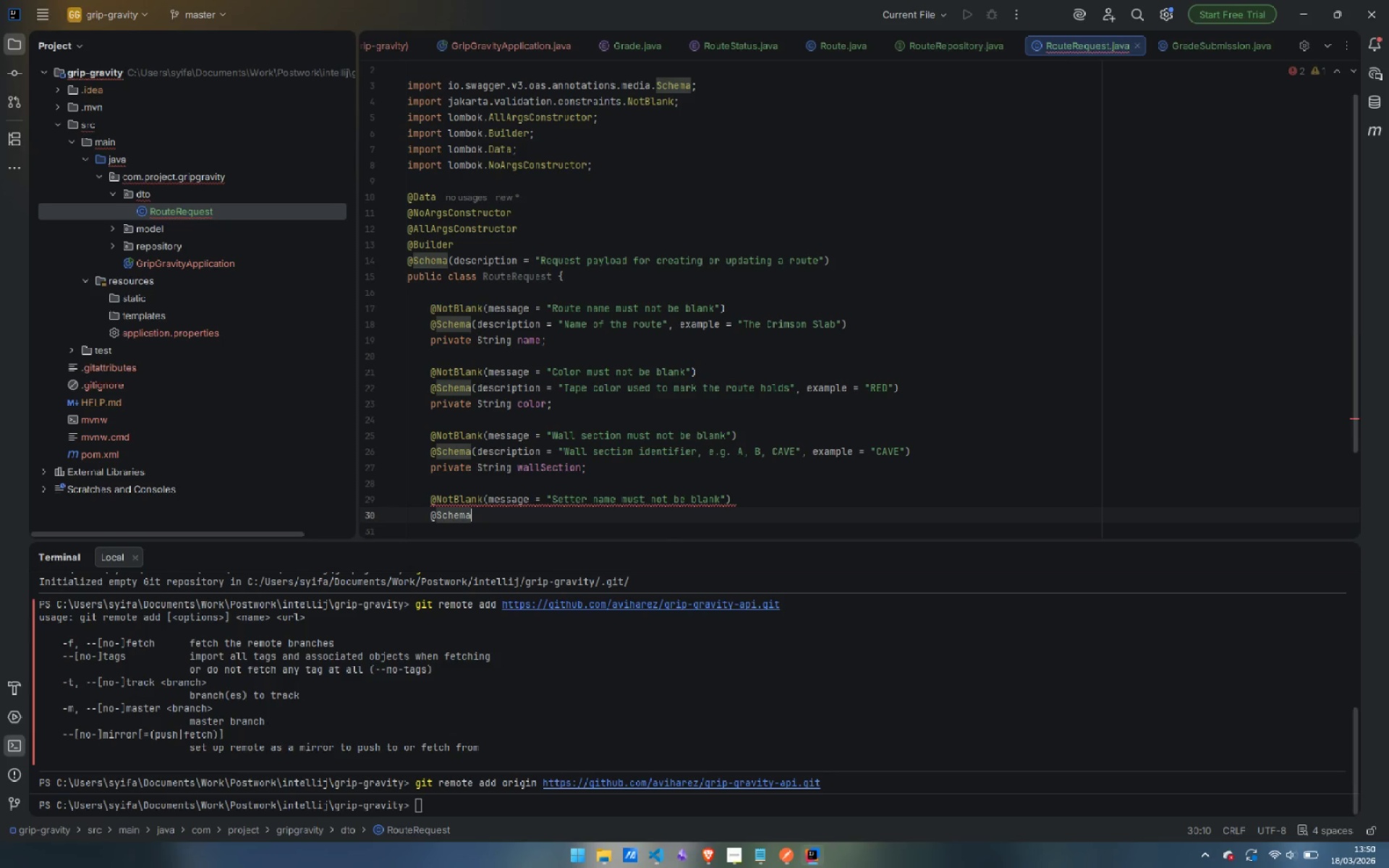 
key(Enter)
 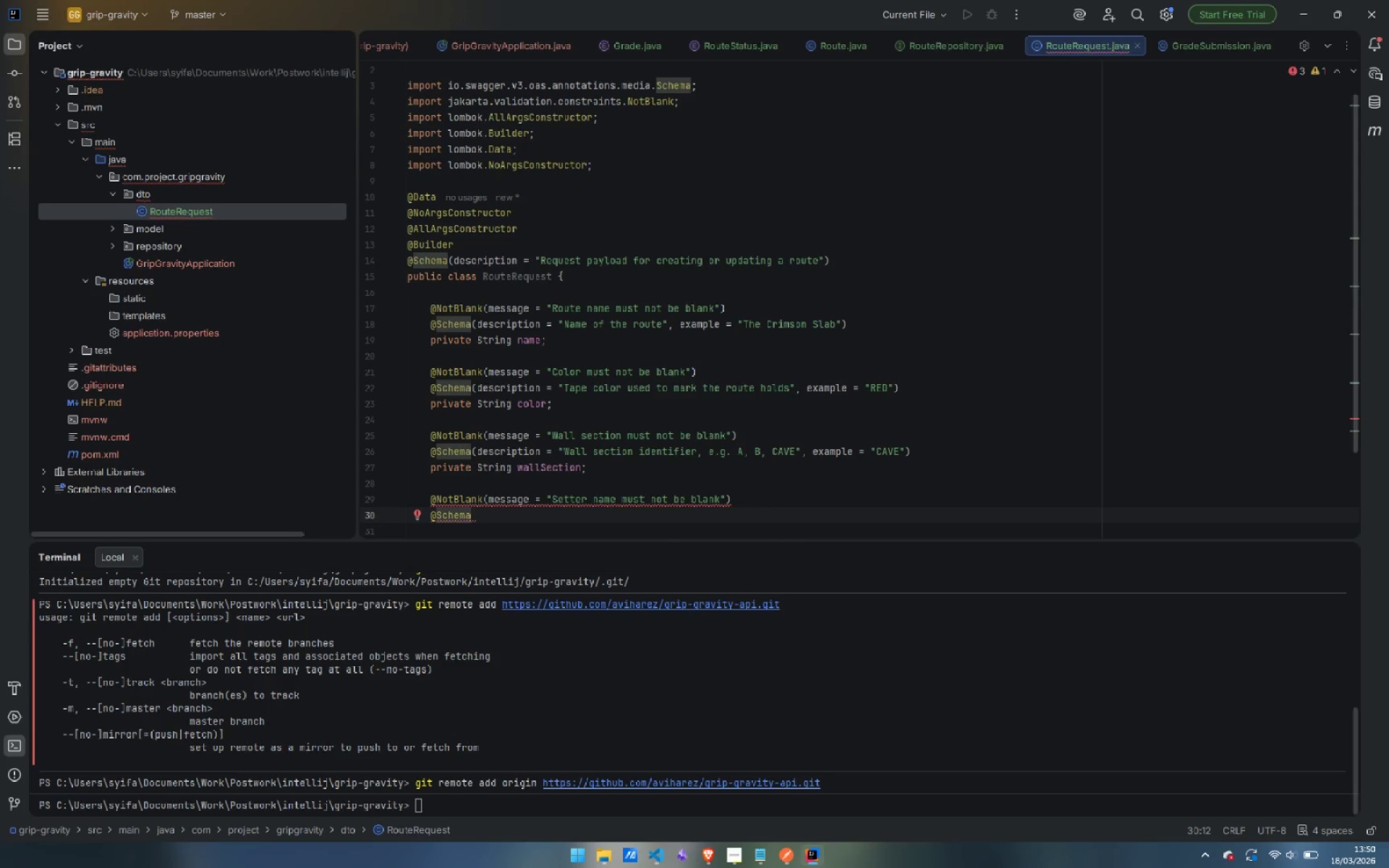 
type((desc)
 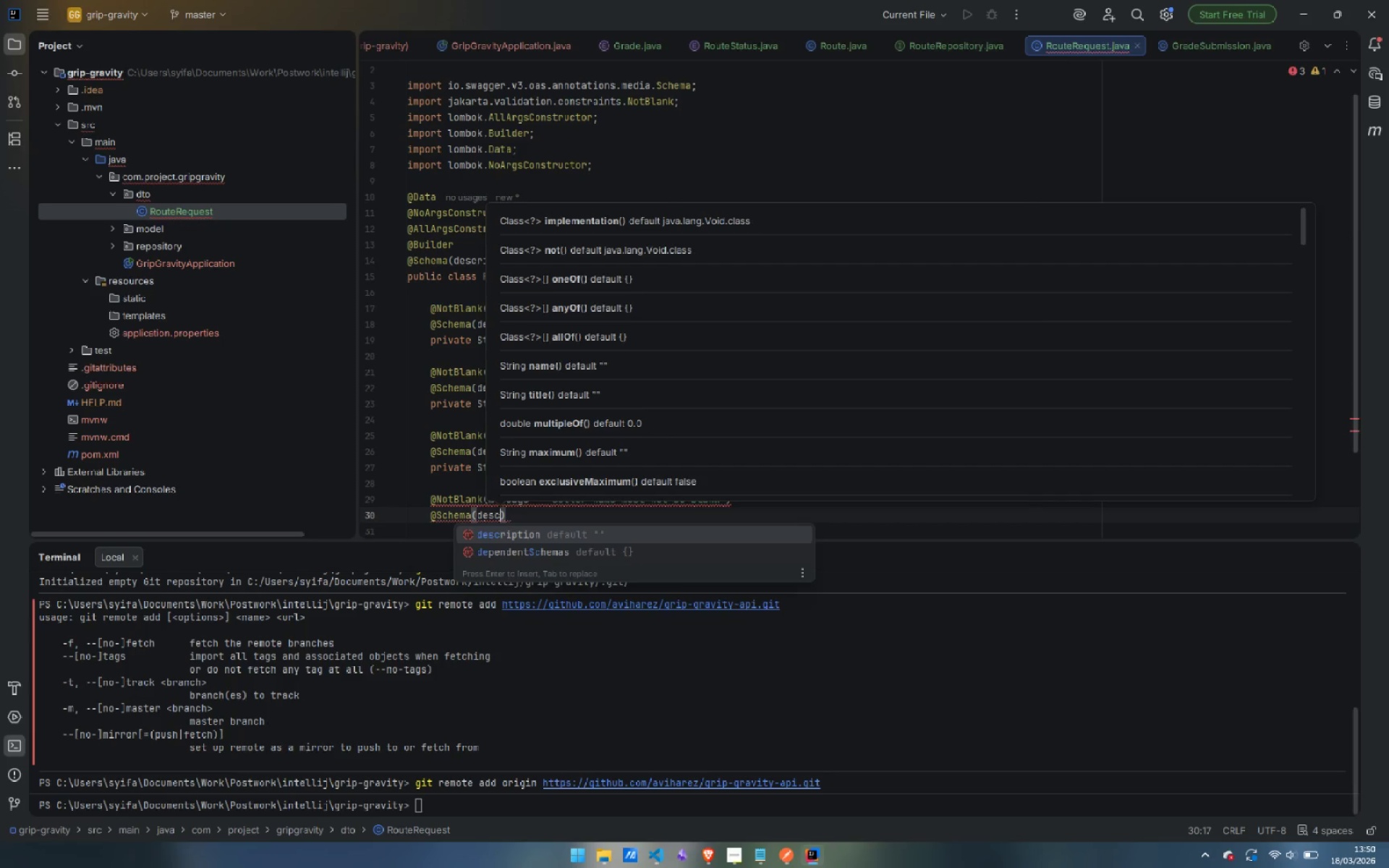 
key(Enter)
 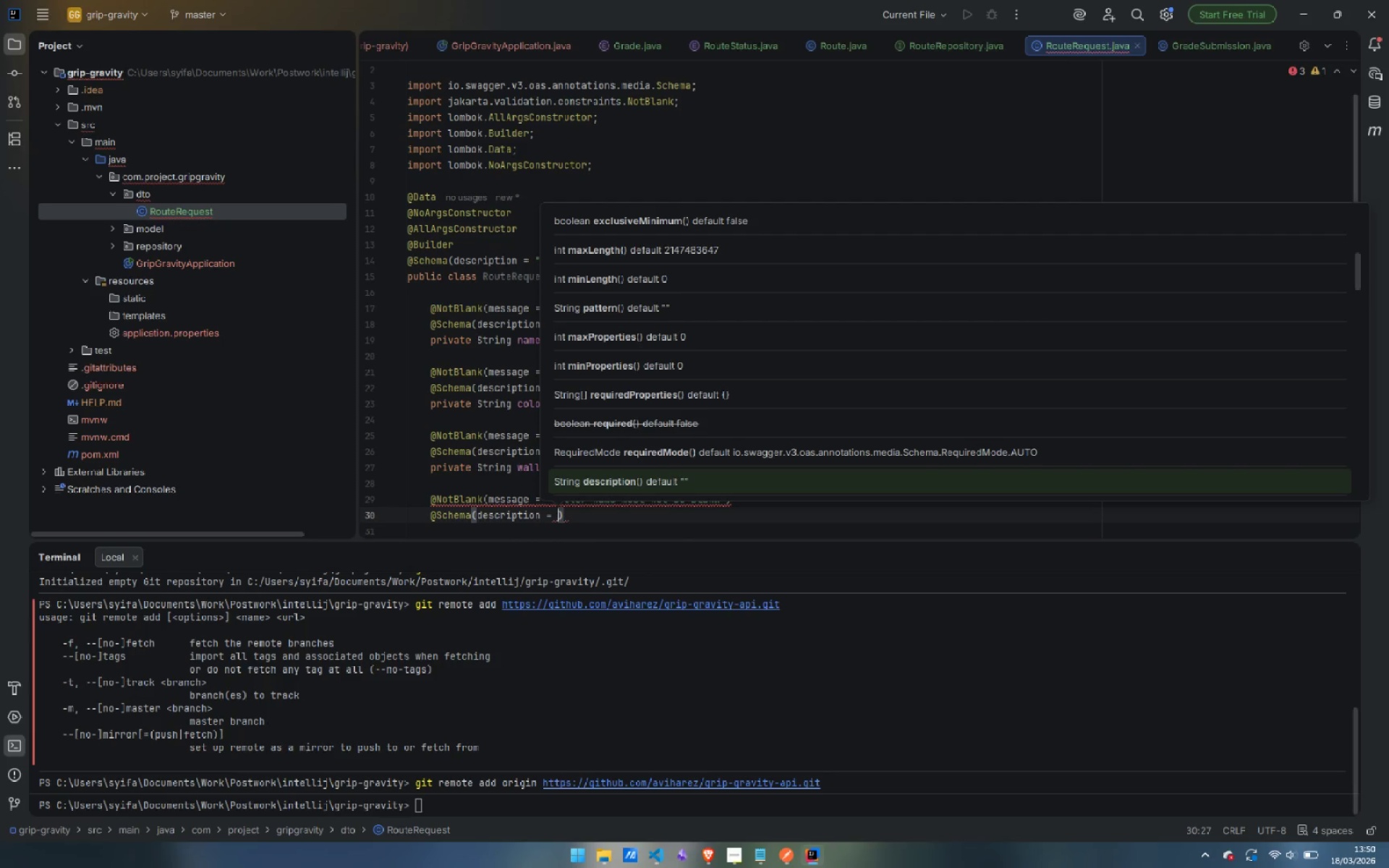 
type("Name f)
key(Backspace)
type(if )
key(Backspace)
key(Backspace)
key(Backspace)
type(of the route setter)
 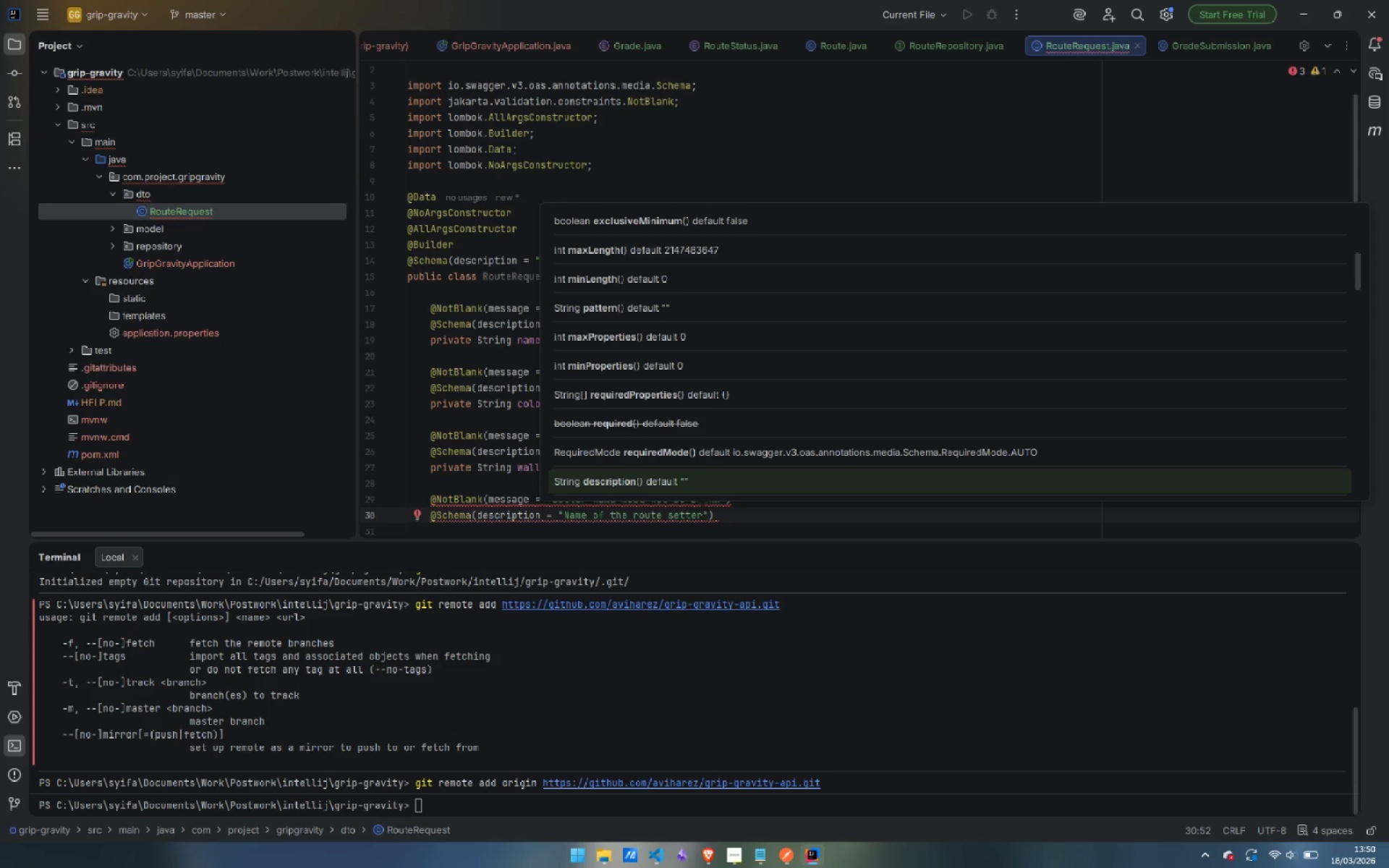 
key(ArrowRight)
 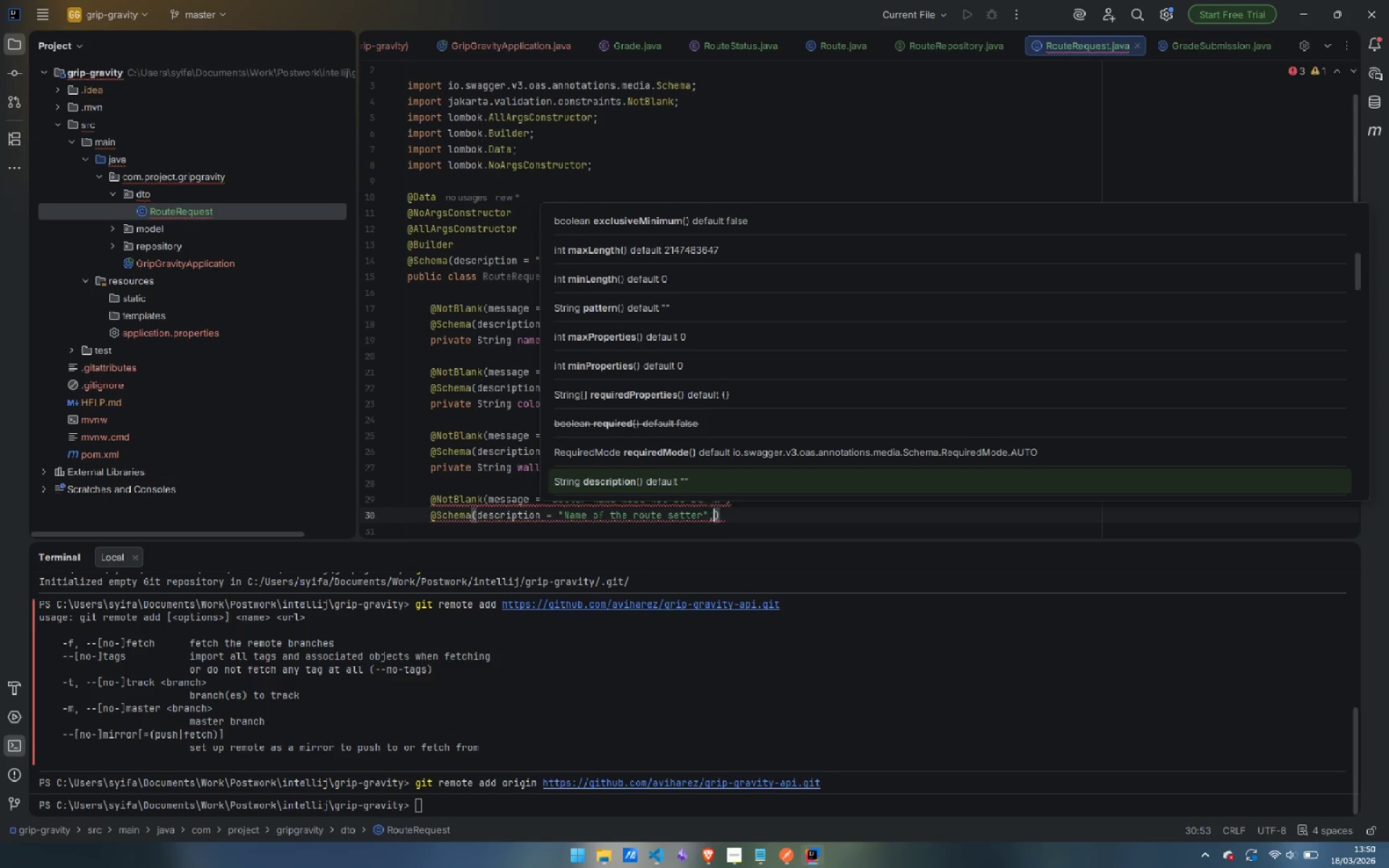 
type(, exa)
 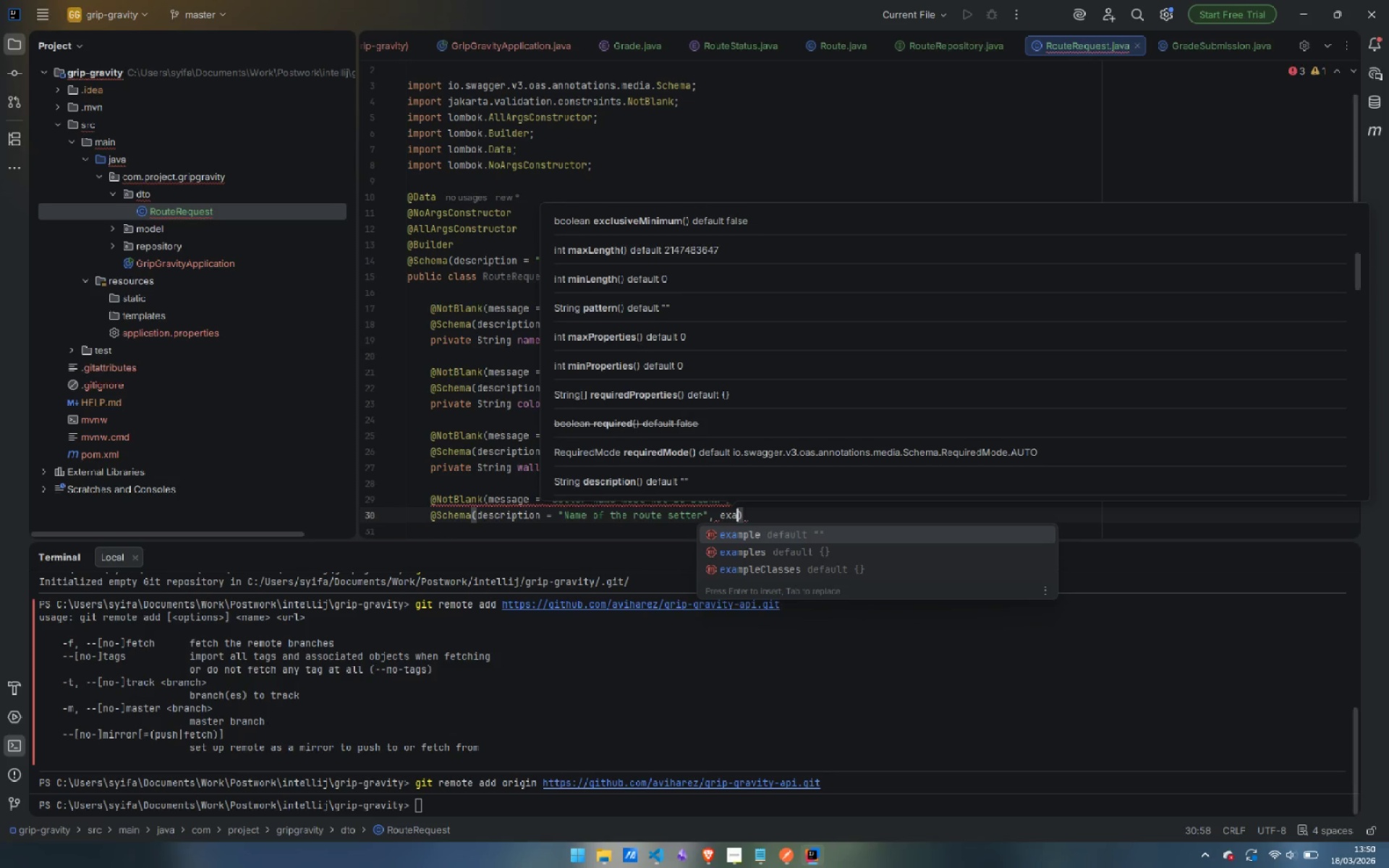 
key(Enter)
 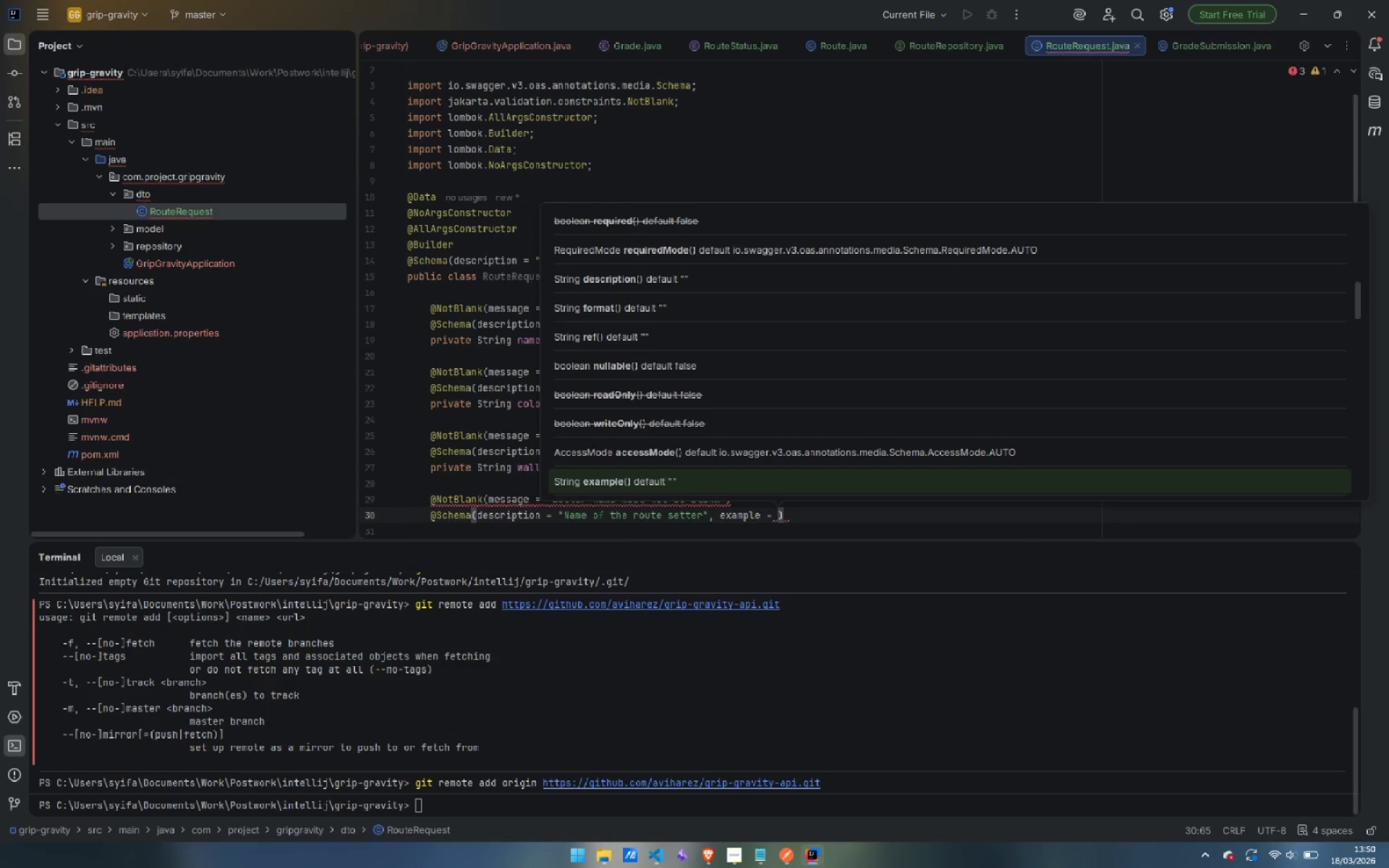 
type("Alex Honnold)
 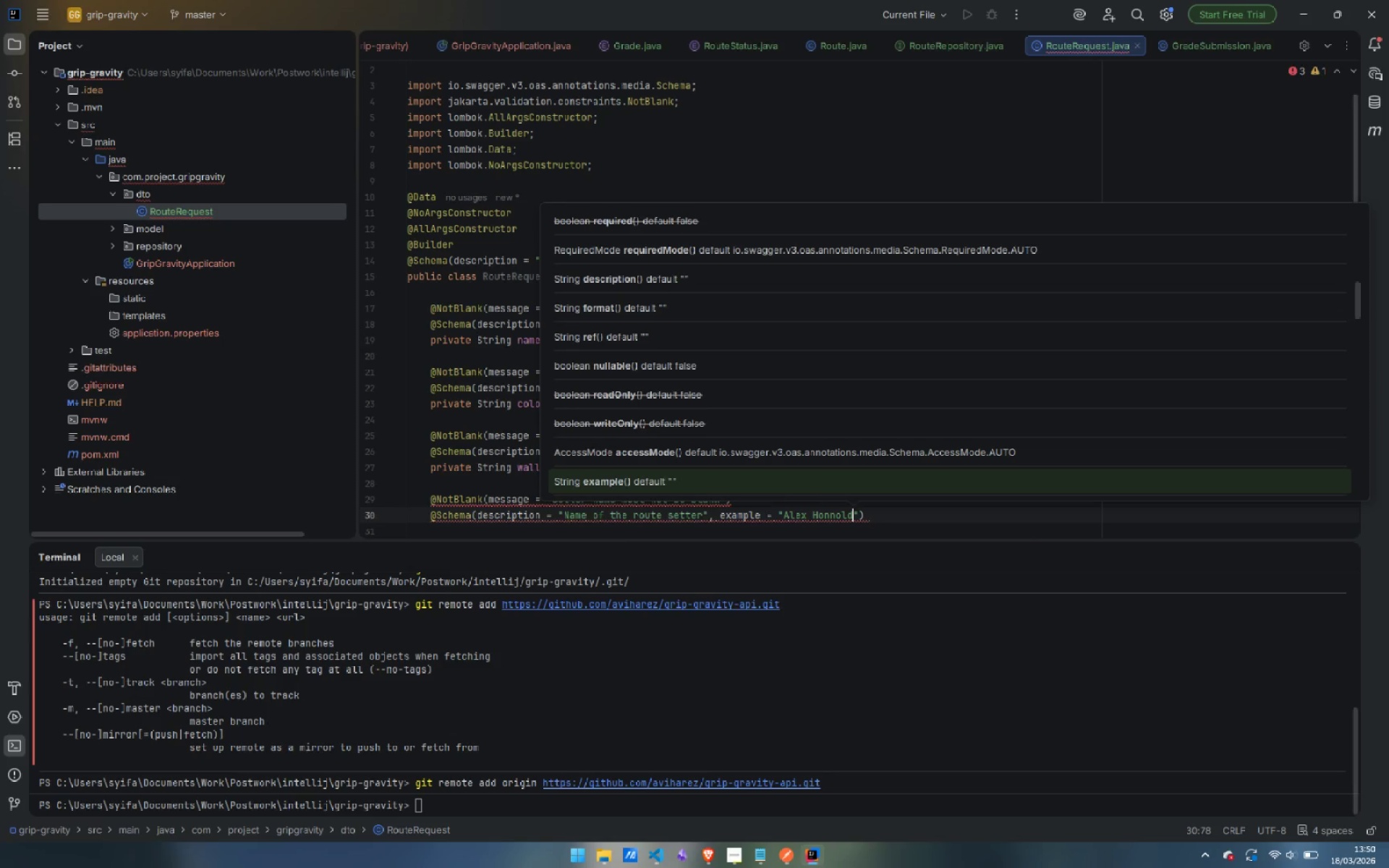 
key(ArrowRight)
 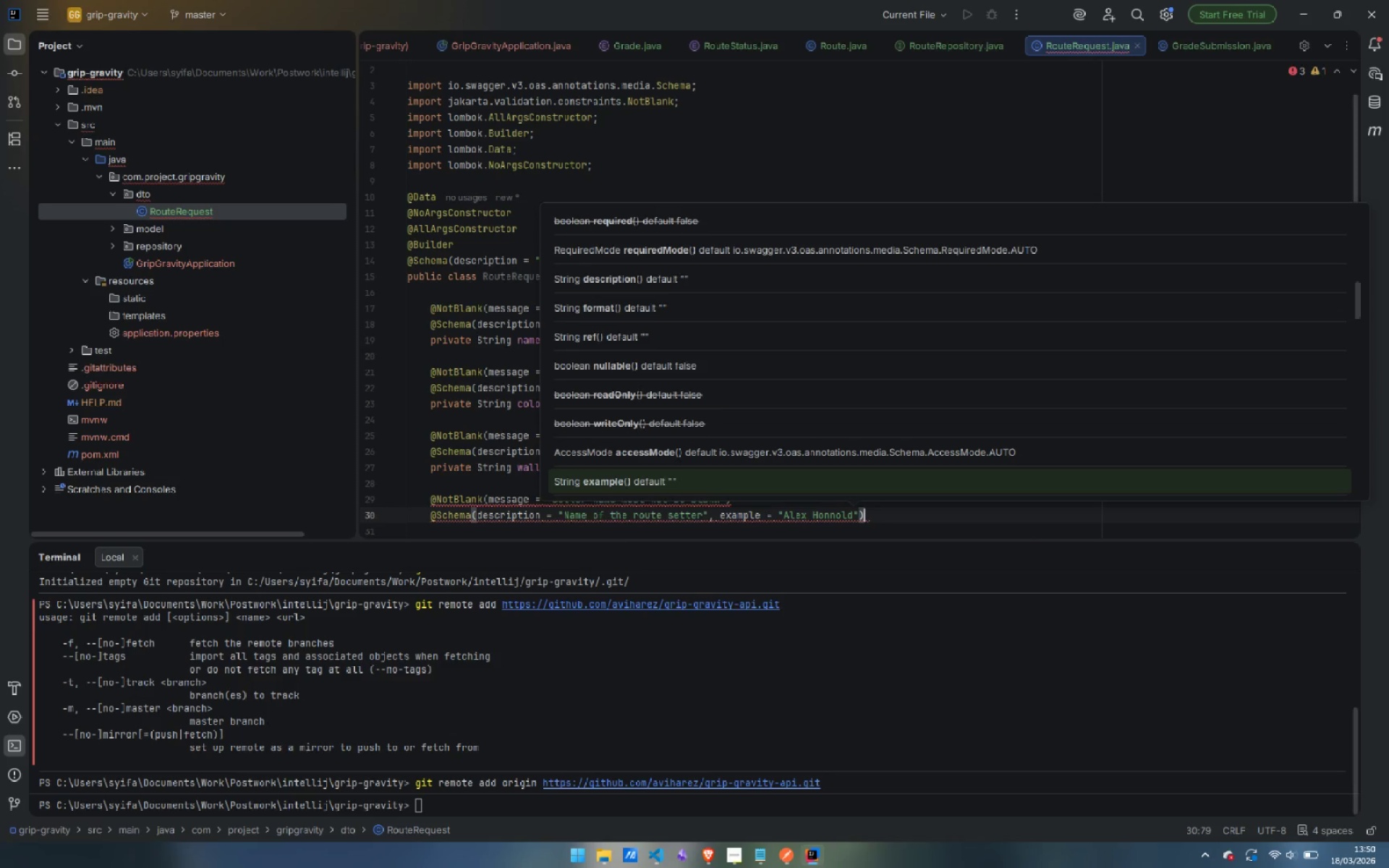 
key(ArrowRight)
 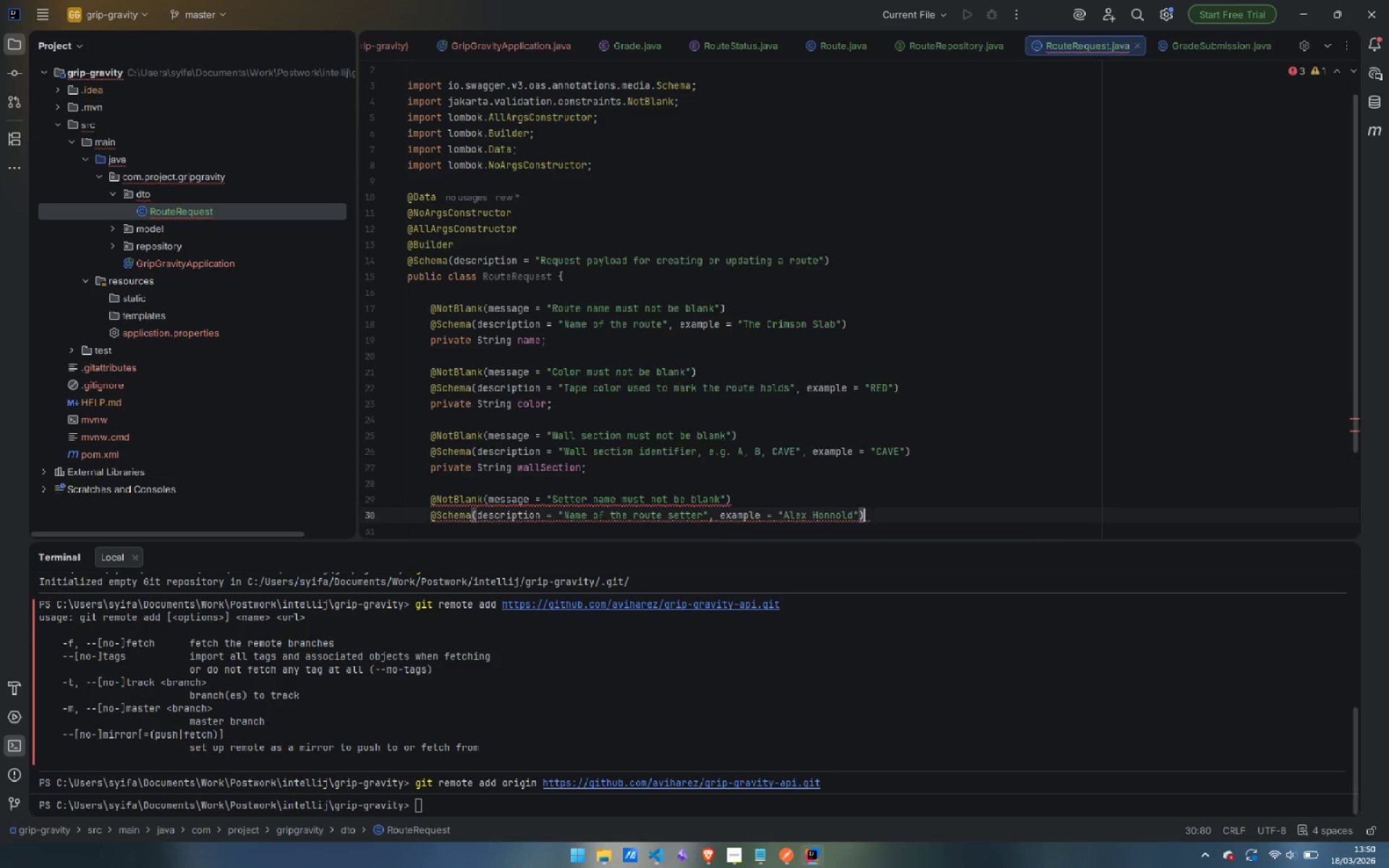 
key(Enter)
 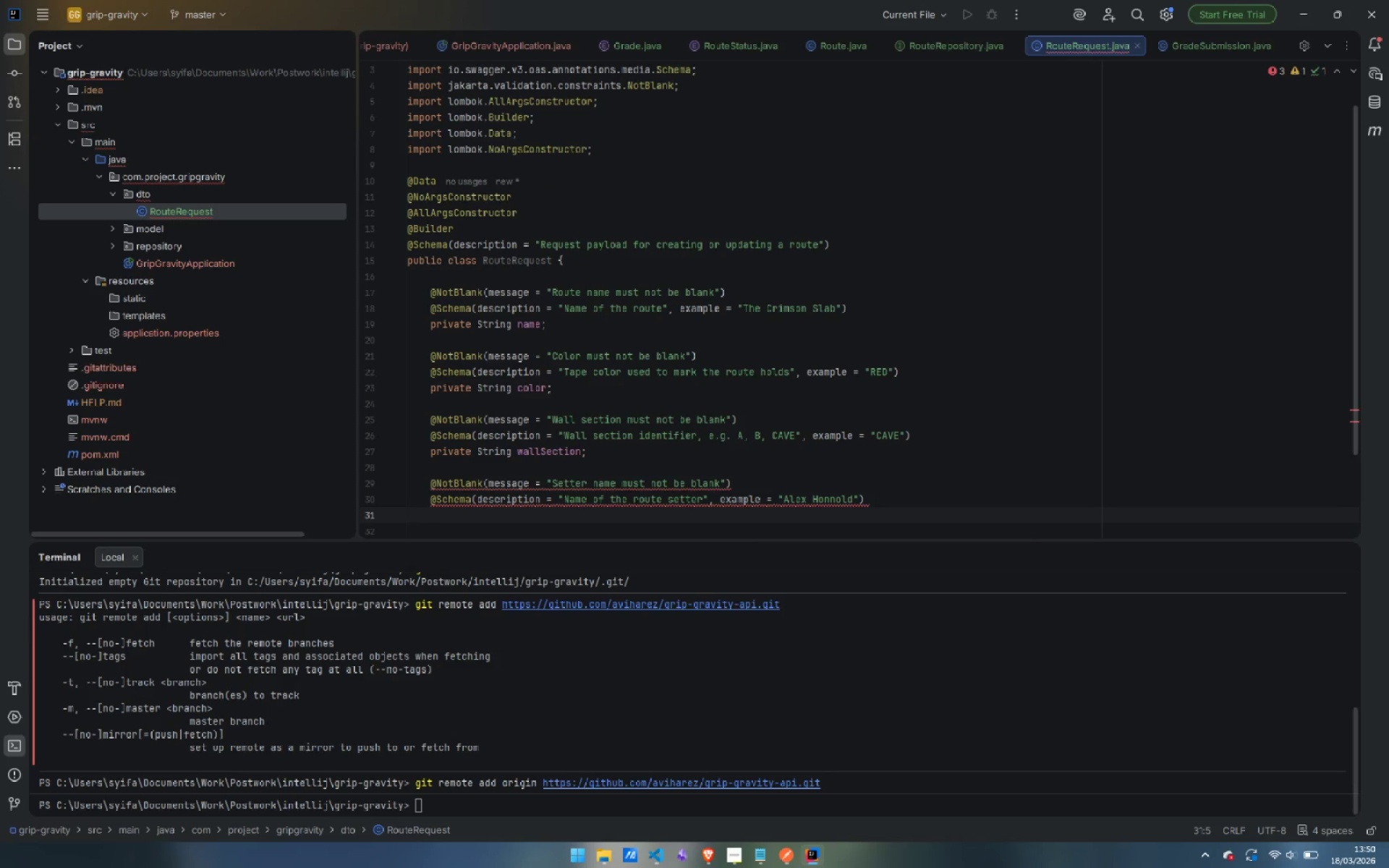 
type(privae)
key(Backspace)
type(te String steer)
key(Backspace)
key(Backspace)
key(Backspace)
key(Backspace)
type(etterNmae)
key(Backspace)
key(Backspace)
key(Backspace)
type(ame;)
 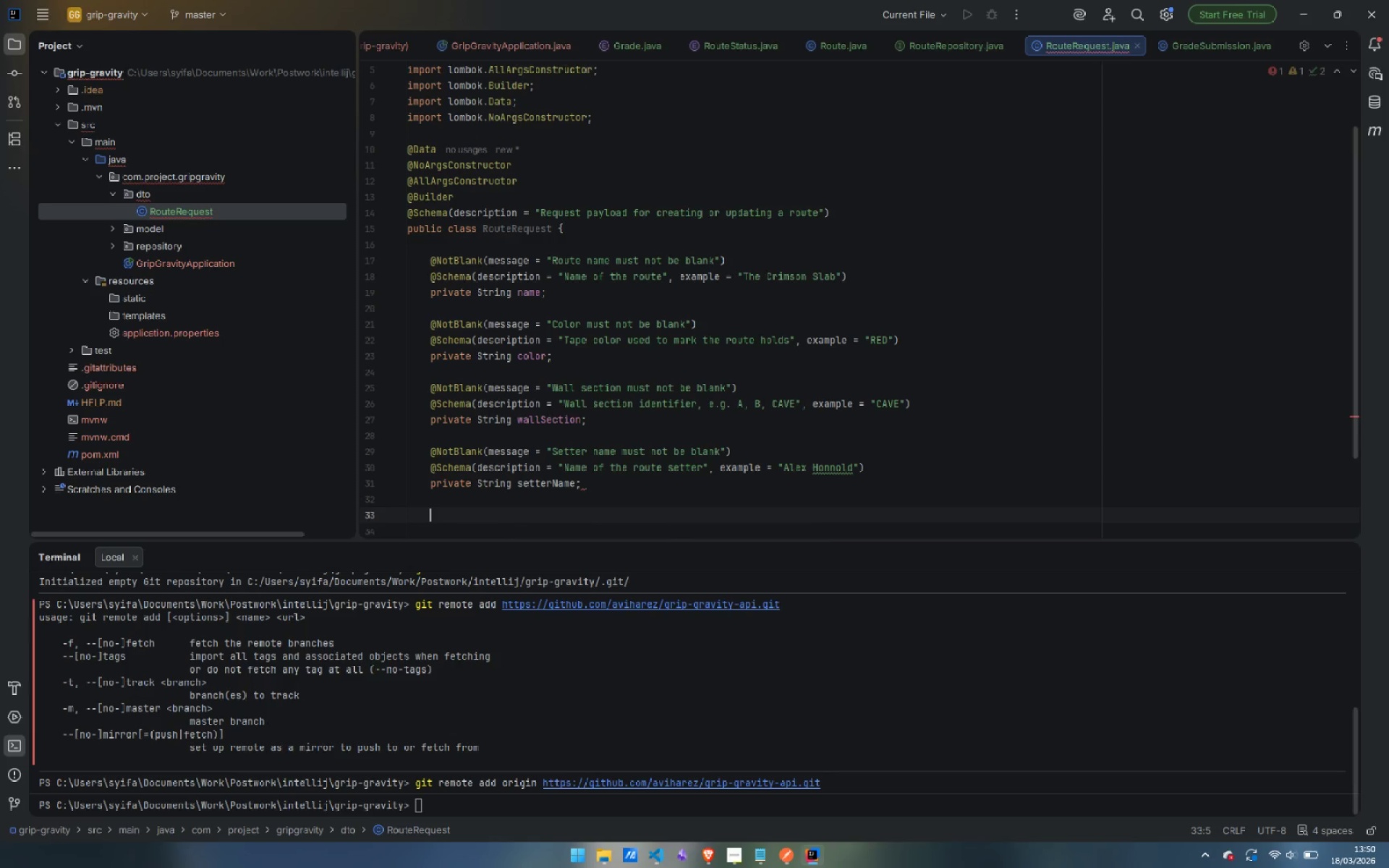 
 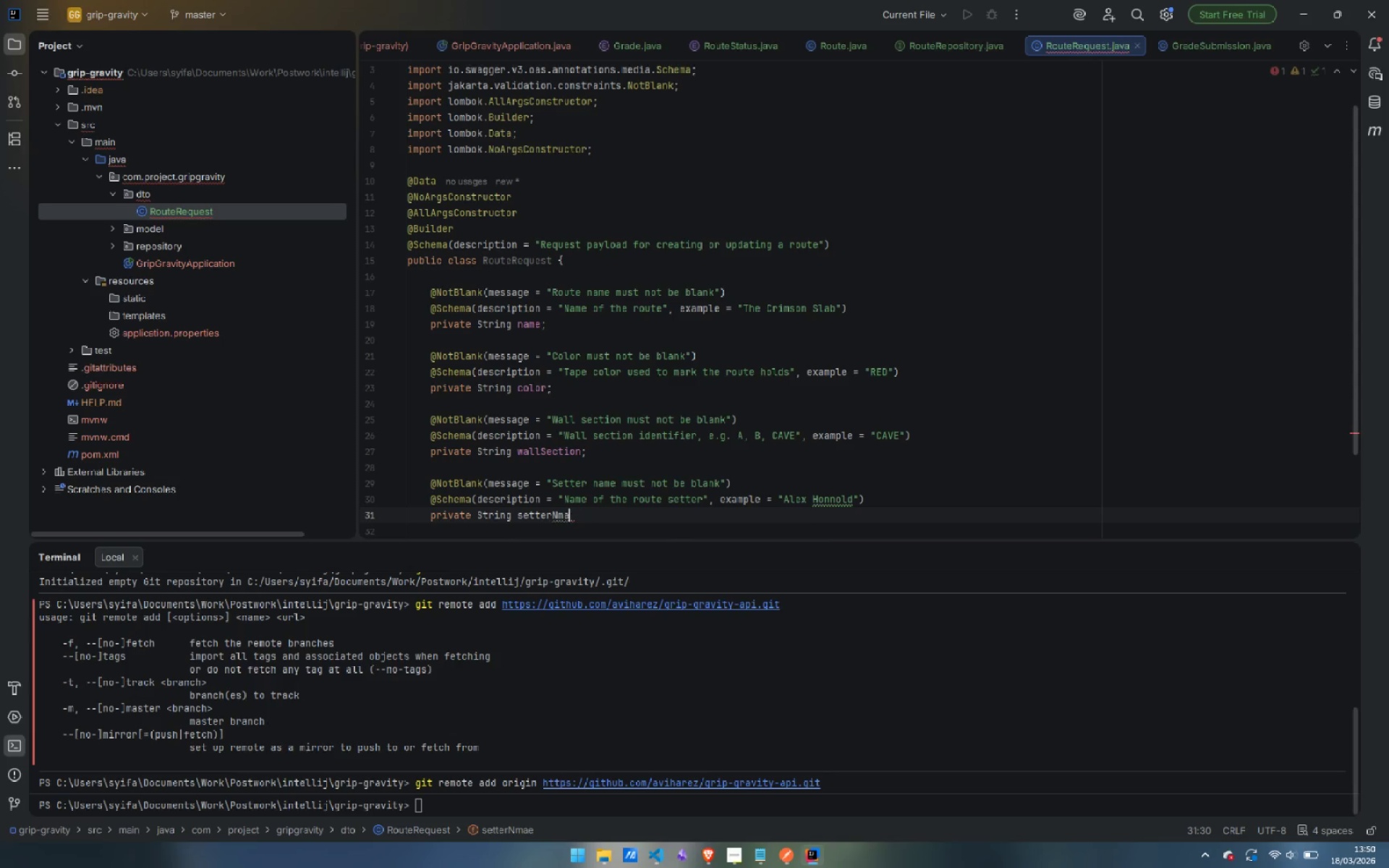 
key(Enter)
 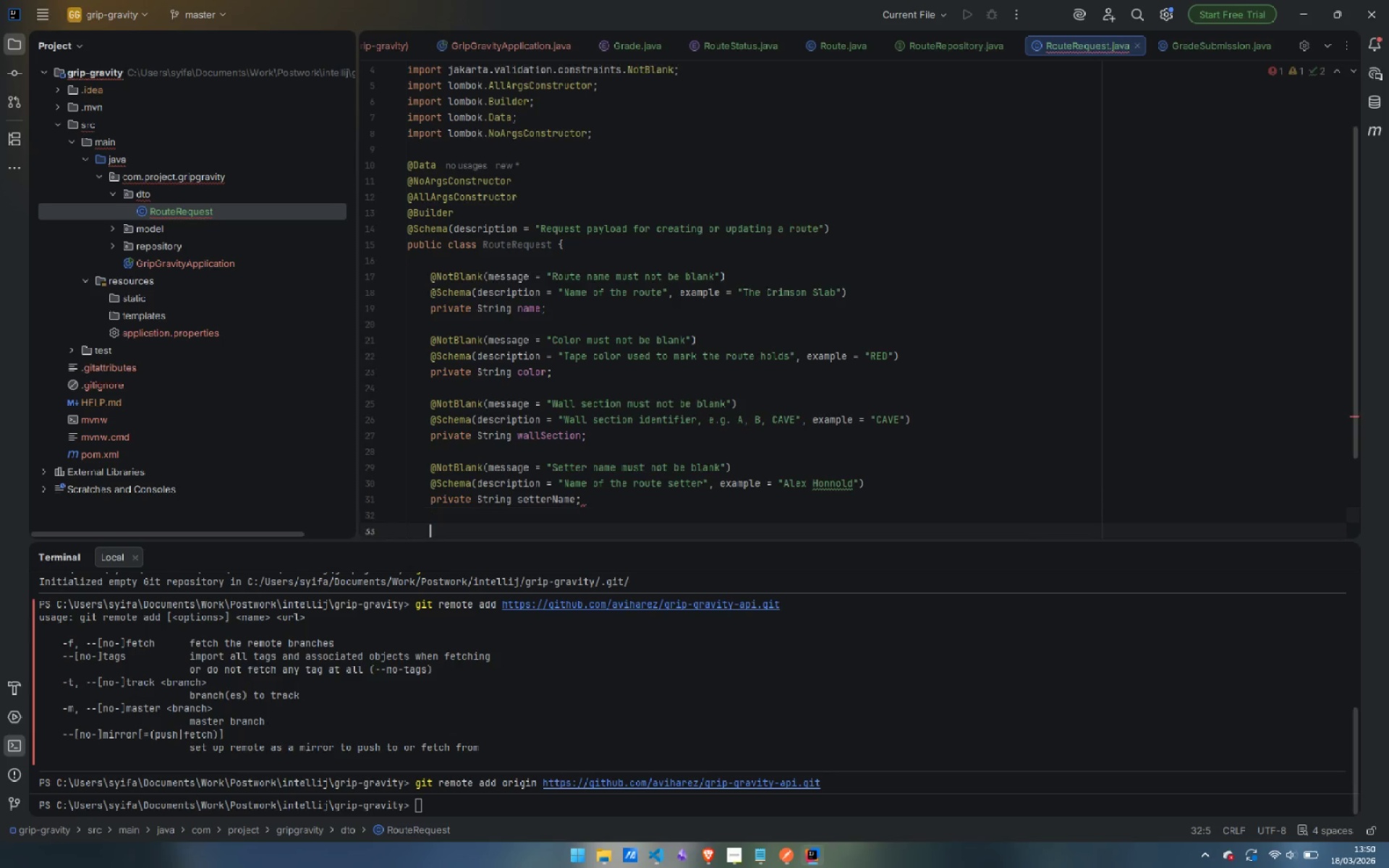 
key(Enter)
 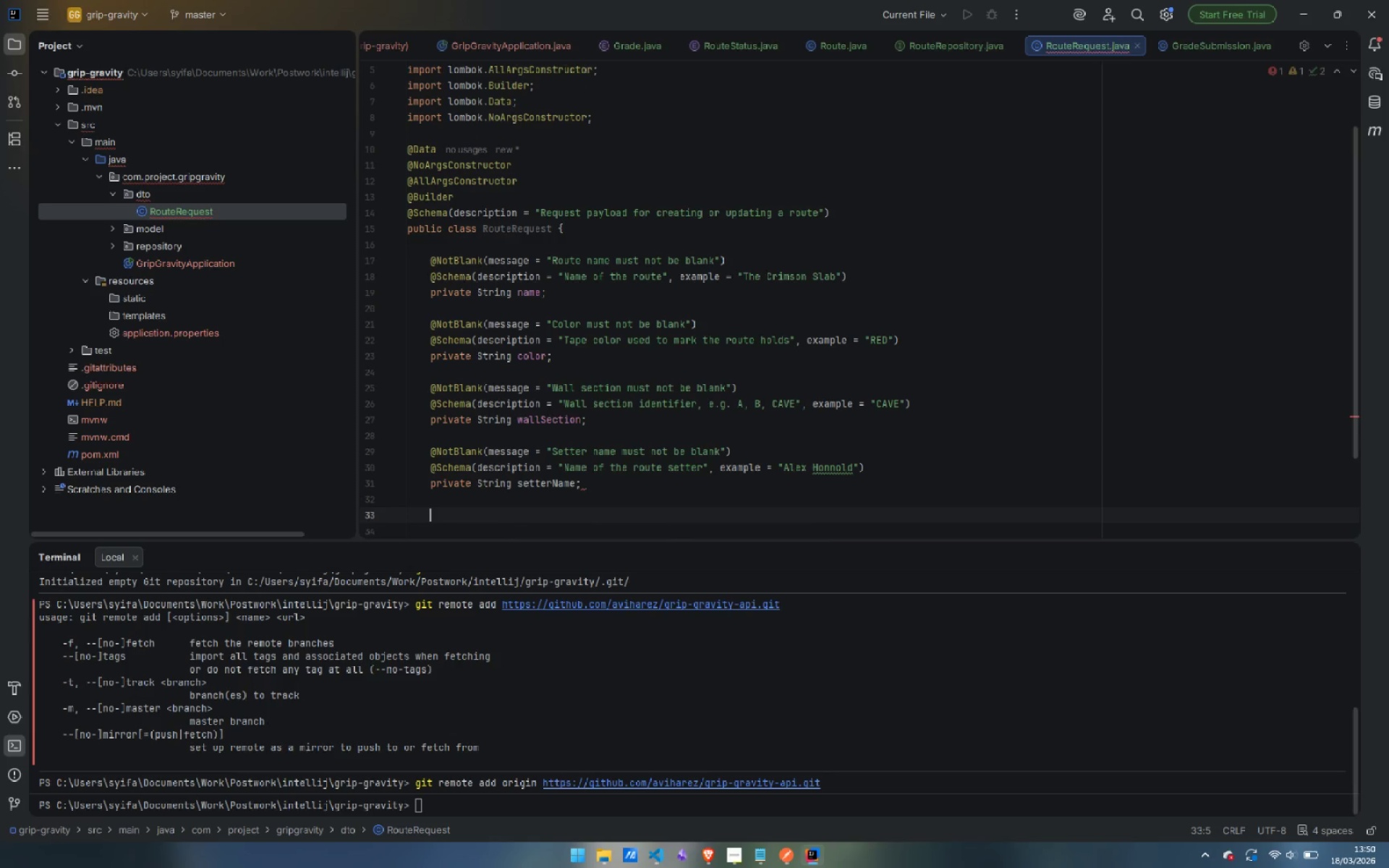 
type(@NotNu)
 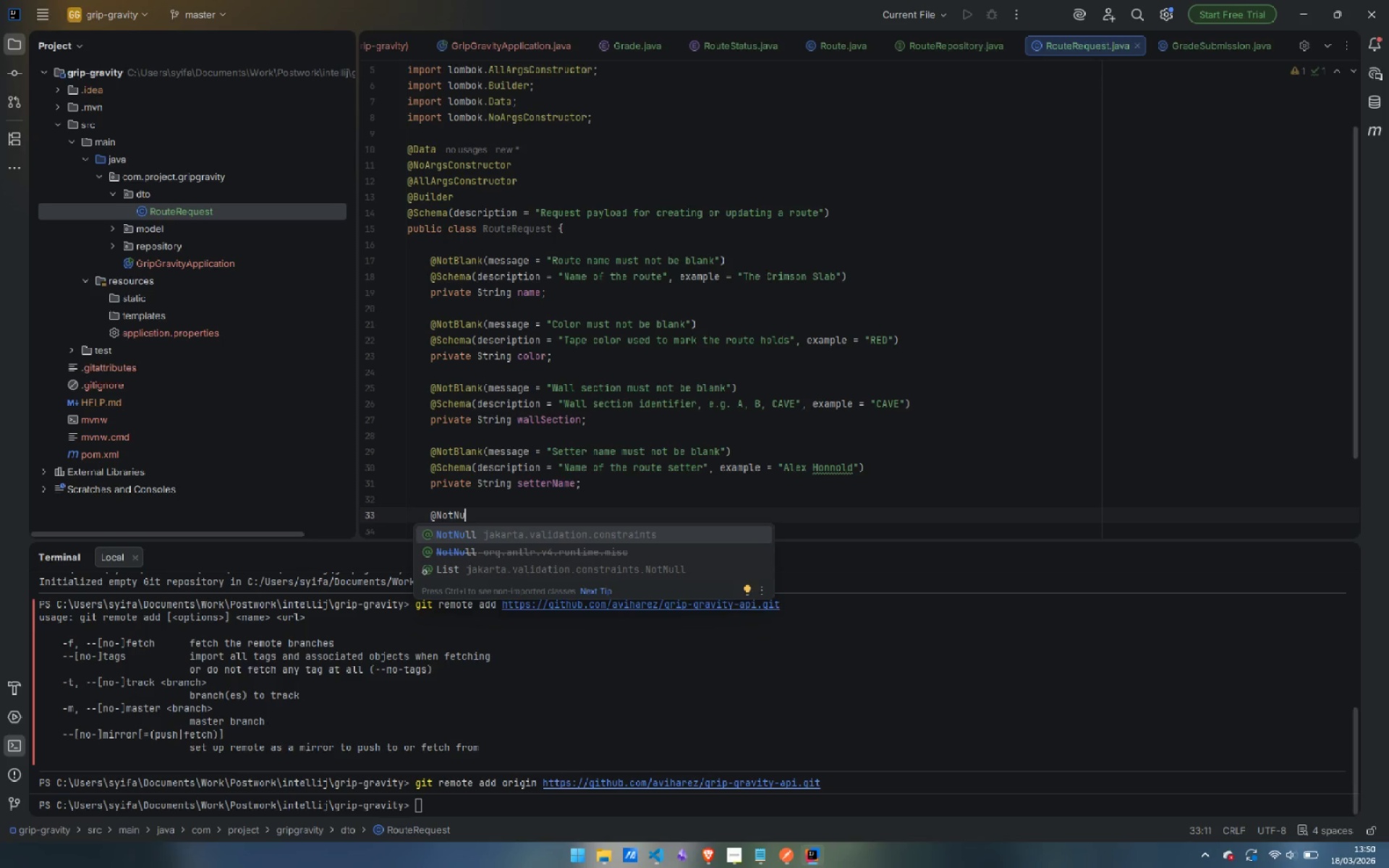 
key(Enter)
 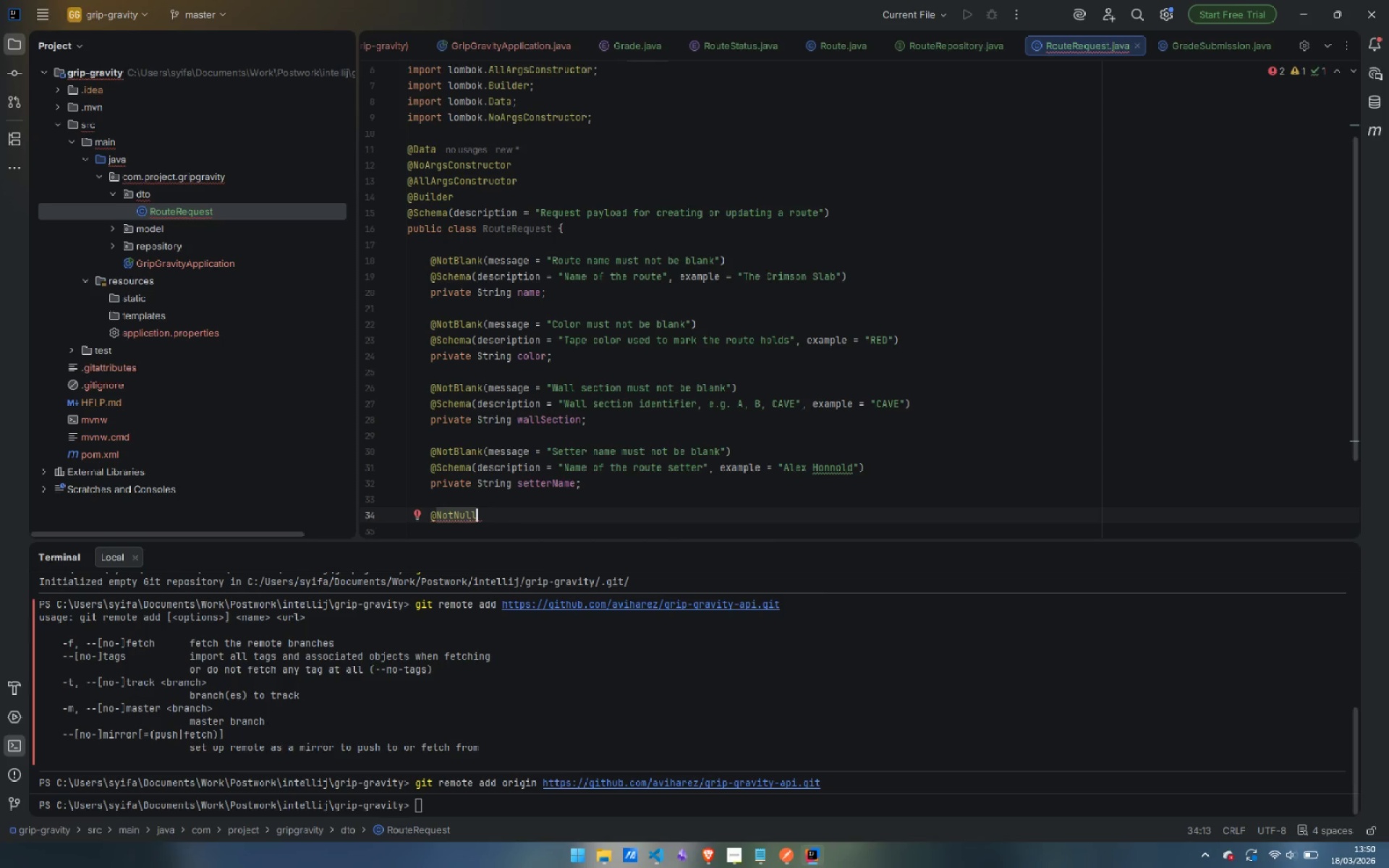 
key(Shift+9)
 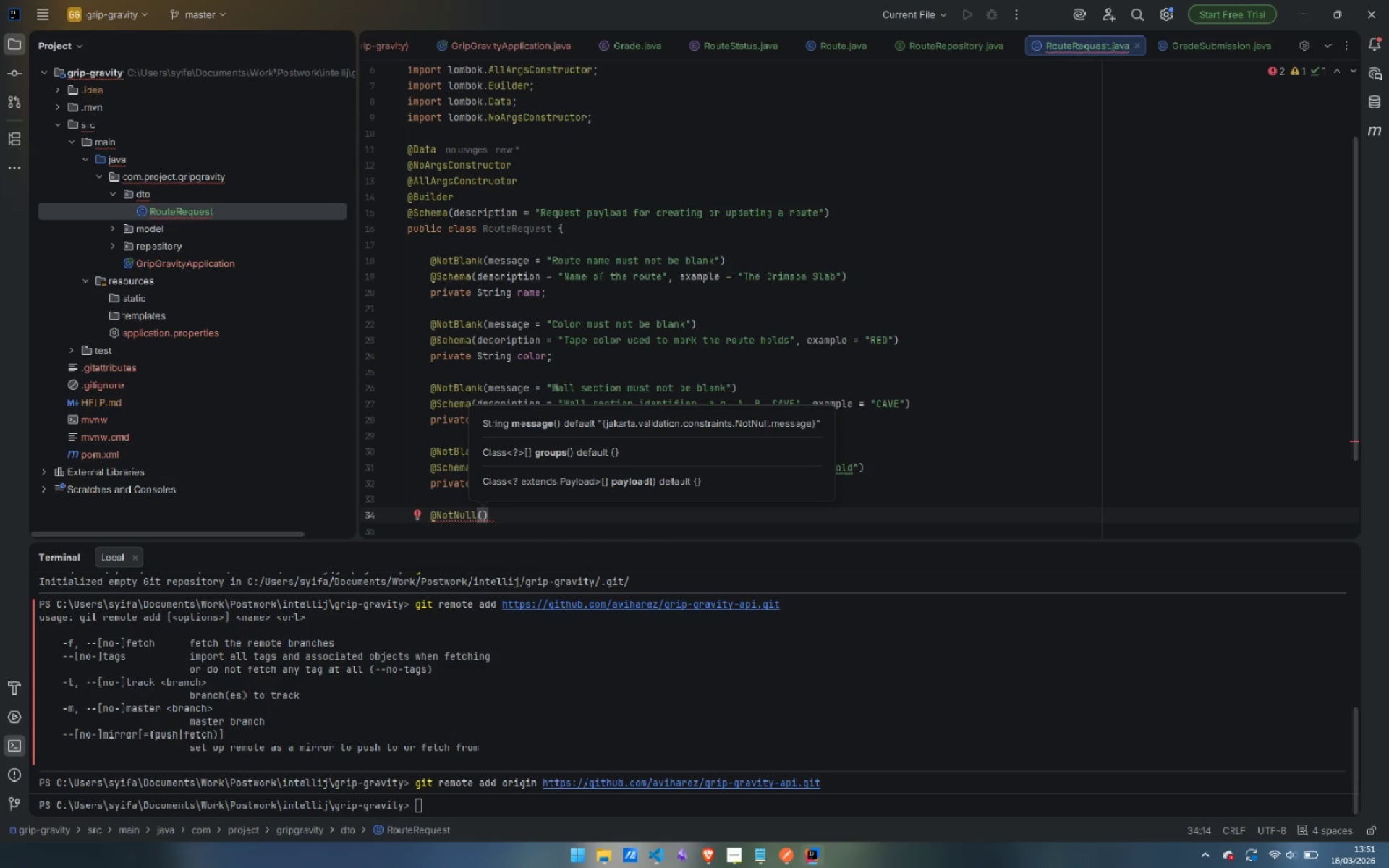 
hold_key(key=ShiftLeft, duration=2.73)
 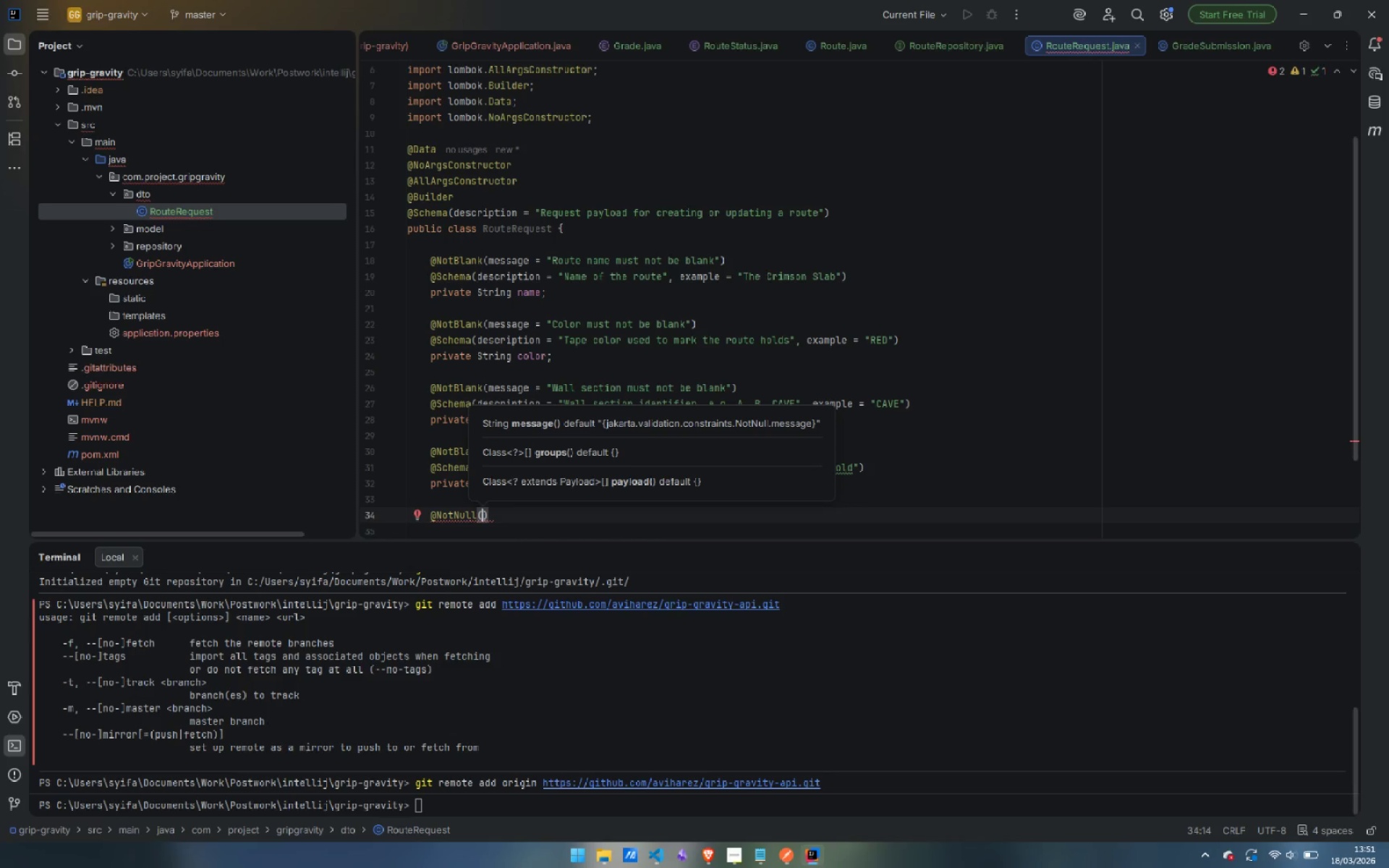 
hold_key(key=ShiftLeft, duration=1.26)
 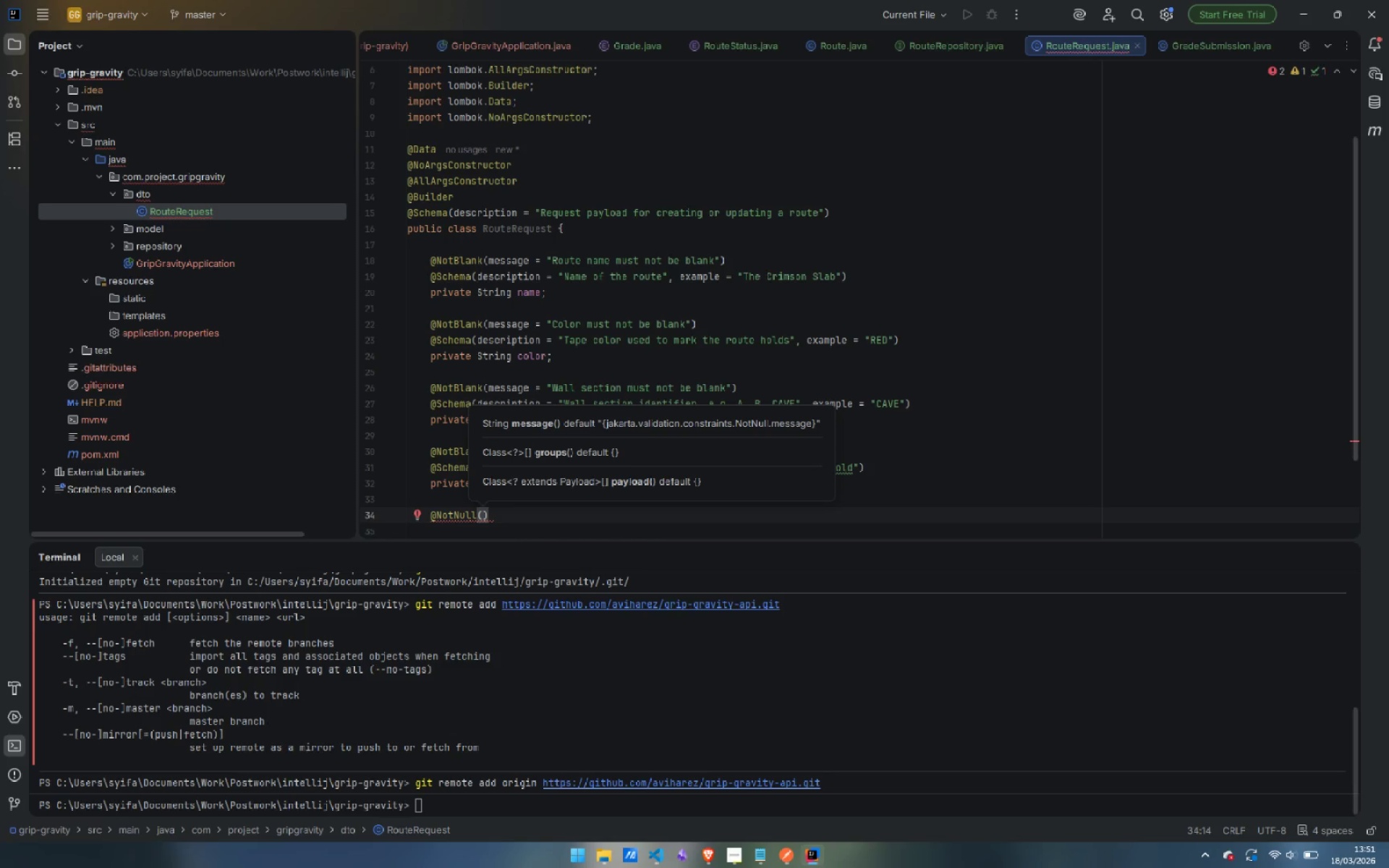 
type(mess)
 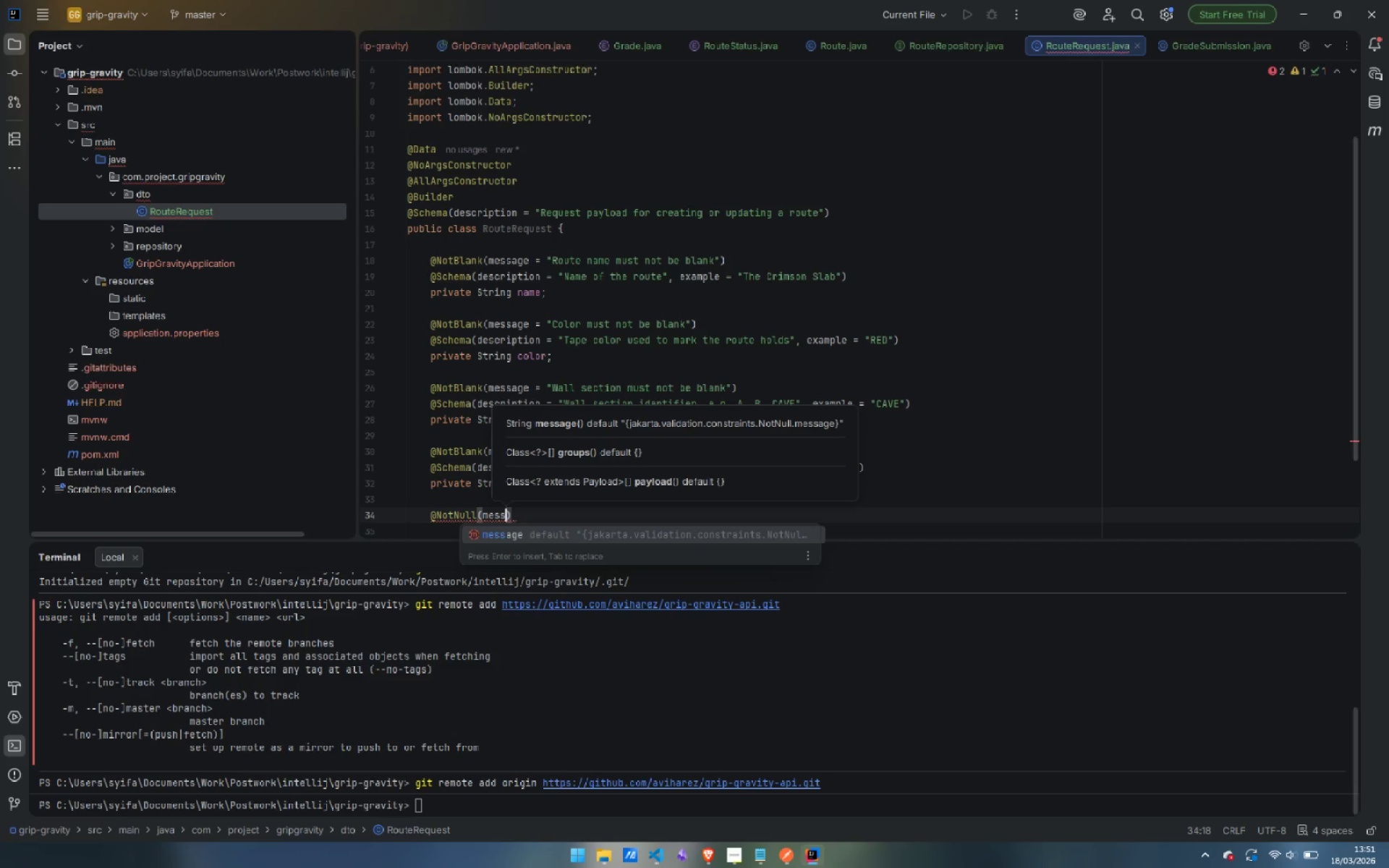 
key(Enter)
 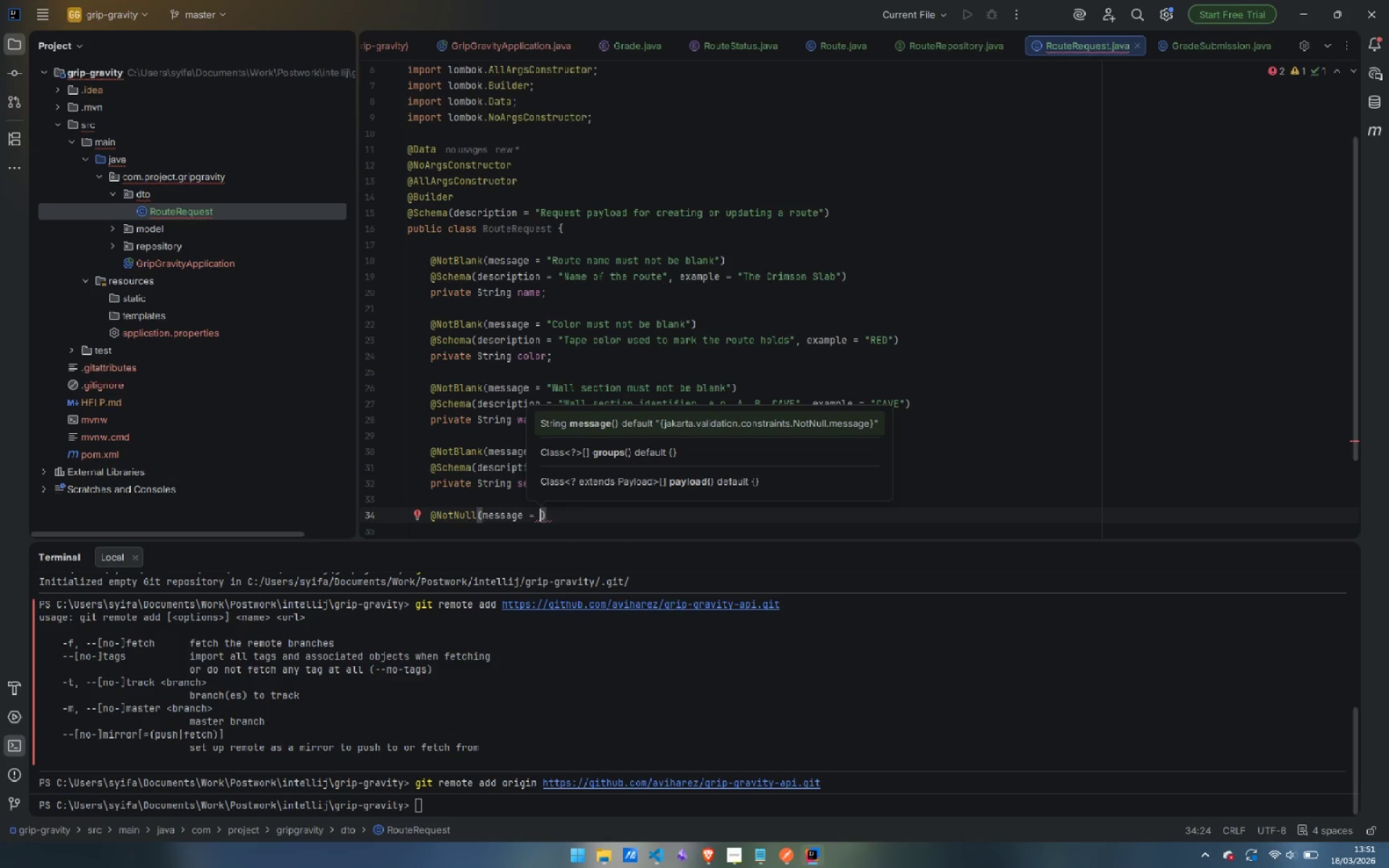 
type("o)
key(Backspace)
type(Official frade)
 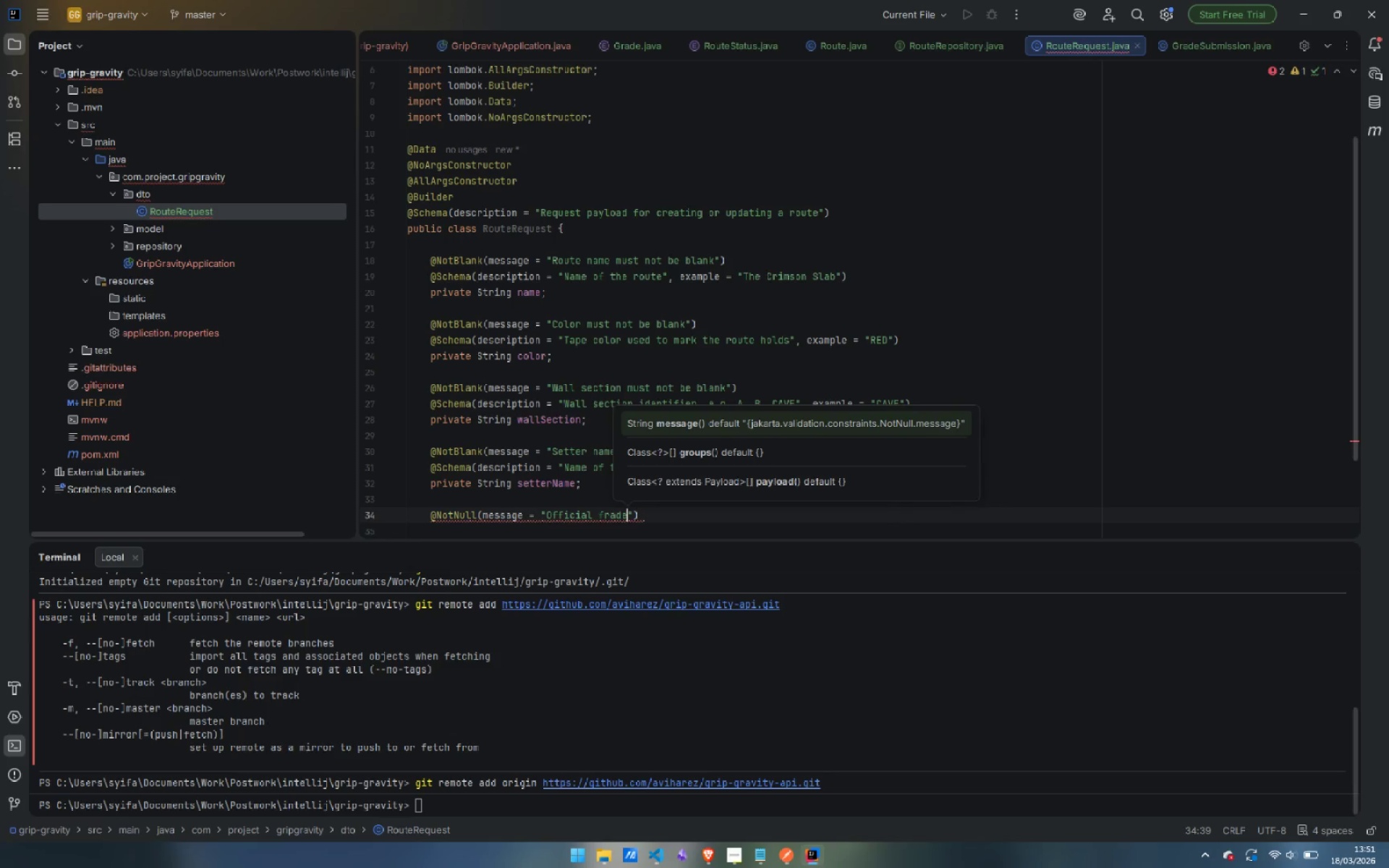 
key(Control+ArrowLeft)
 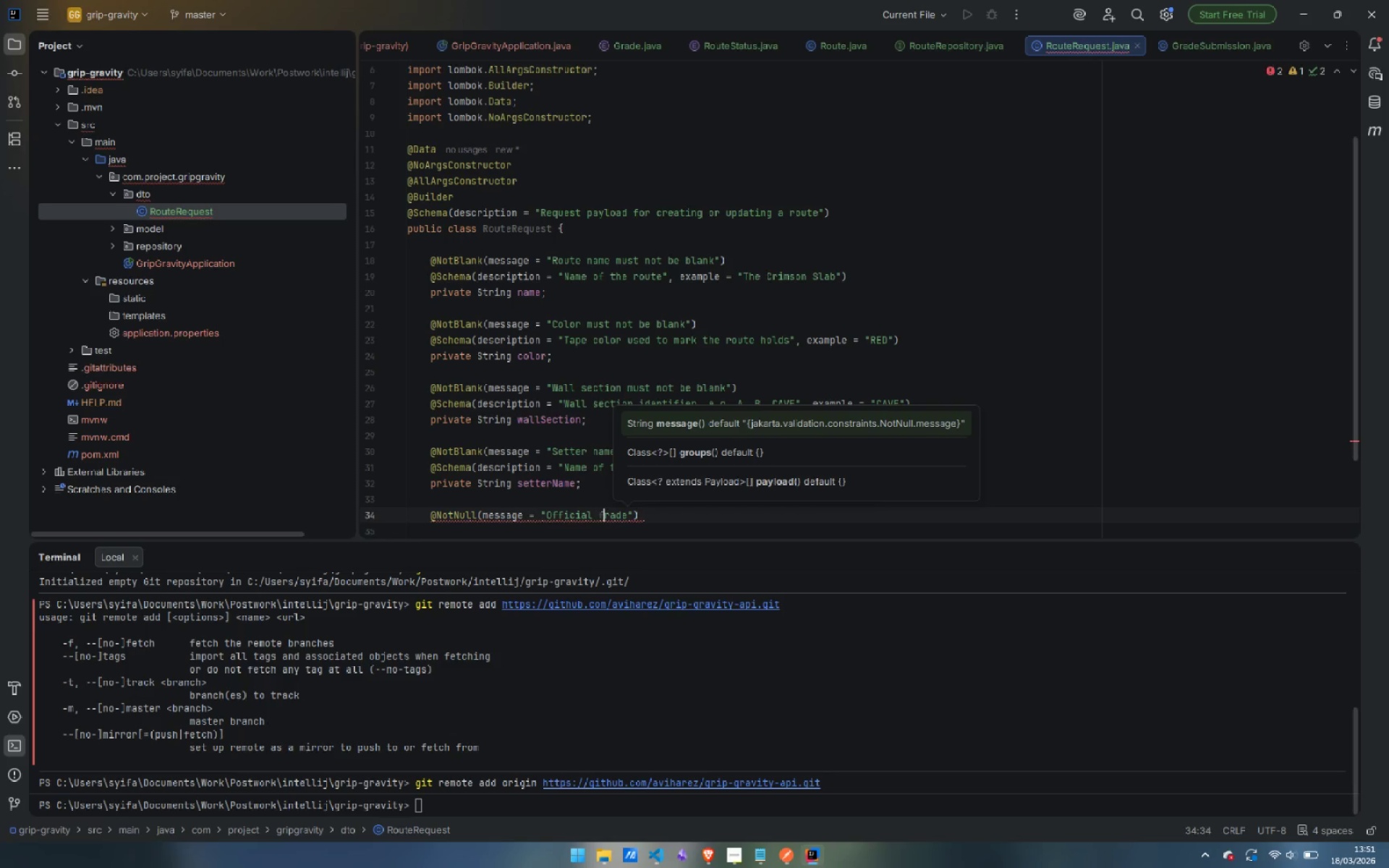 
key(ArrowRight)
 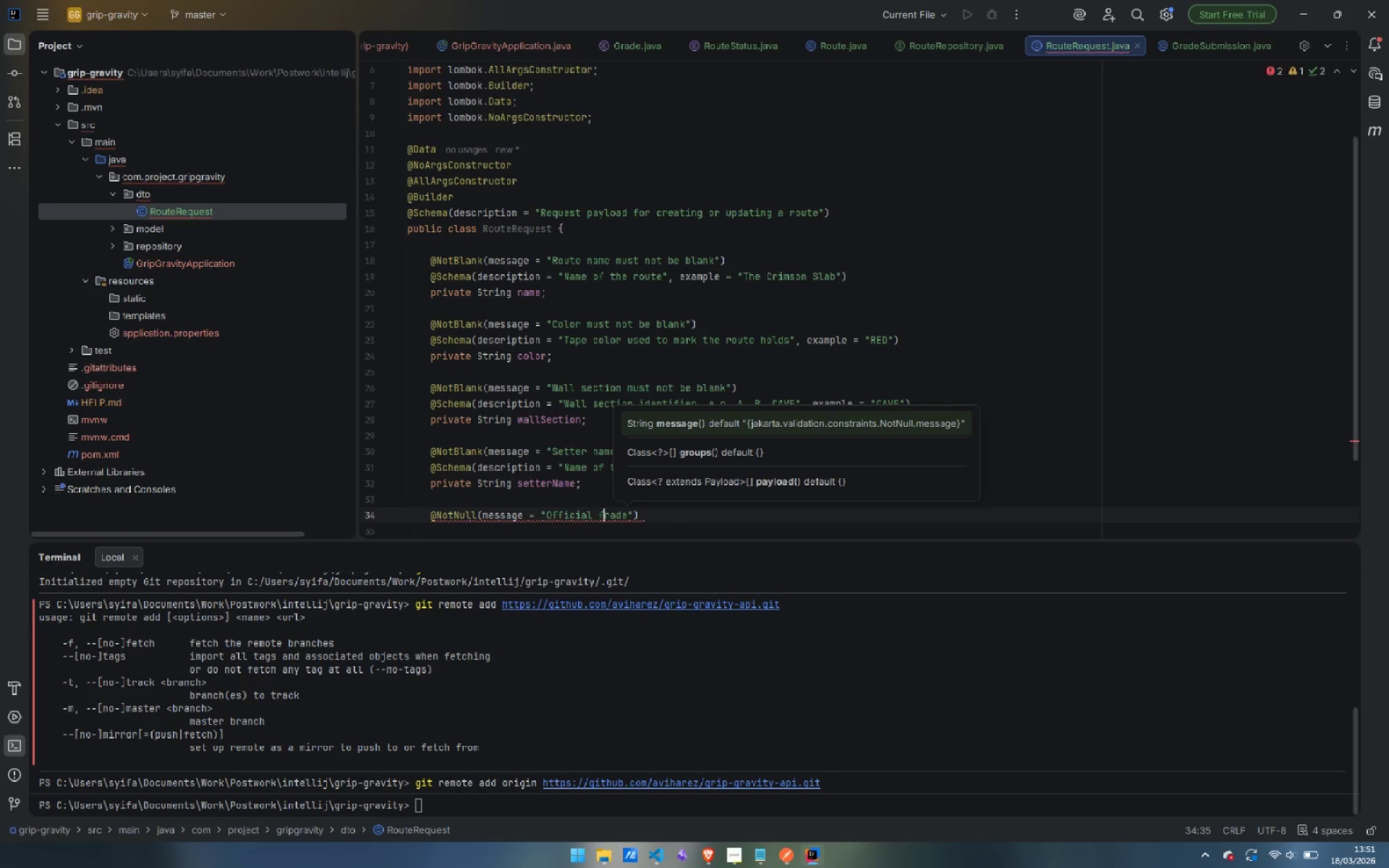 
key(Backspace)
 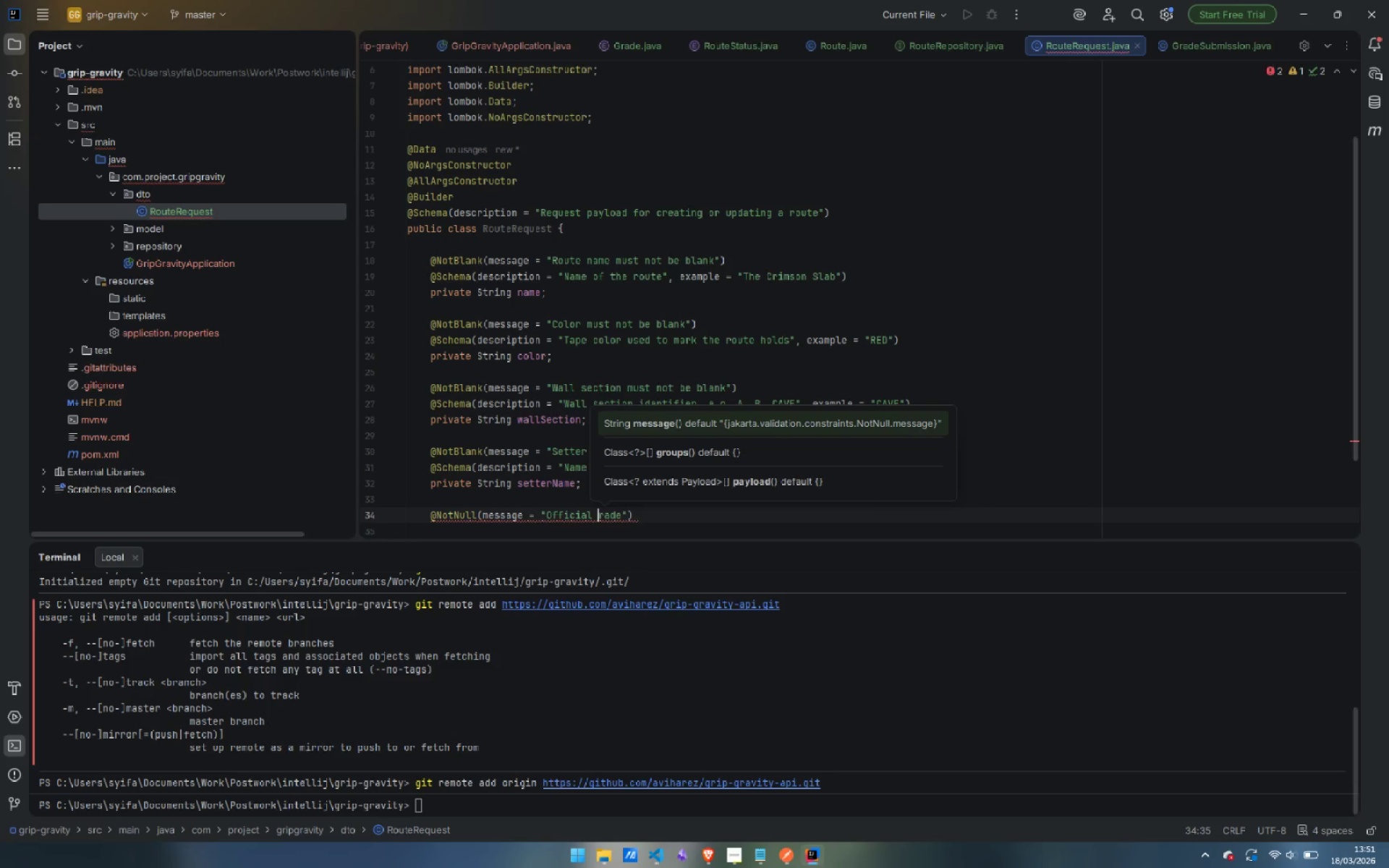 
key(D)
 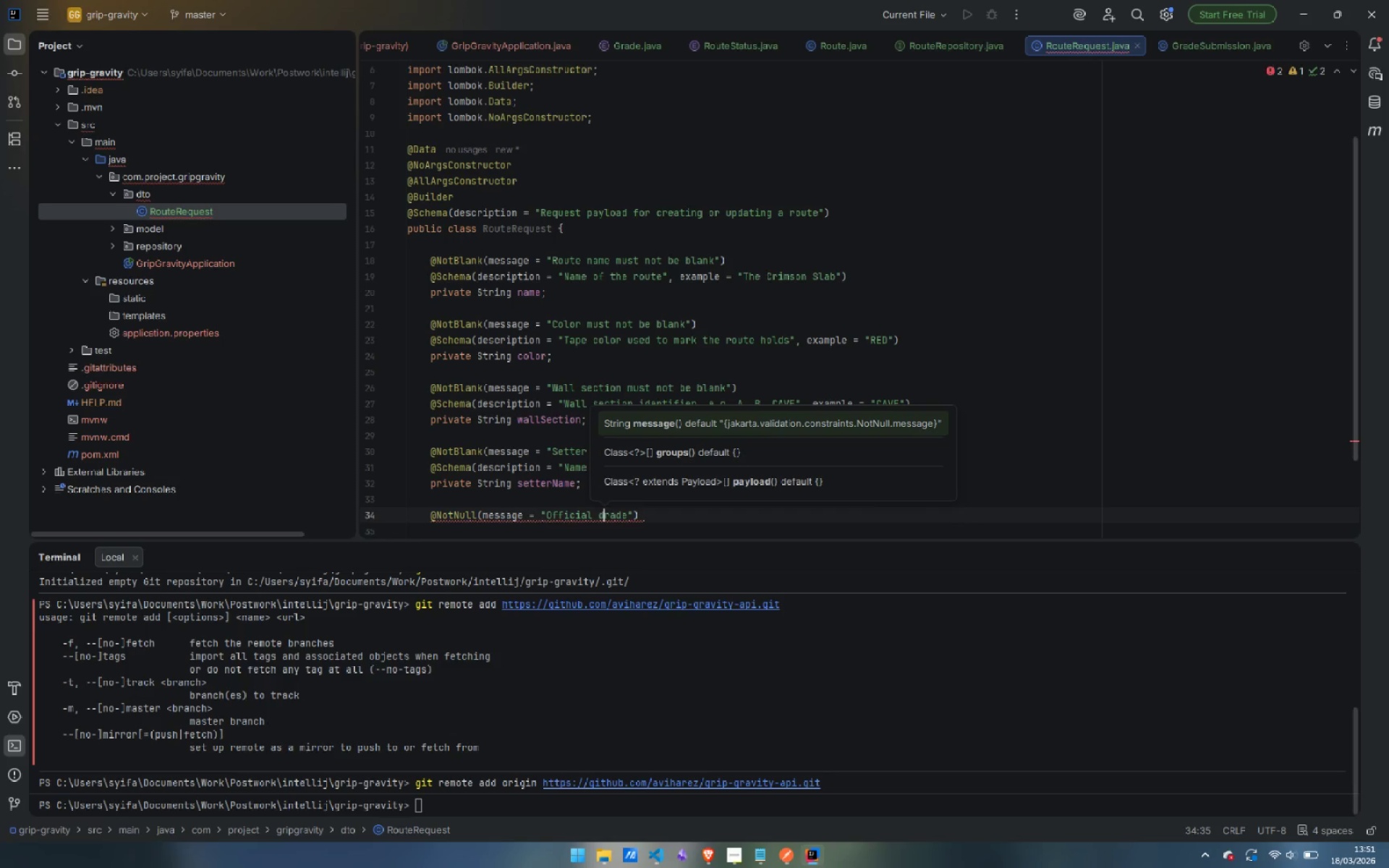 
key(Control+ControlLeft)
 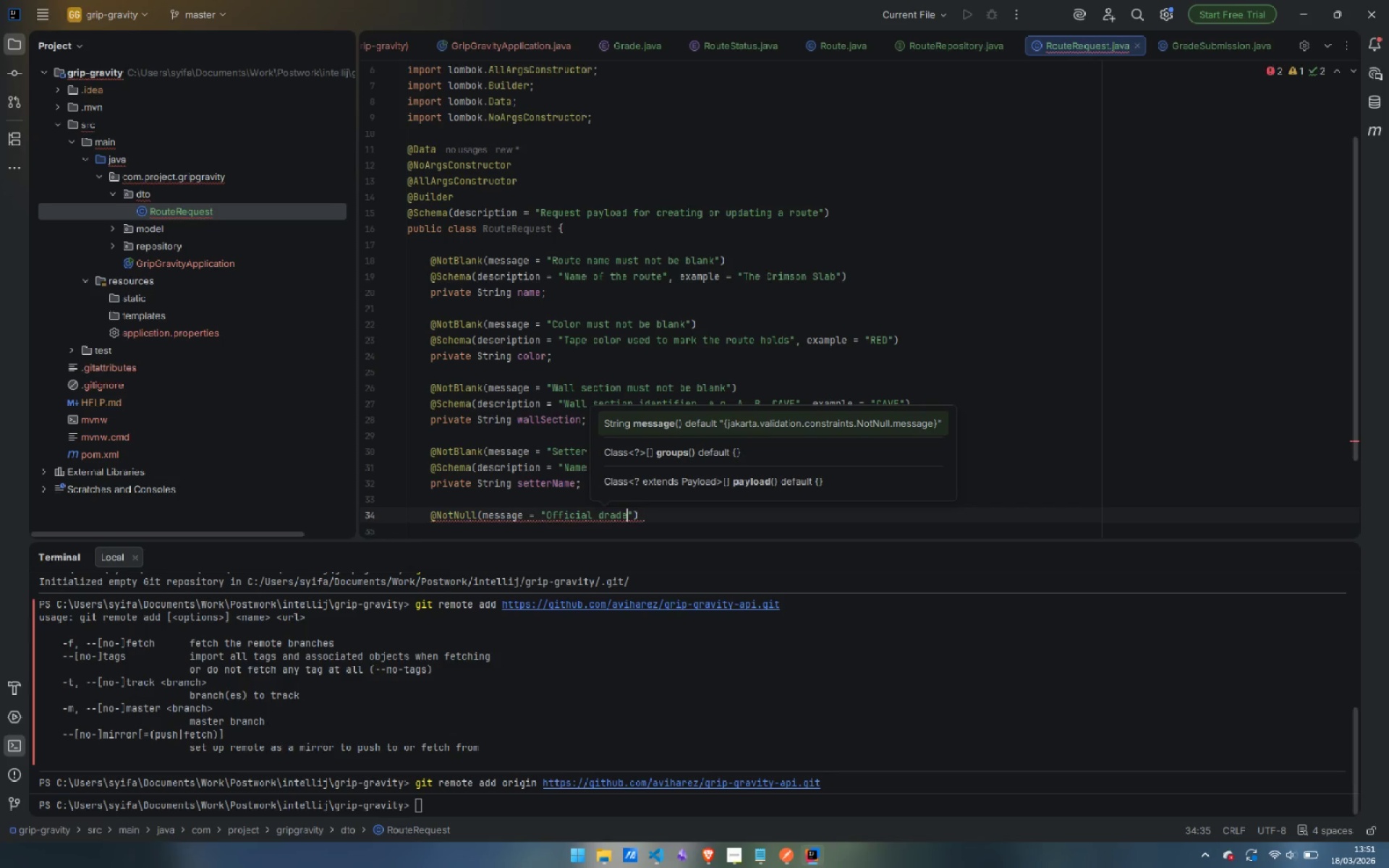 
key(Control+ArrowRight)
 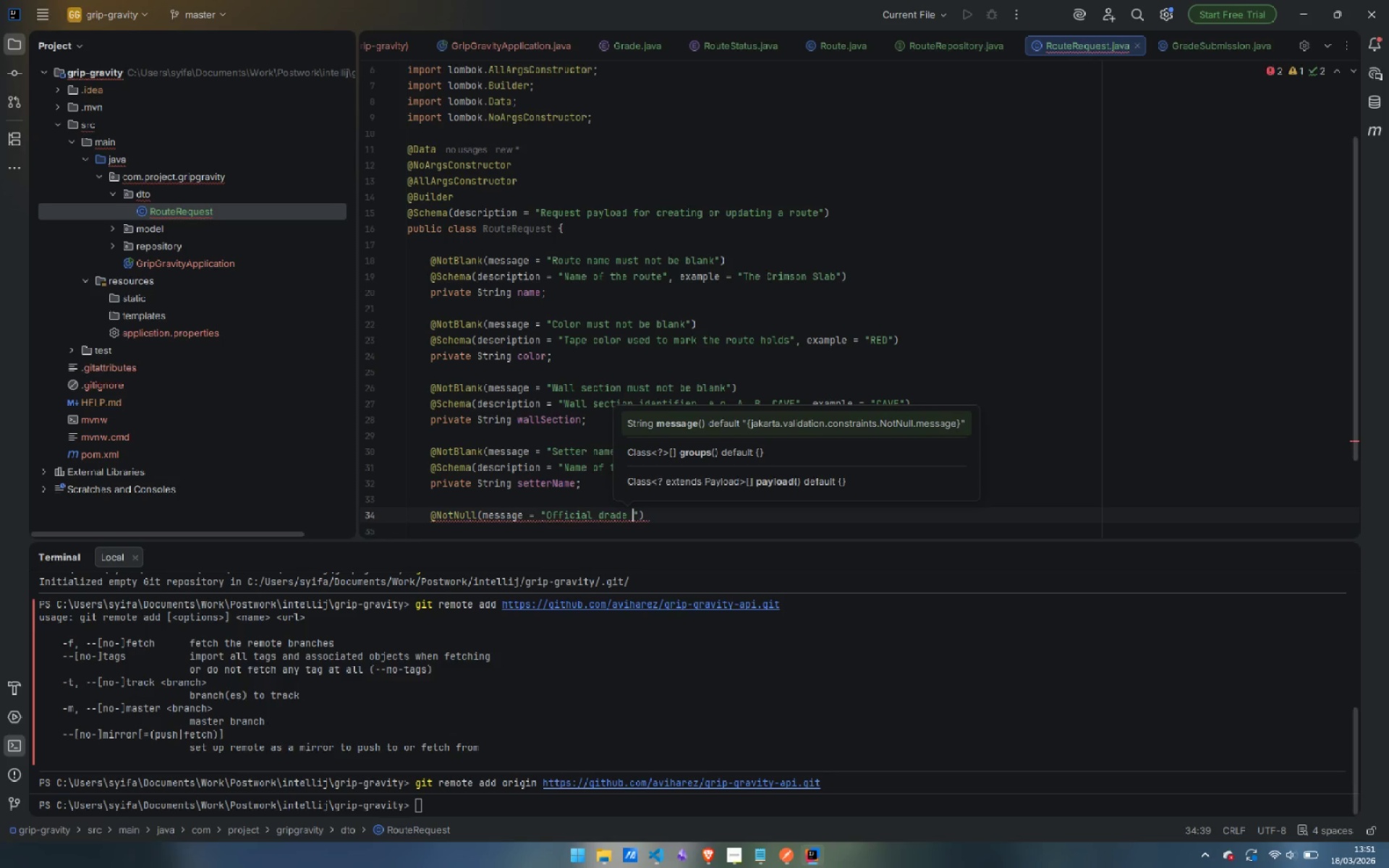 
key(Space)
 